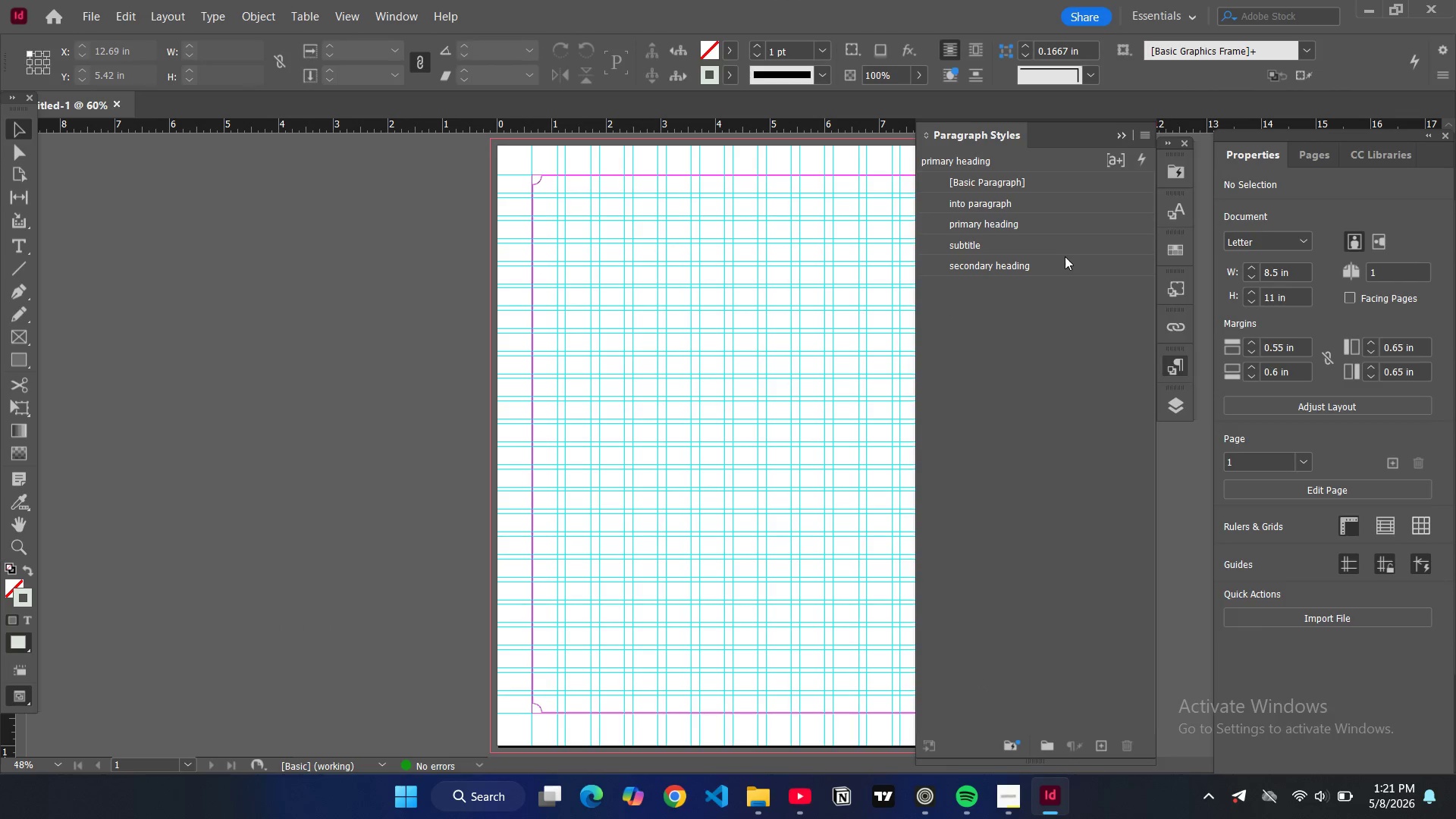 
double_click([1067, 267])
 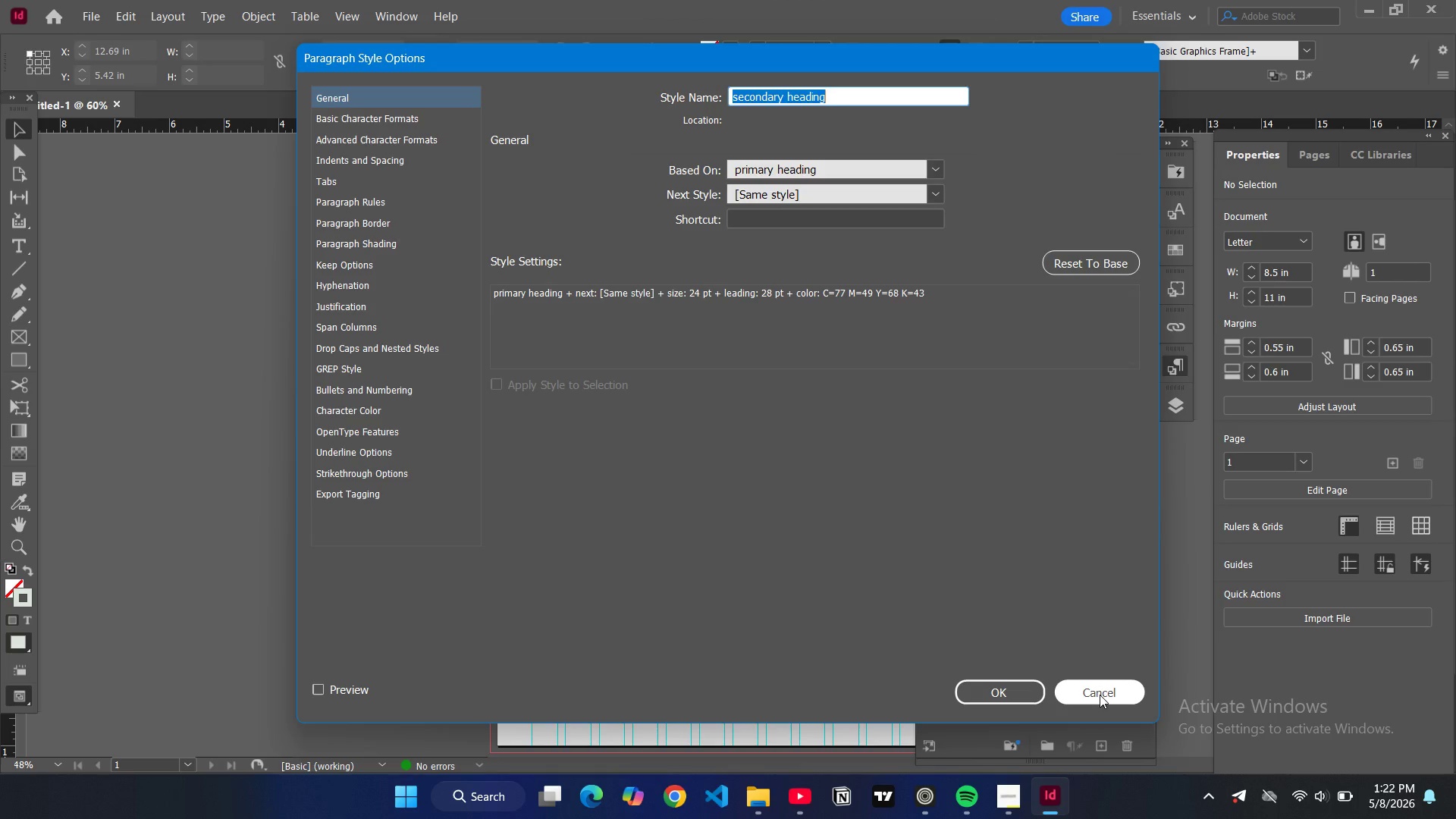 
wait(6.12)
 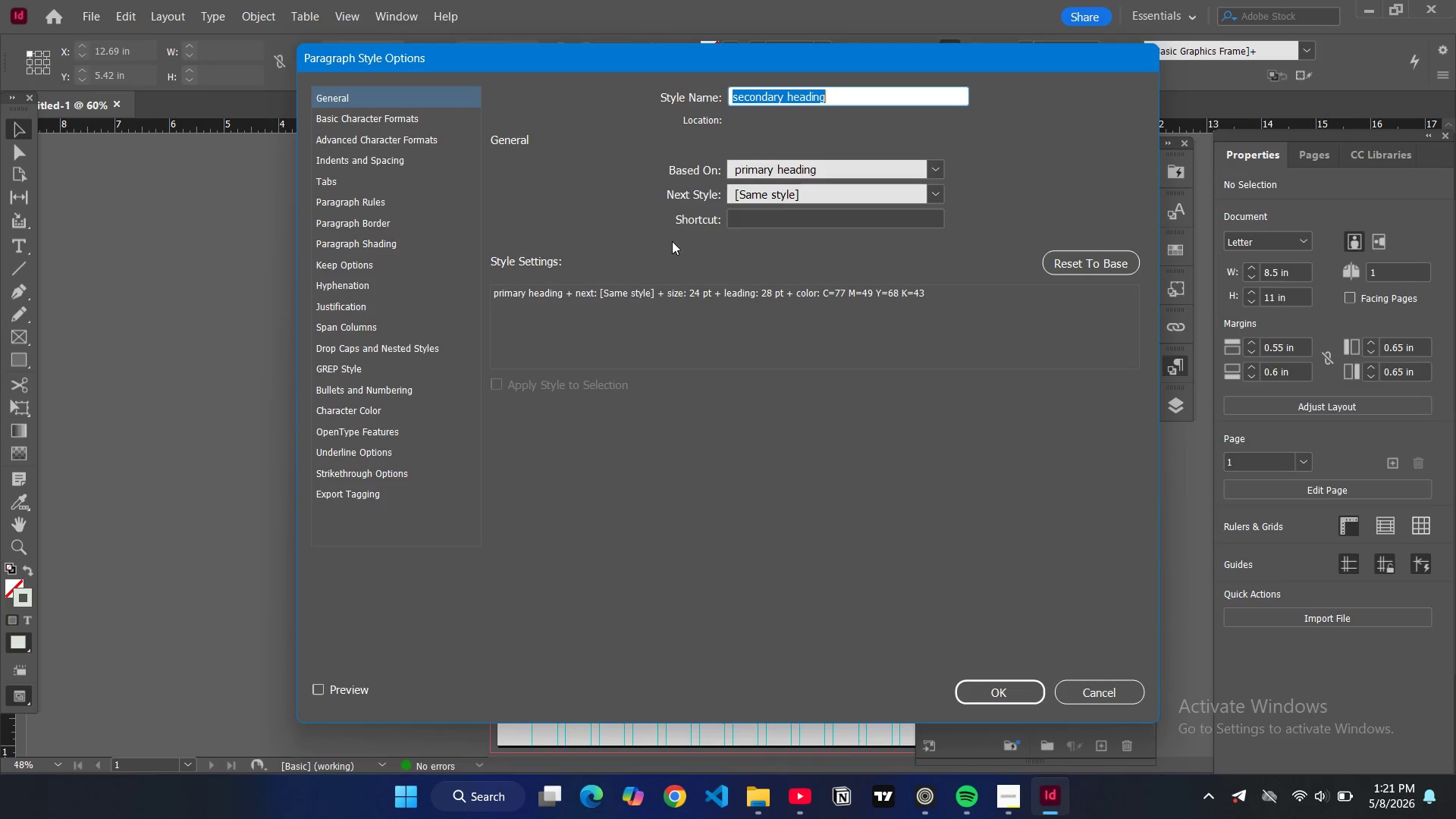 
left_click([1100, 695])
 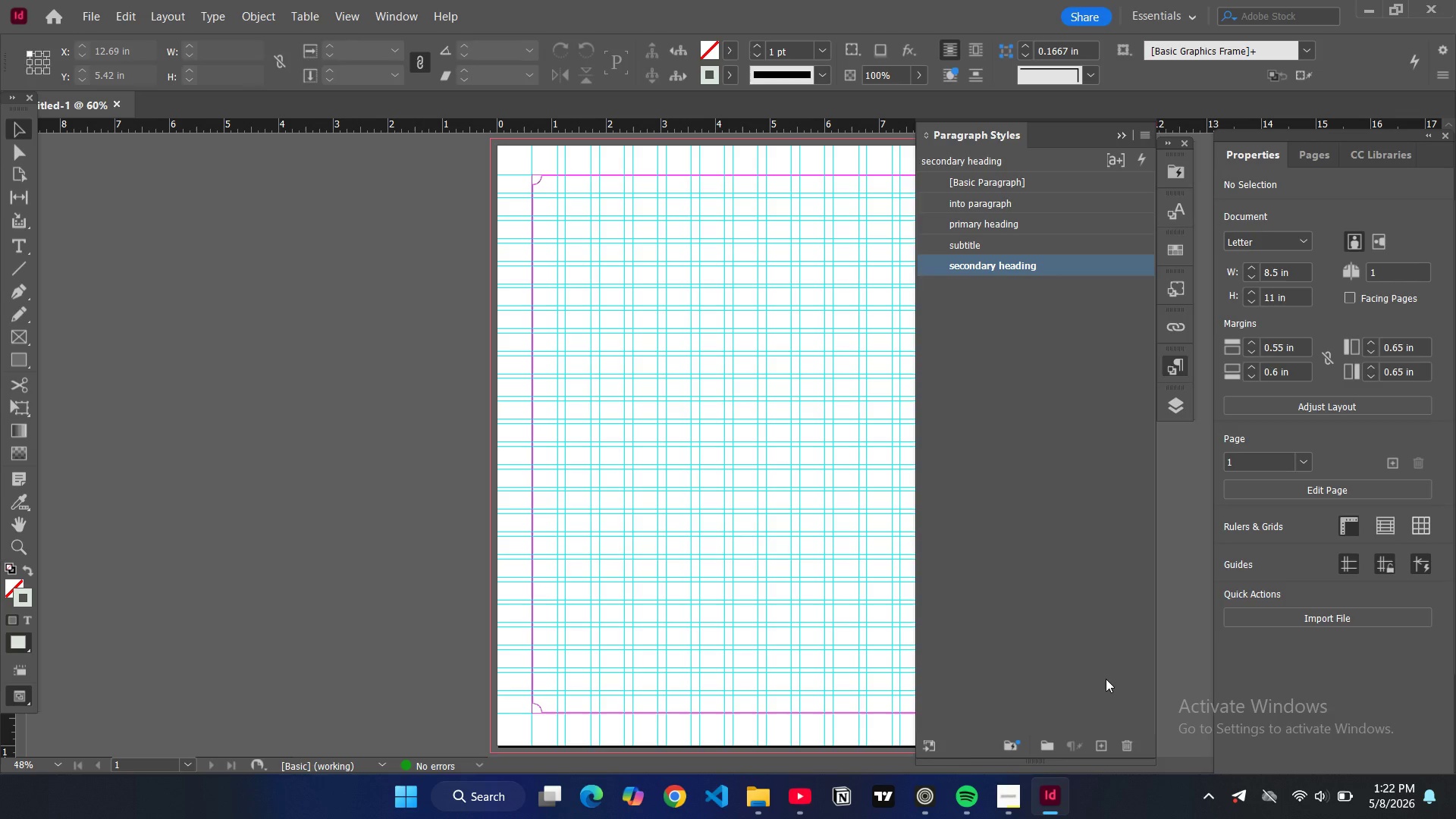 
wait(19.34)
 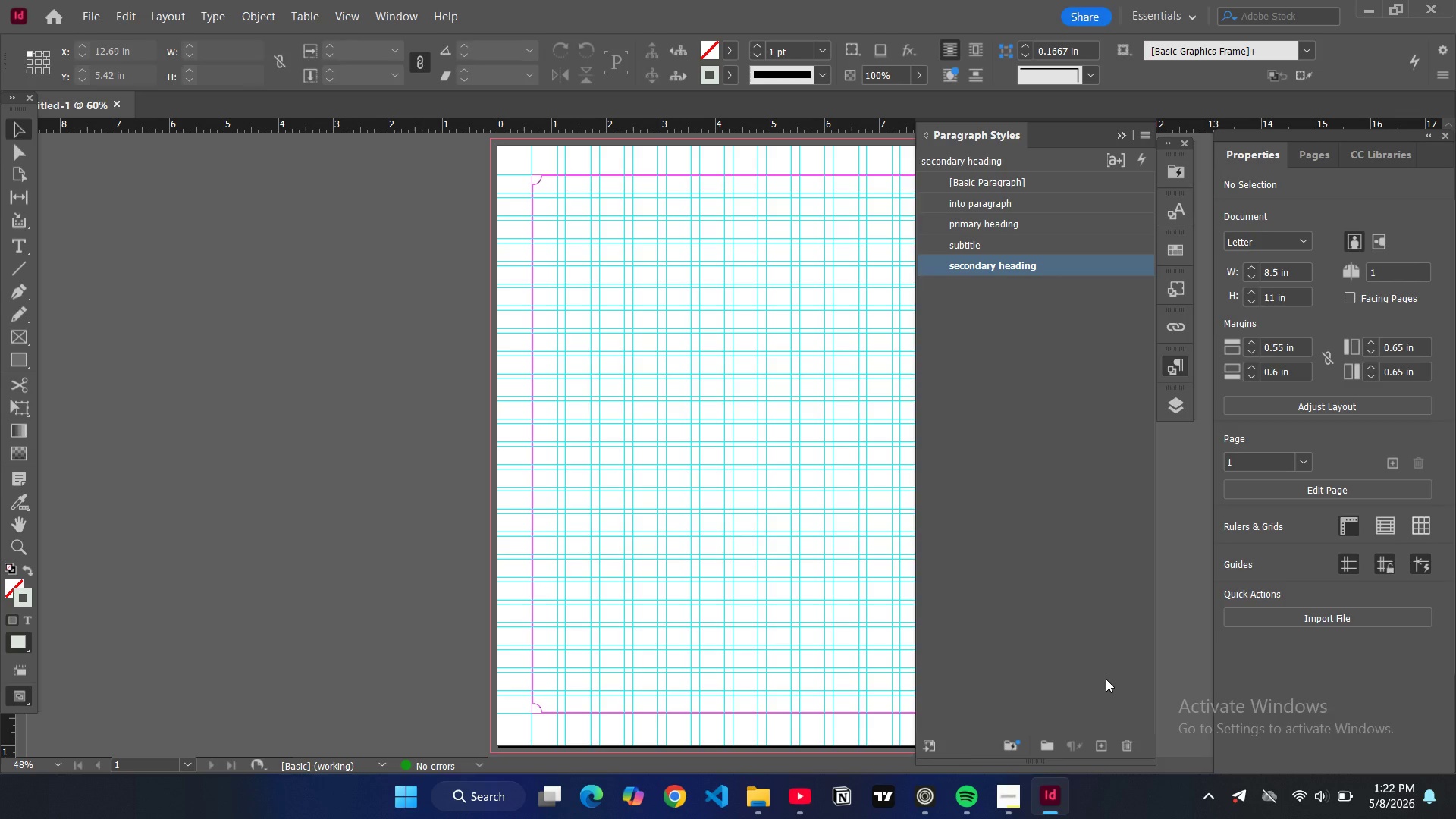 
left_click([1146, 137])
 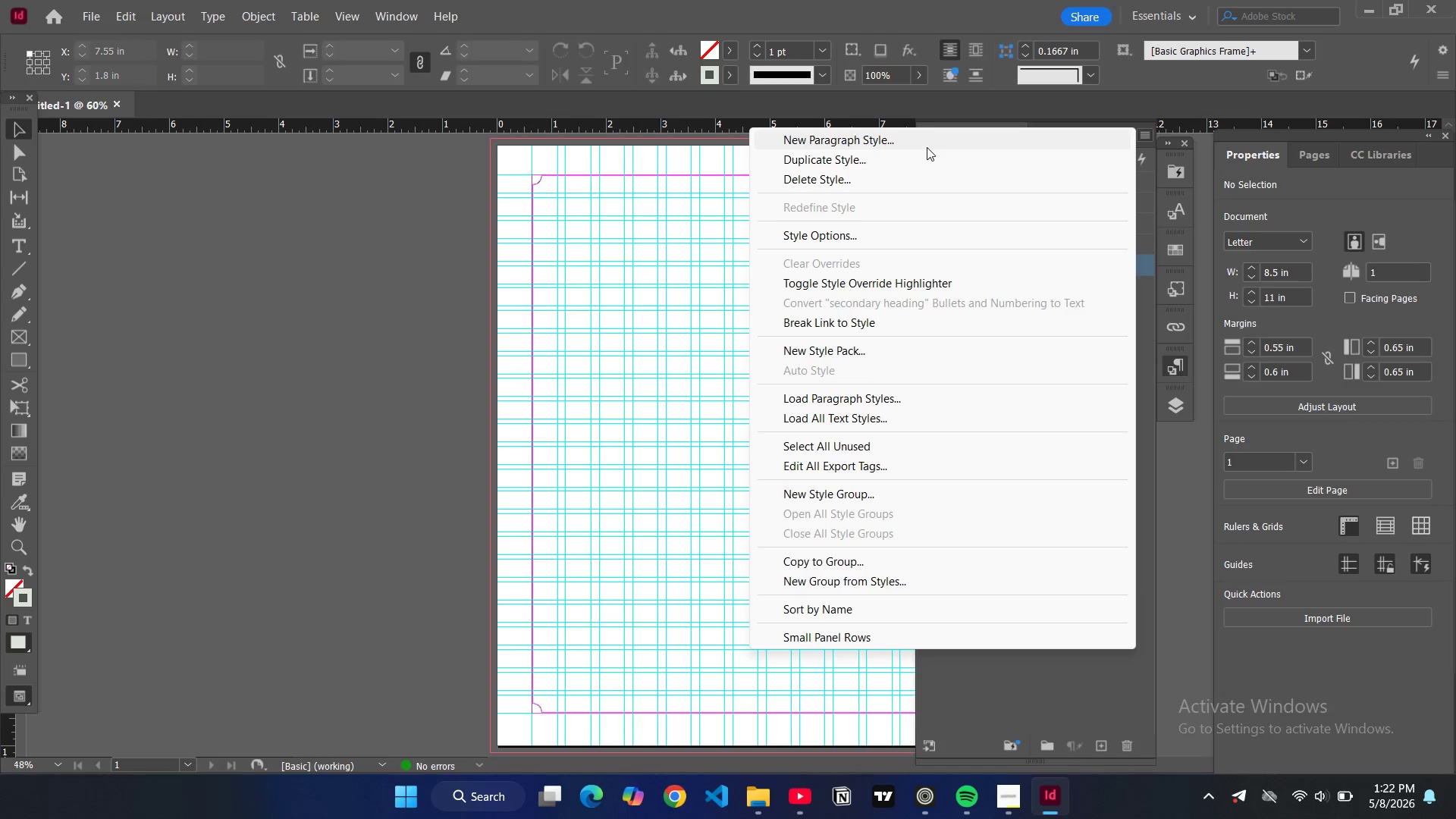 
left_click([927, 147])
 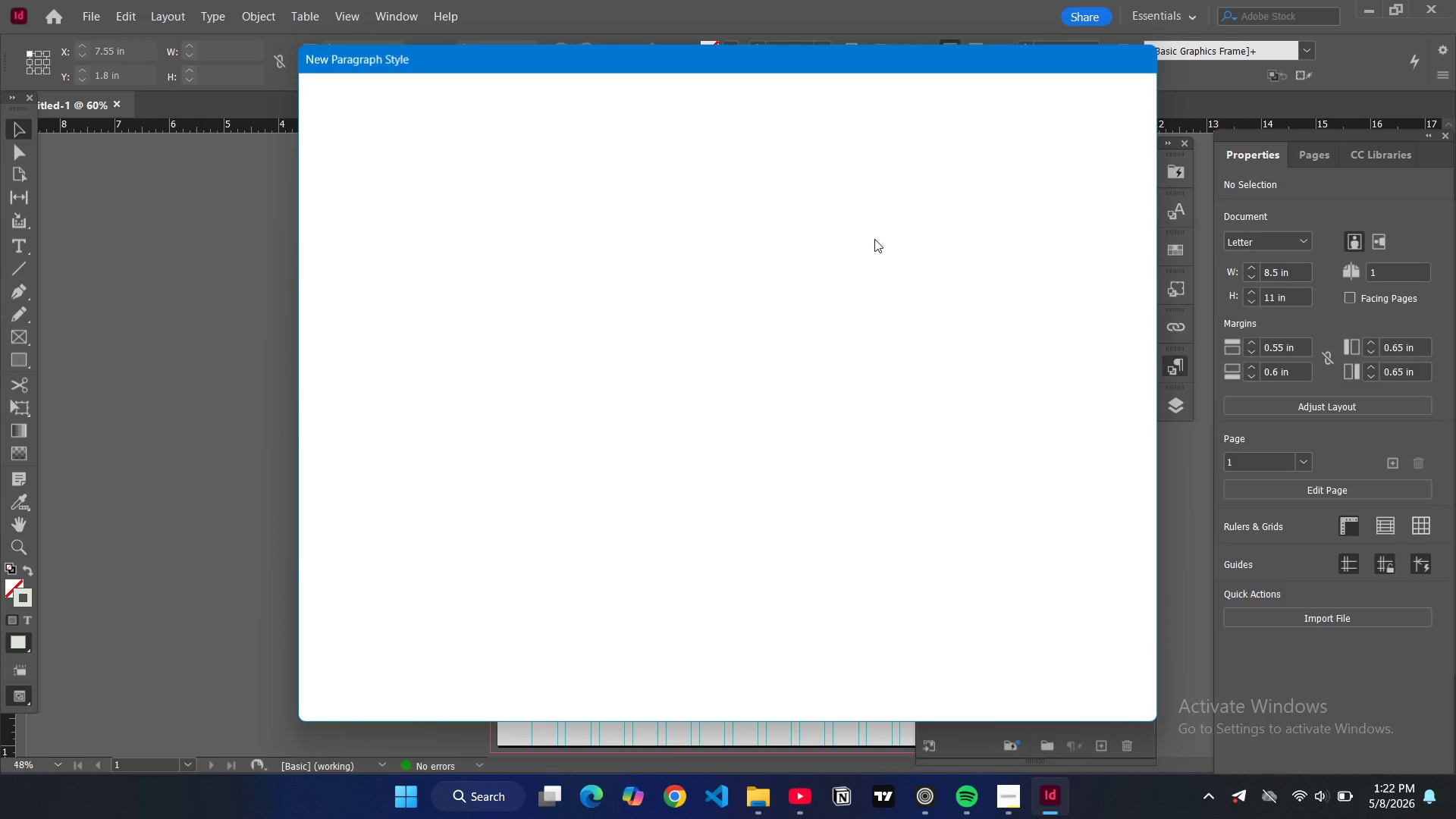 
type(secti)
 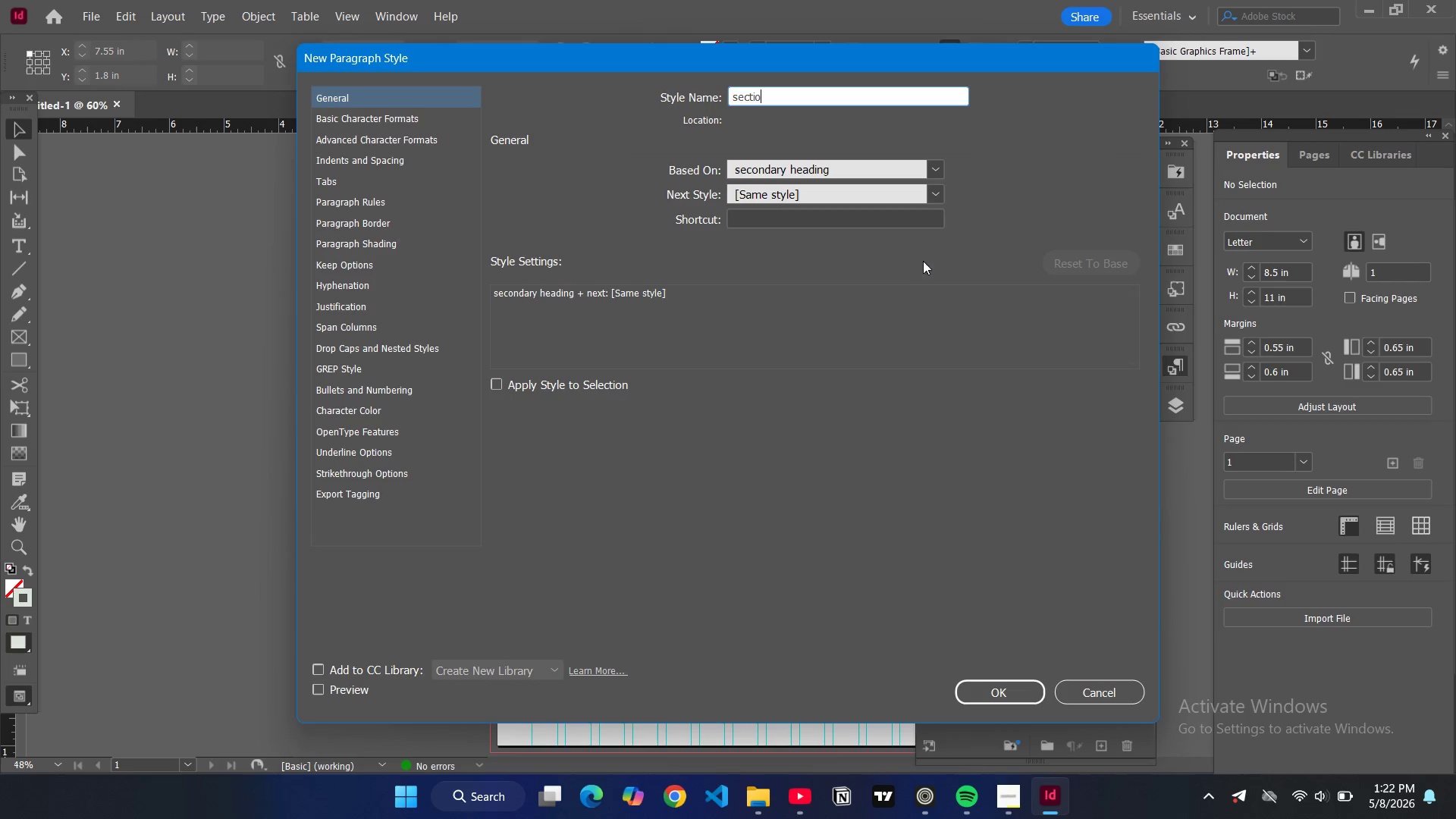 
type(on headin)
 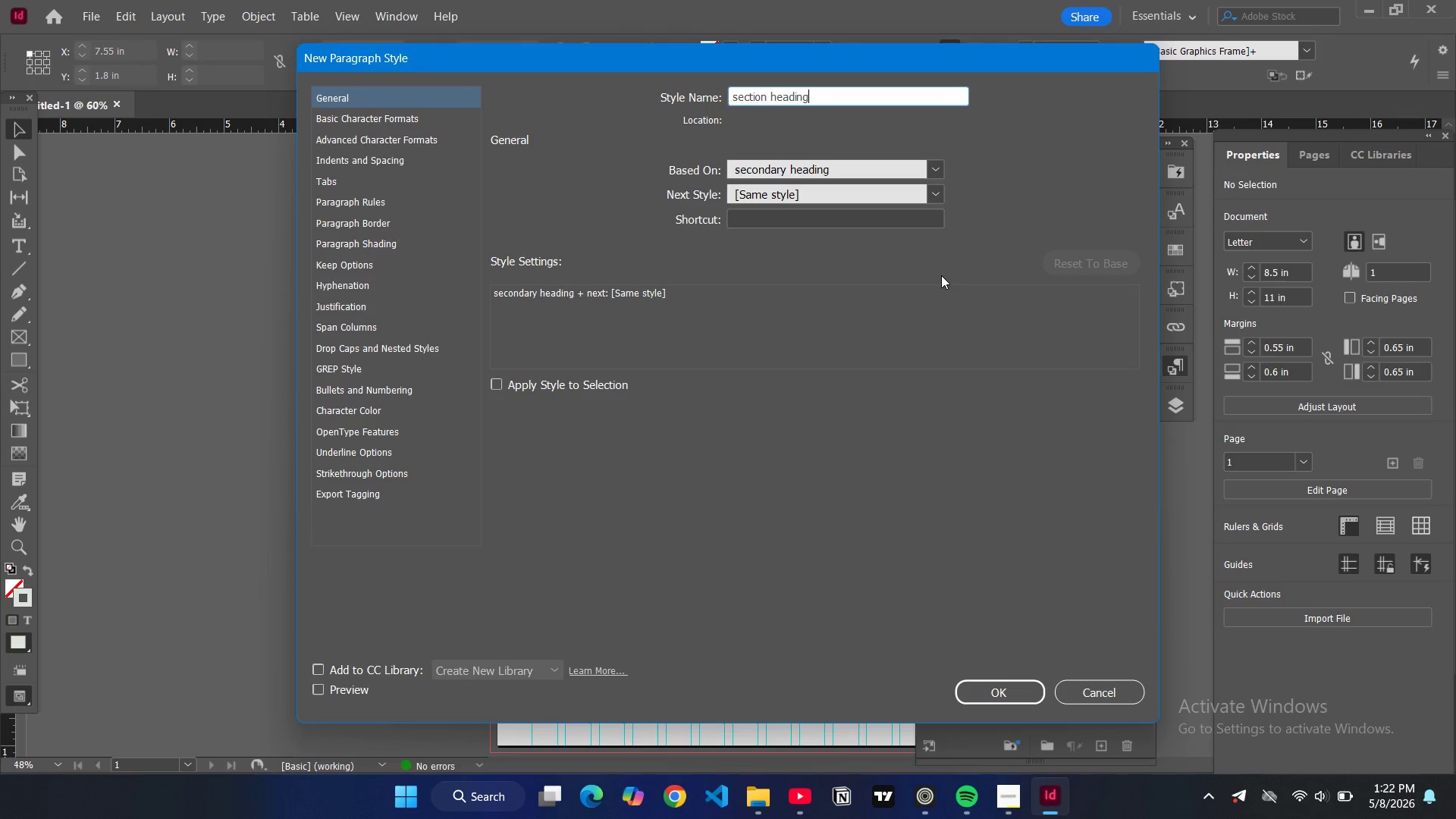 
key(G)
 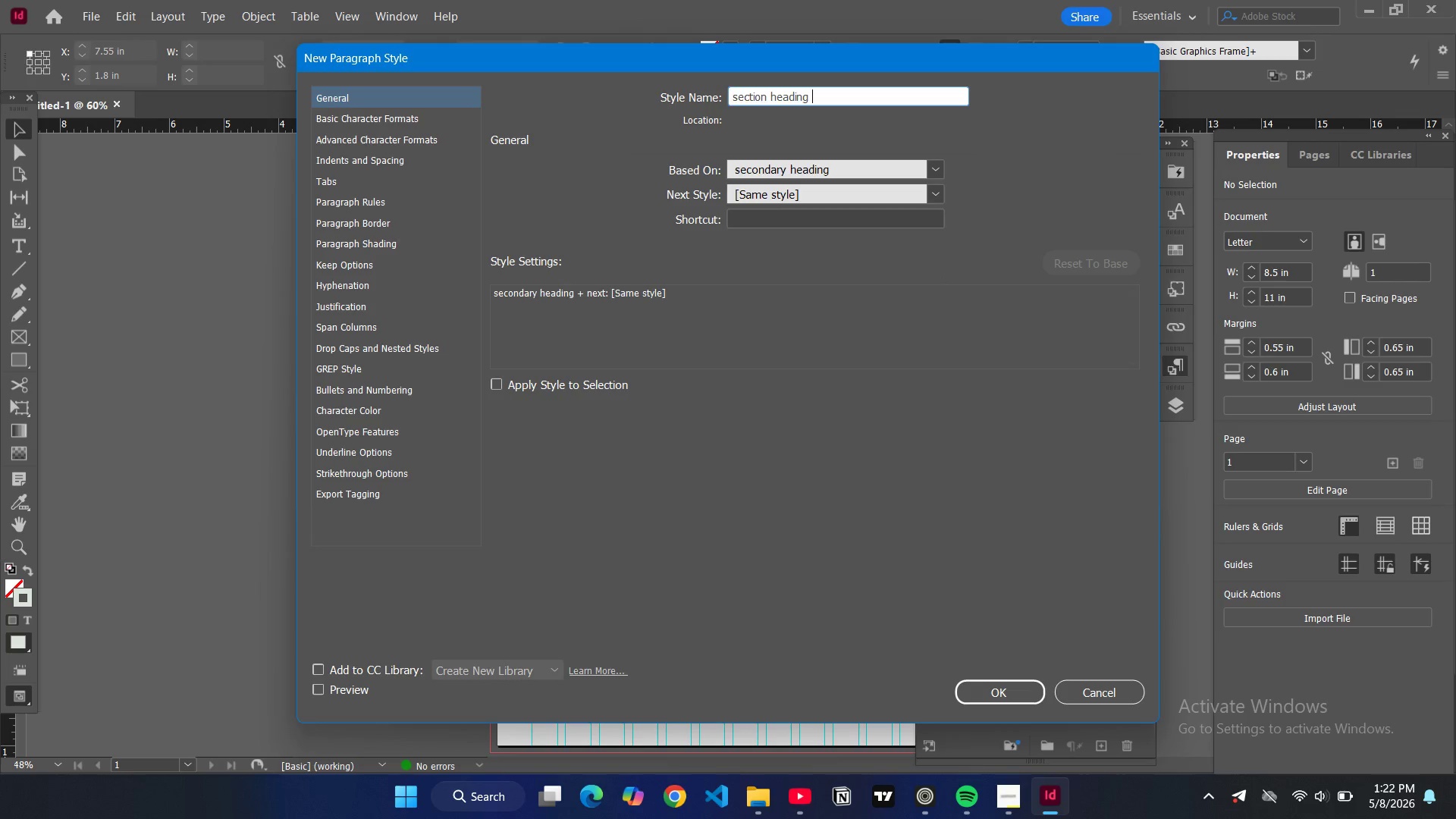 
key(Space)
 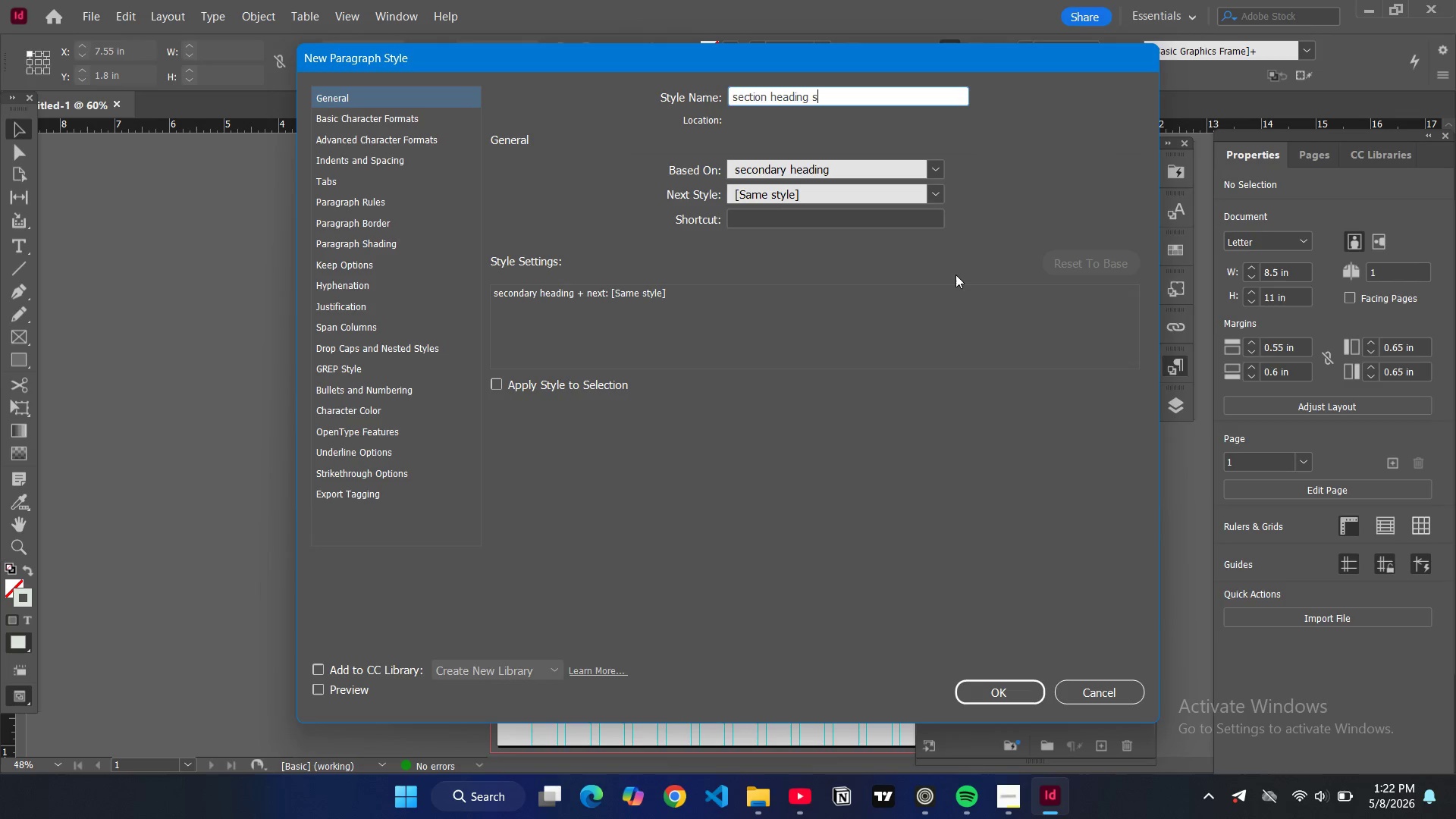 
key(S)
 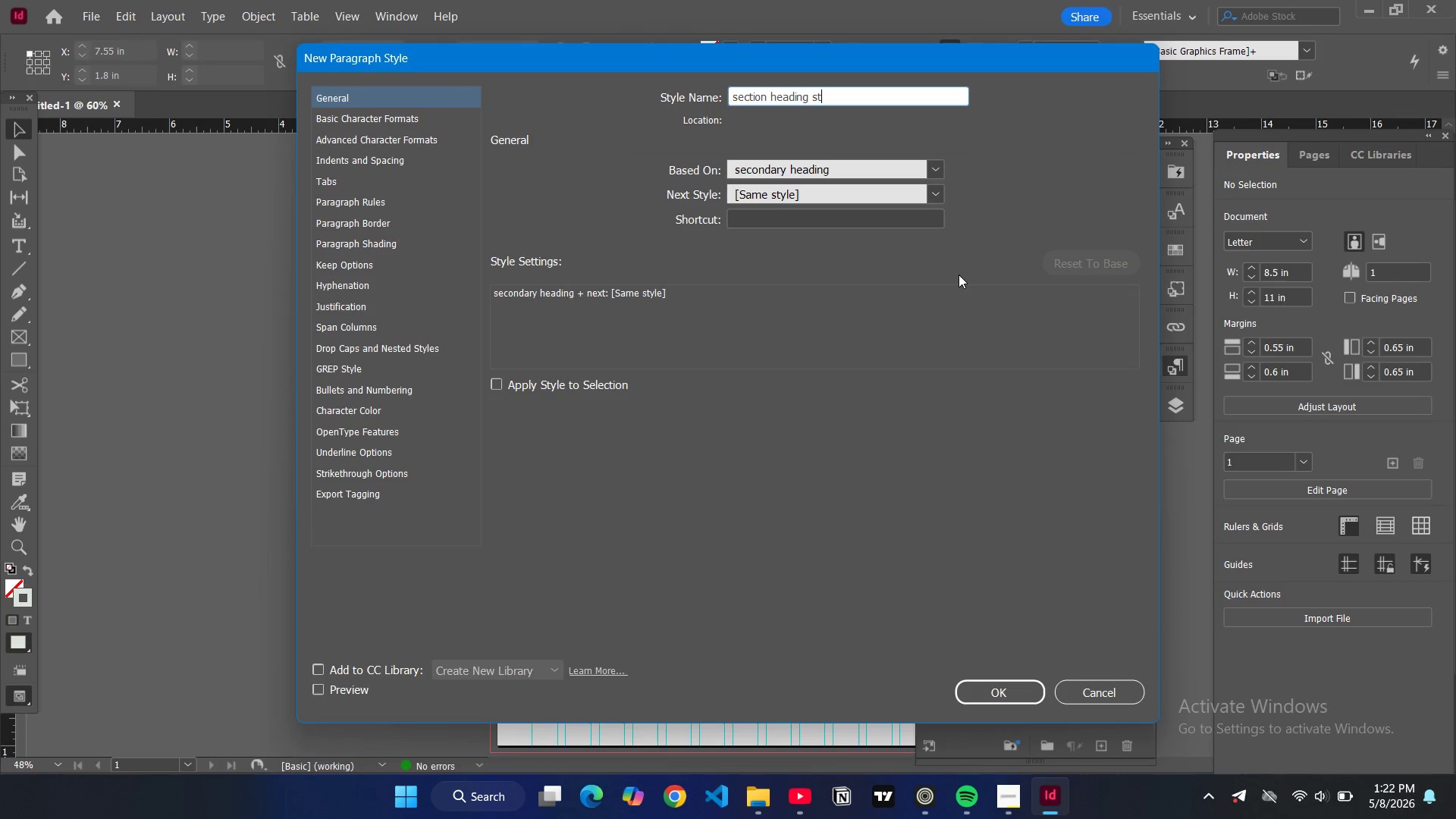 
type(tylin)
 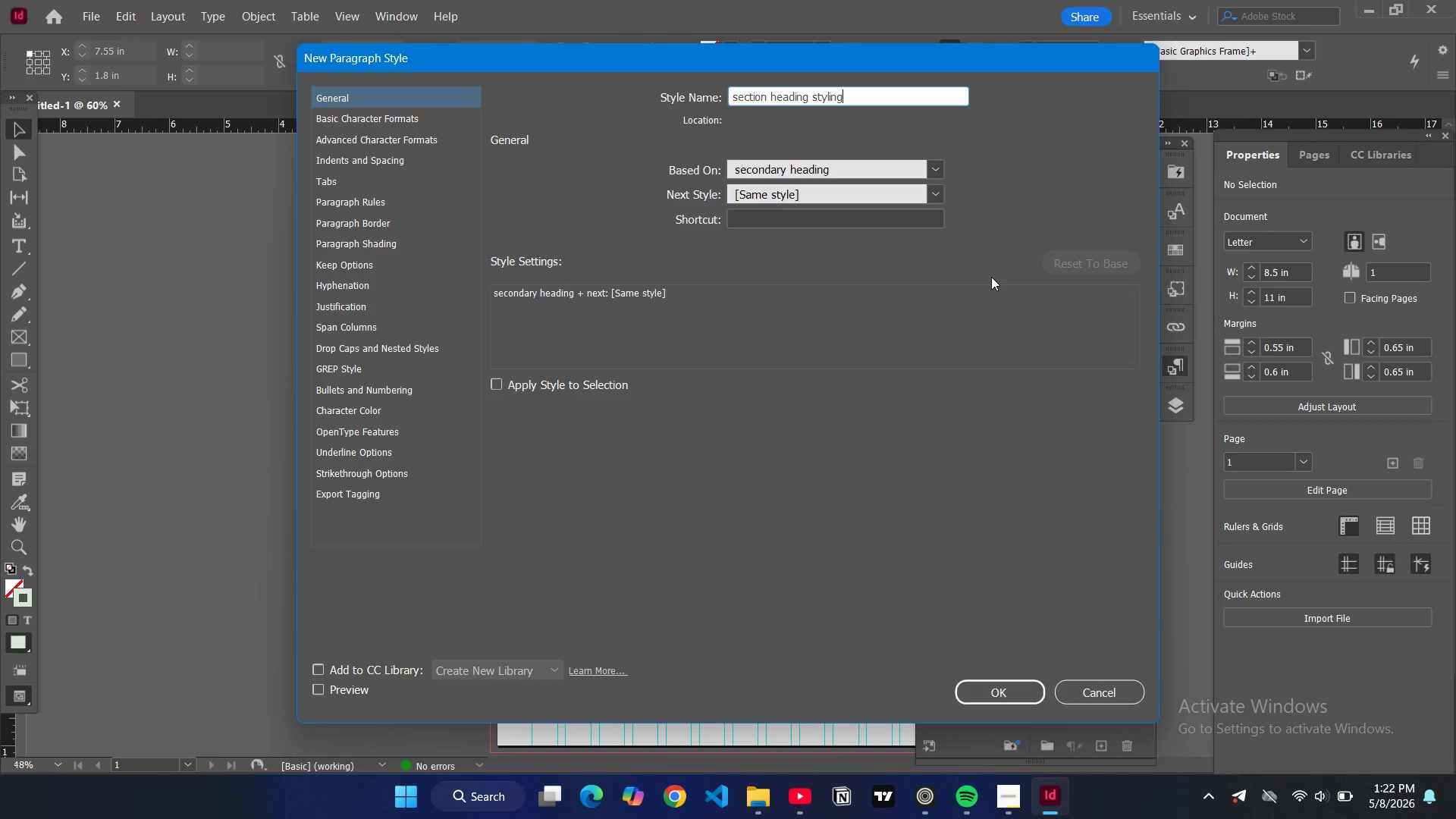 
key(G)
 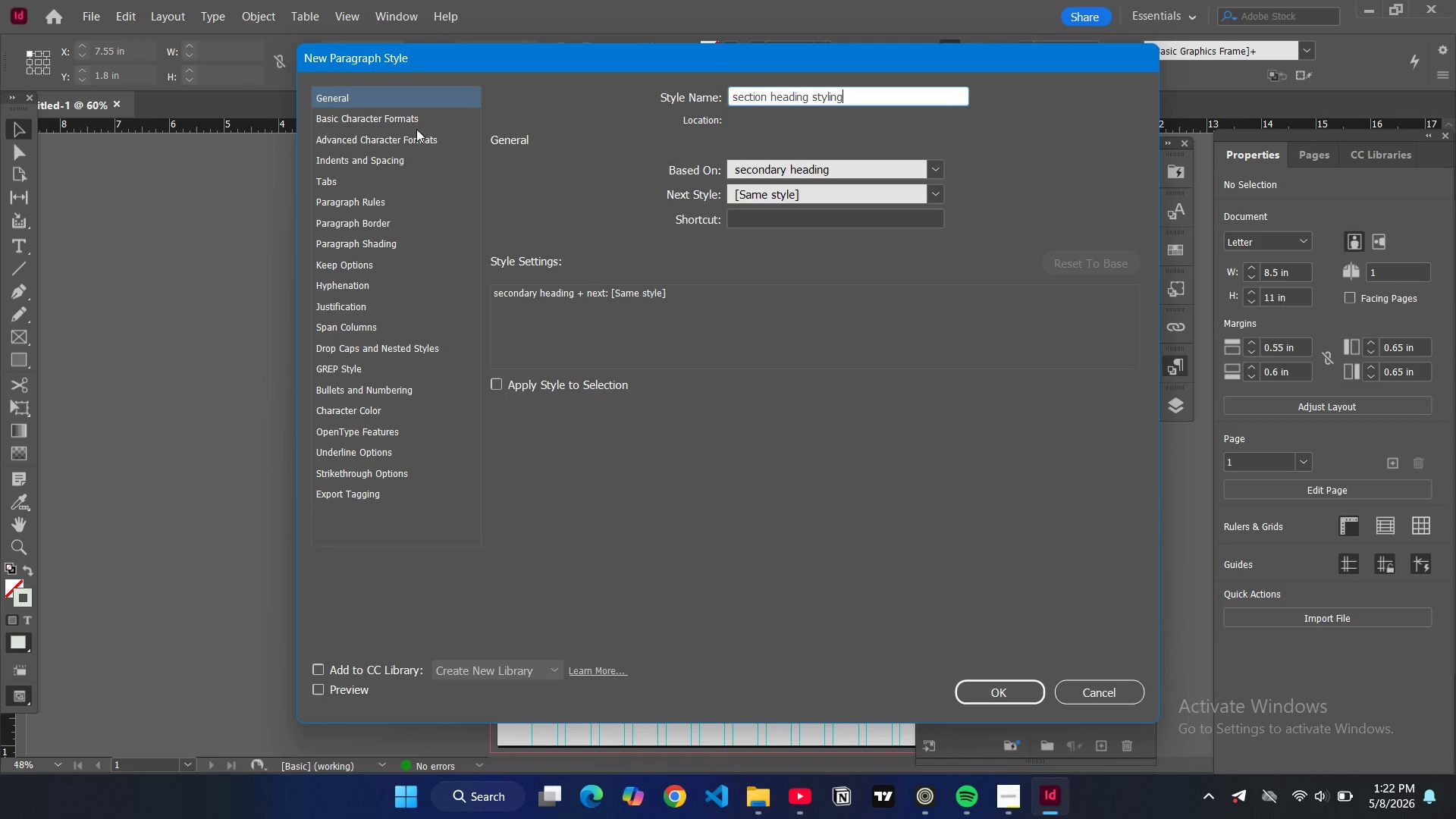 
left_click([406, 120])
 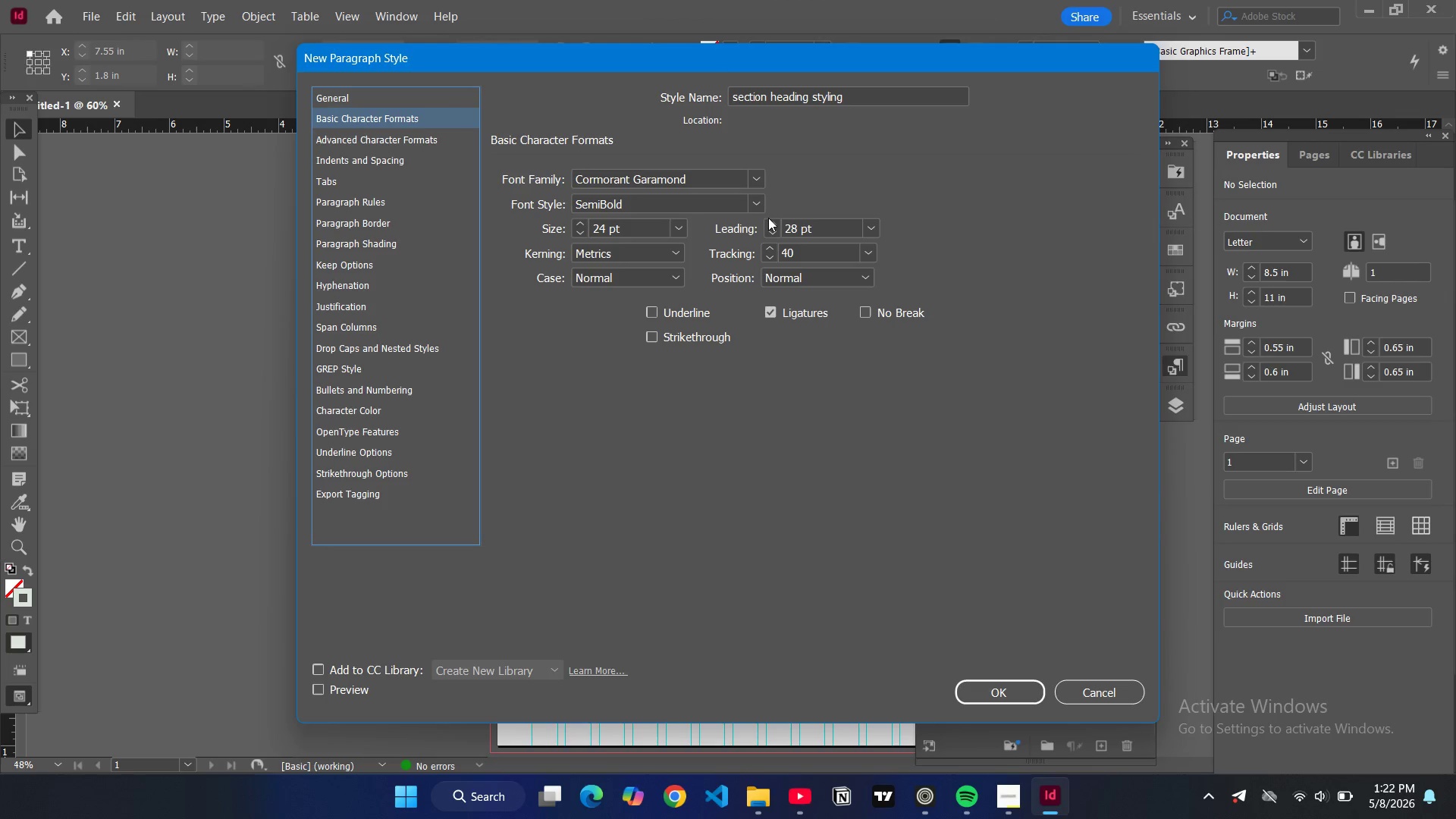 
left_click([760, 200])
 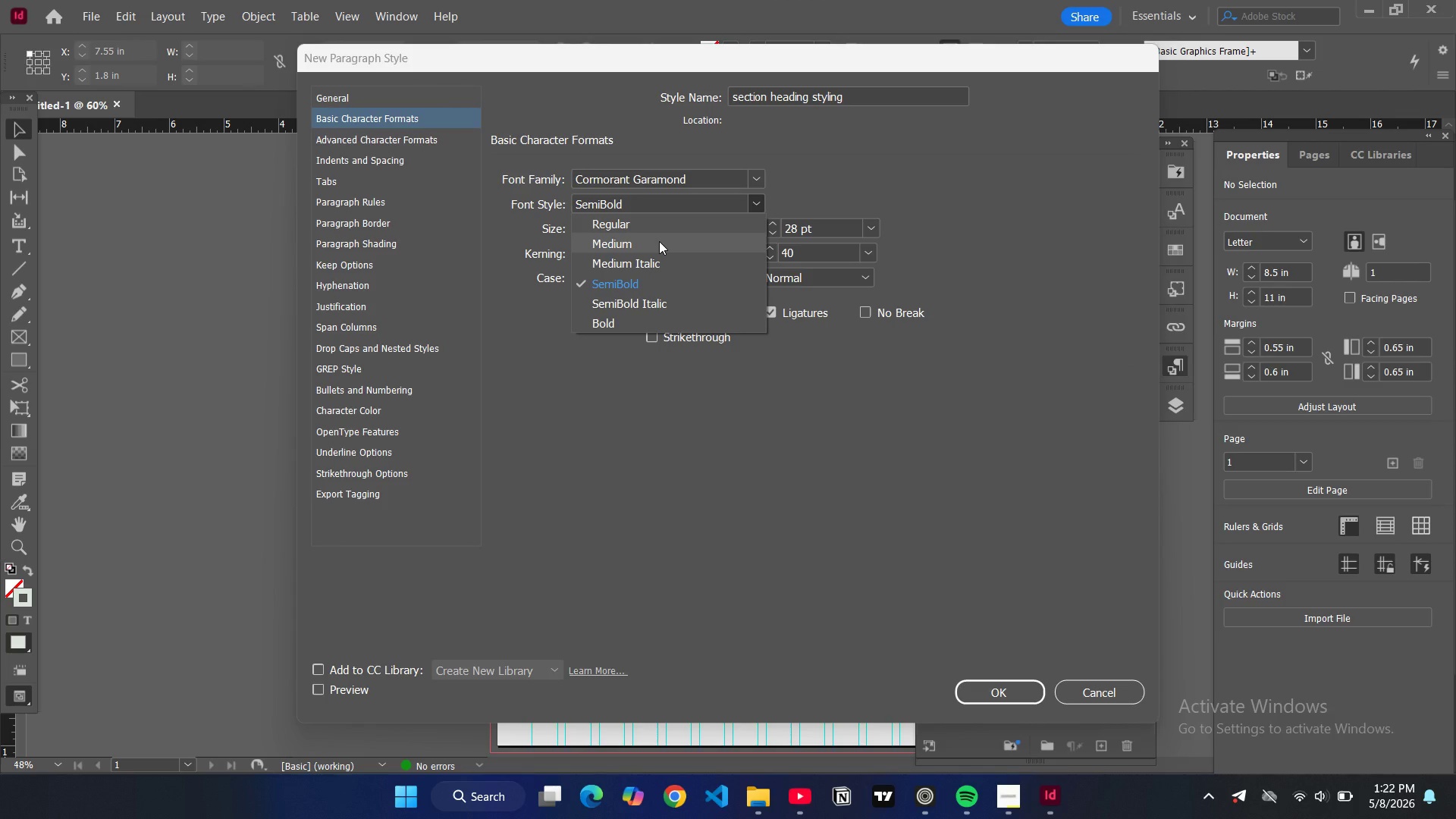 
left_click([659, 241])
 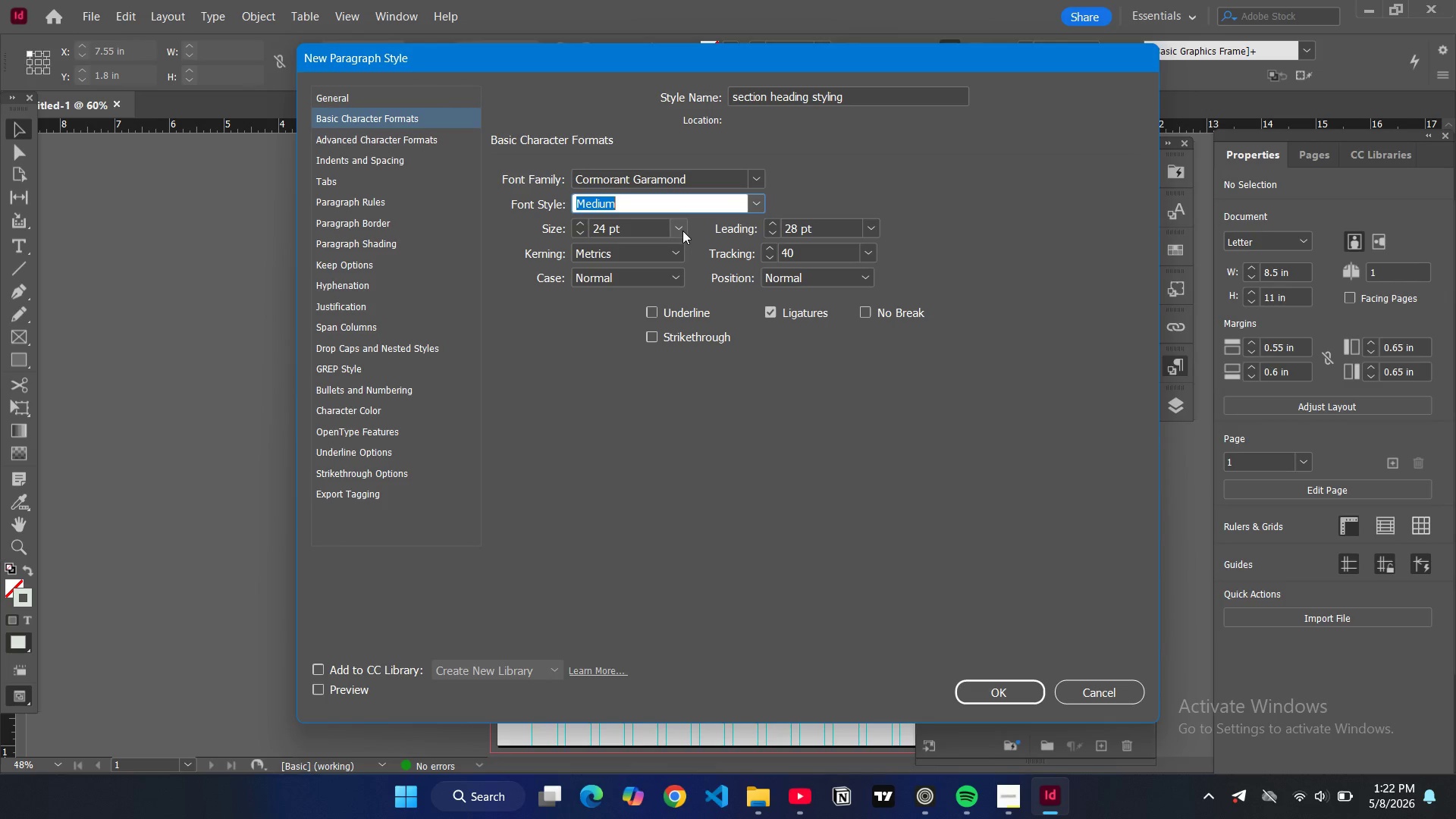 
left_click([682, 231])
 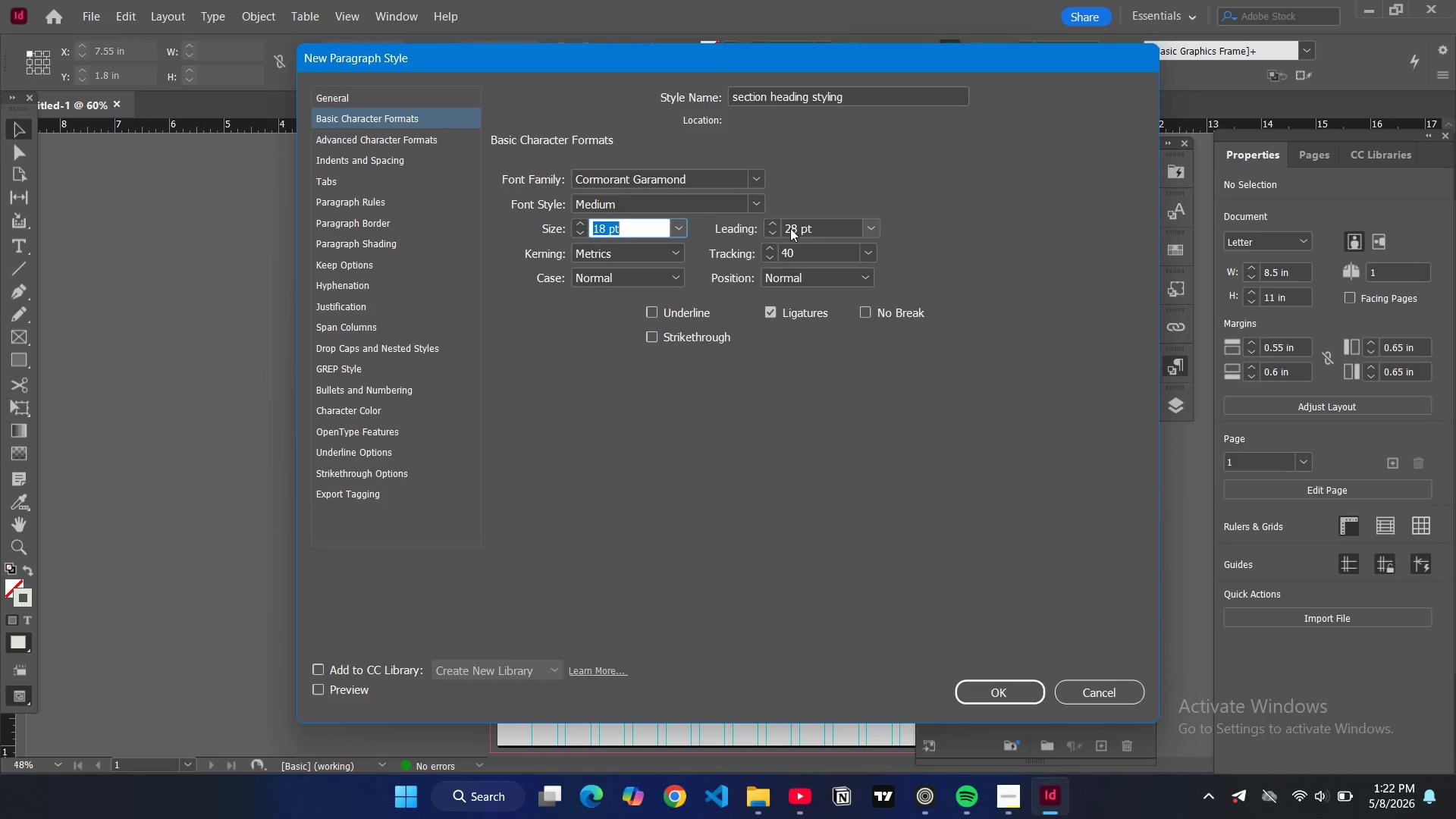 
left_click([771, 230])
 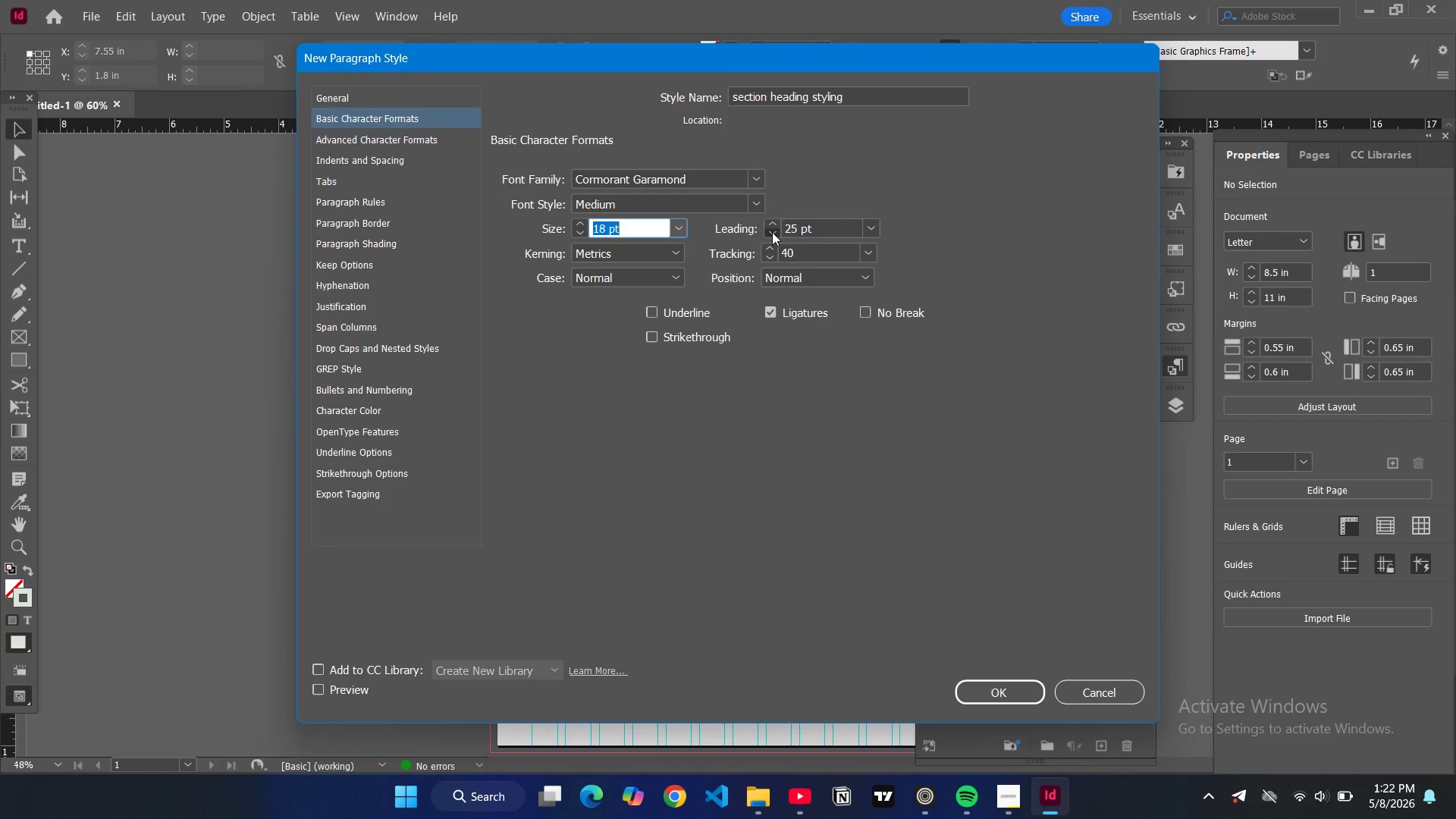 
left_click([772, 232])
 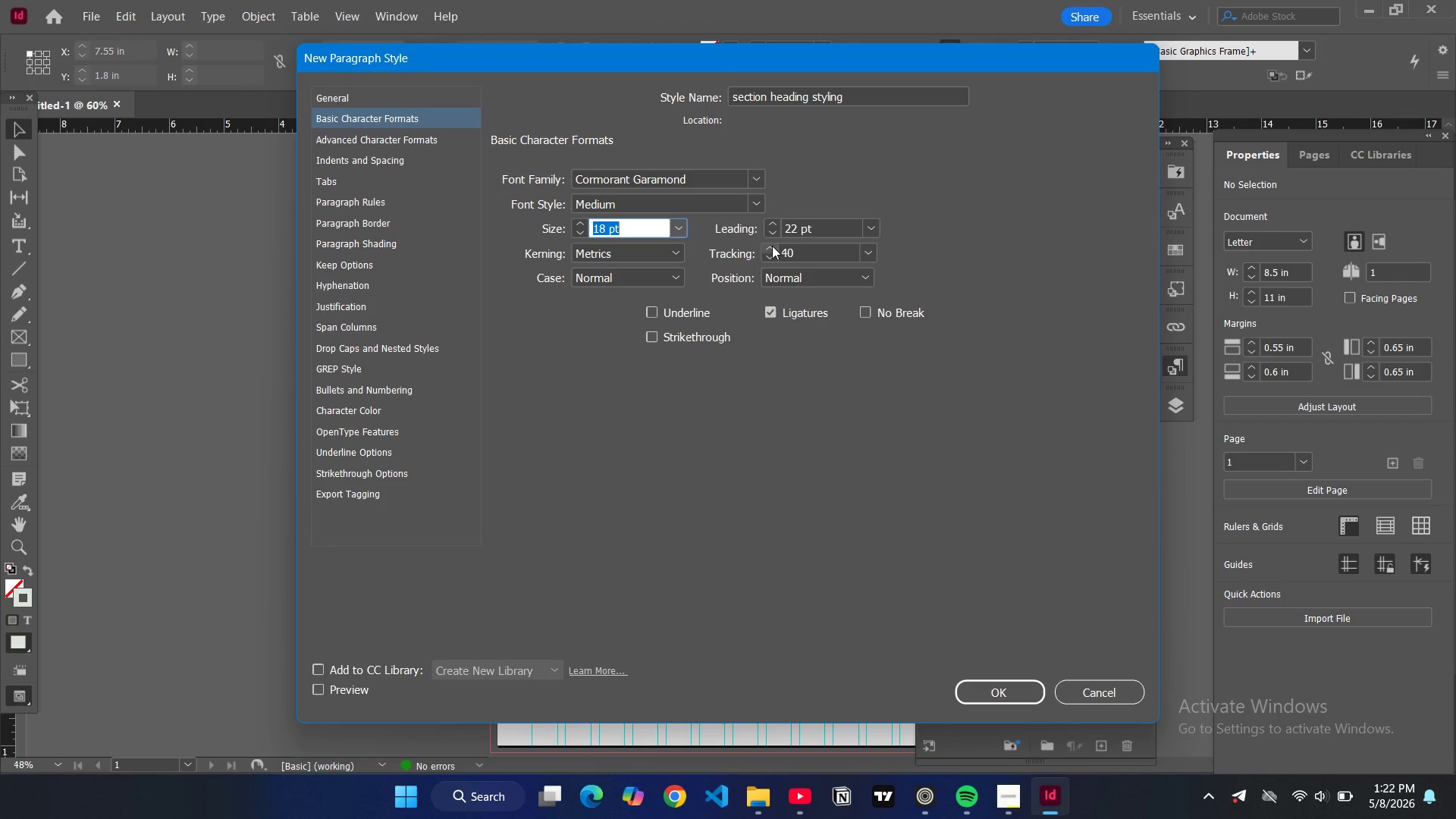 
double_click([770, 253])
 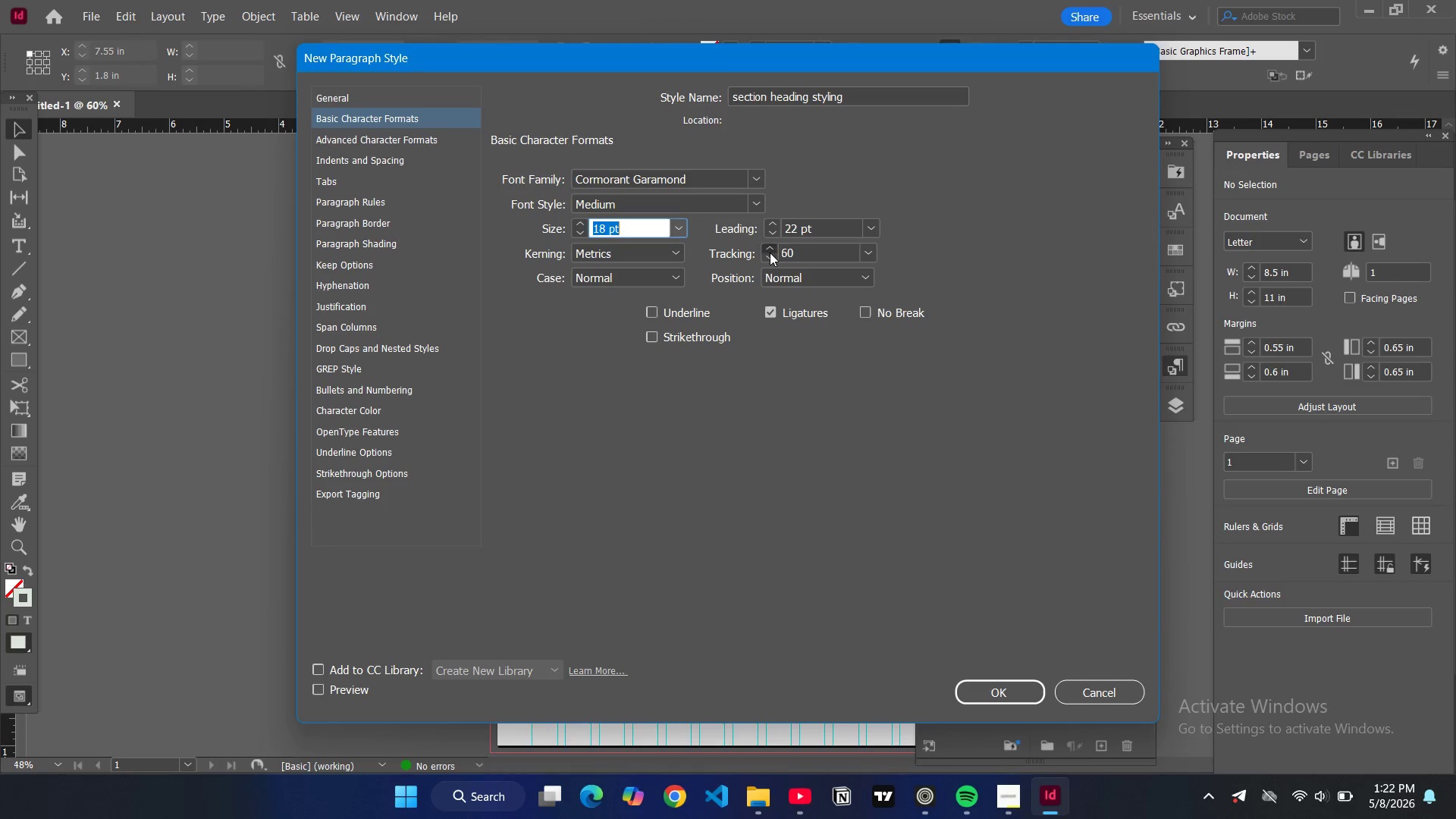 
triple_click([770, 253])
 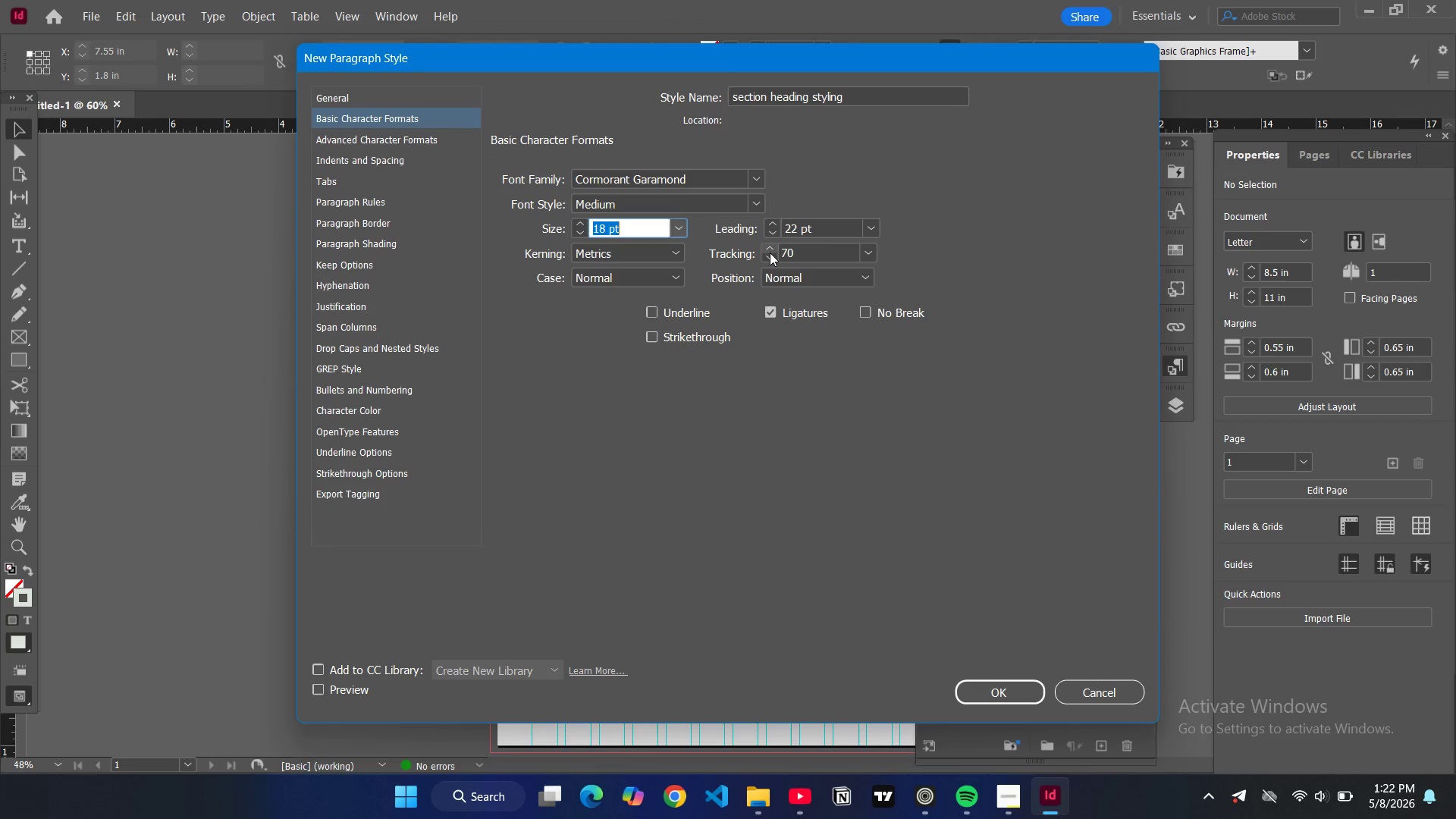 
triple_click([770, 253])
 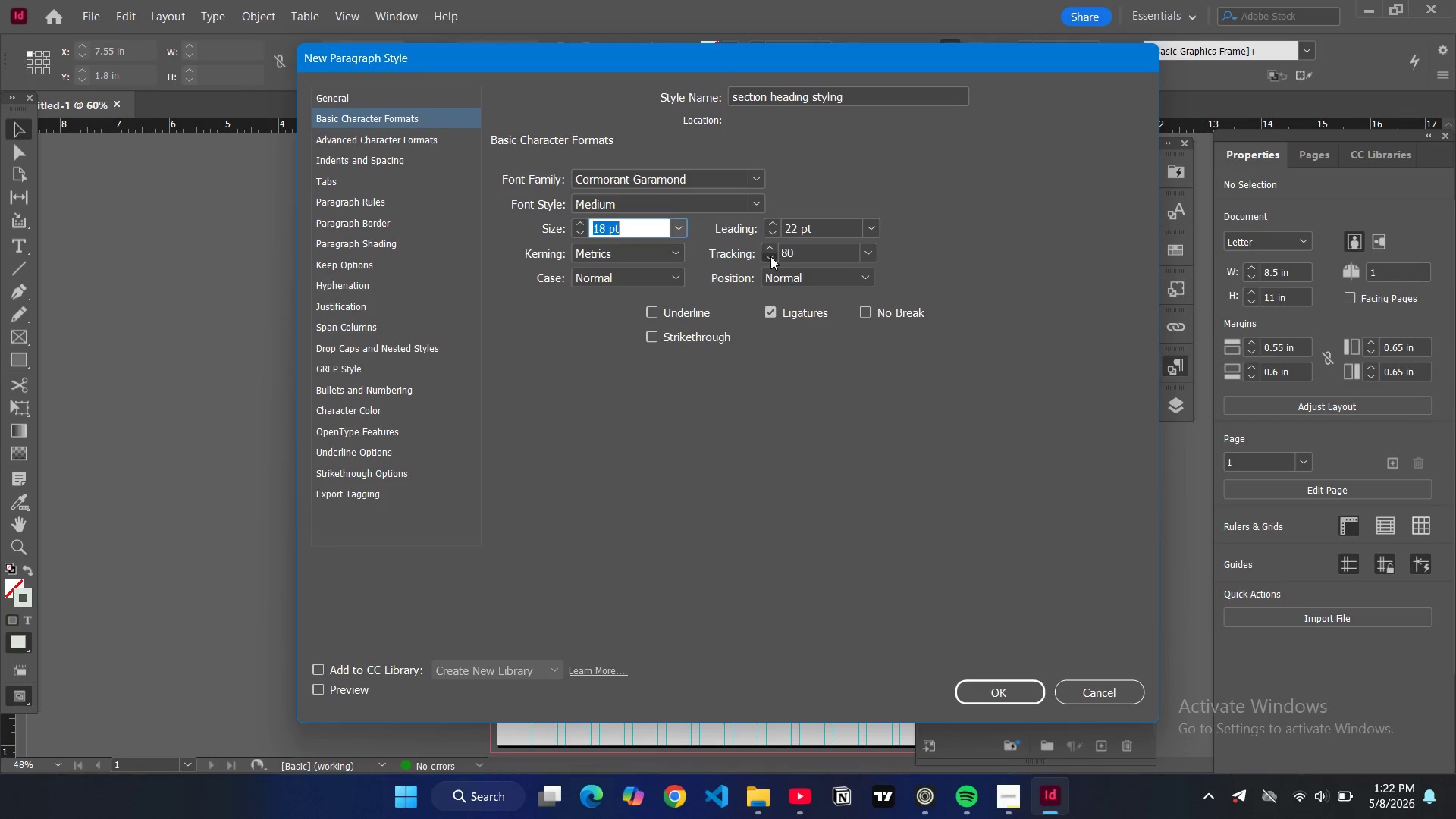 
double_click([770, 256])
 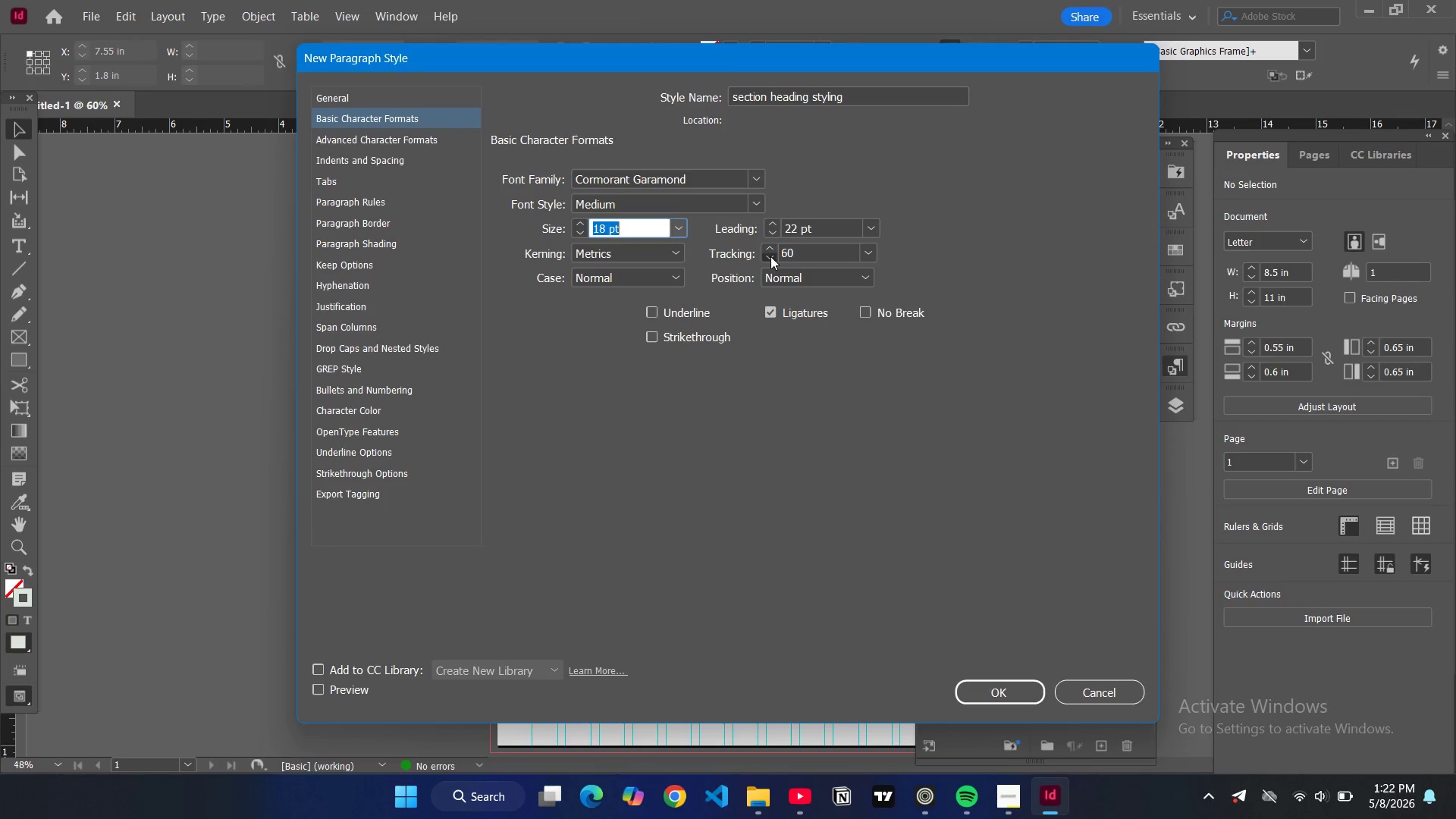 
triple_click([770, 256])
 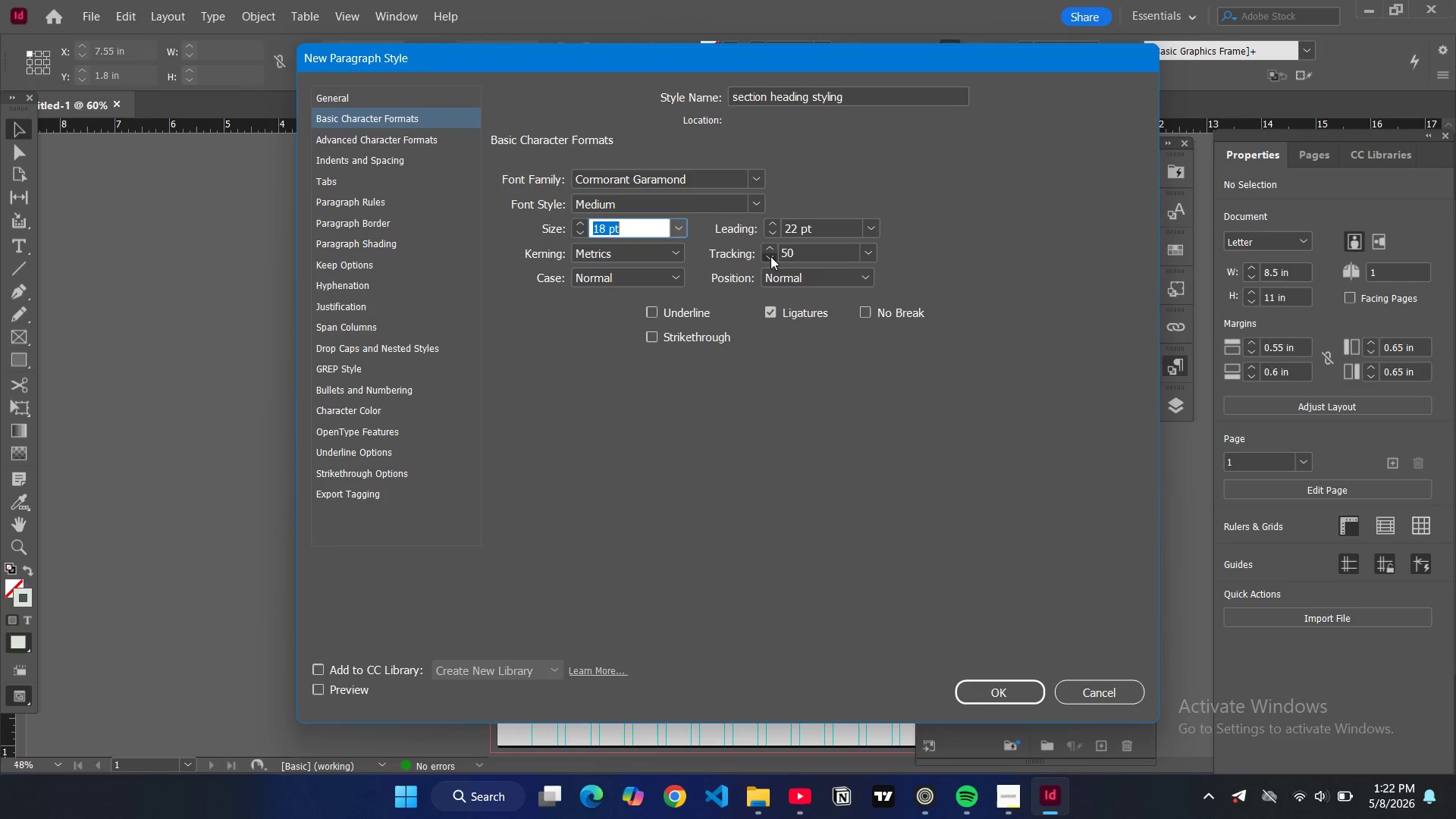 
triple_click([770, 256])
 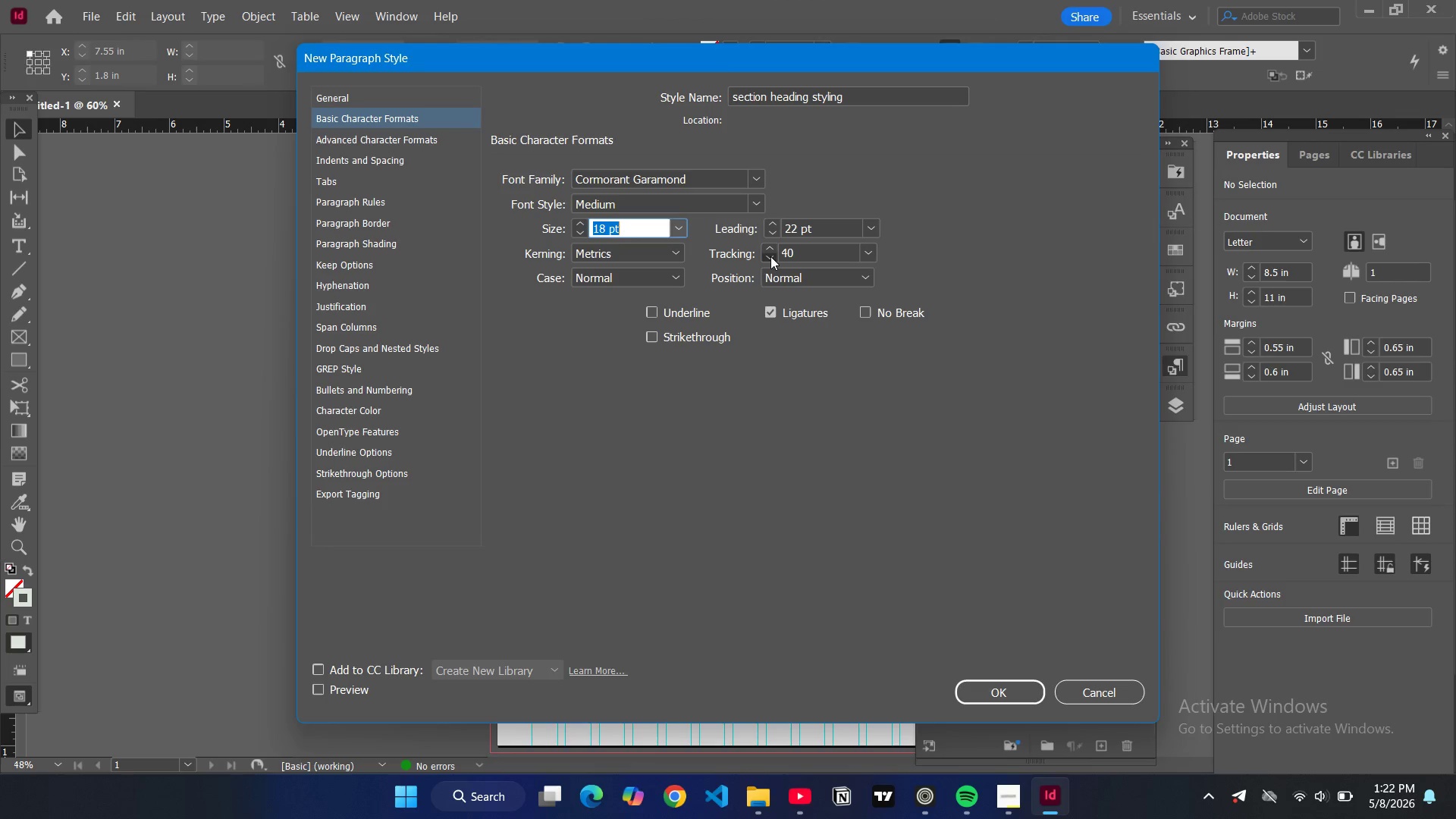 
triple_click([770, 256])
 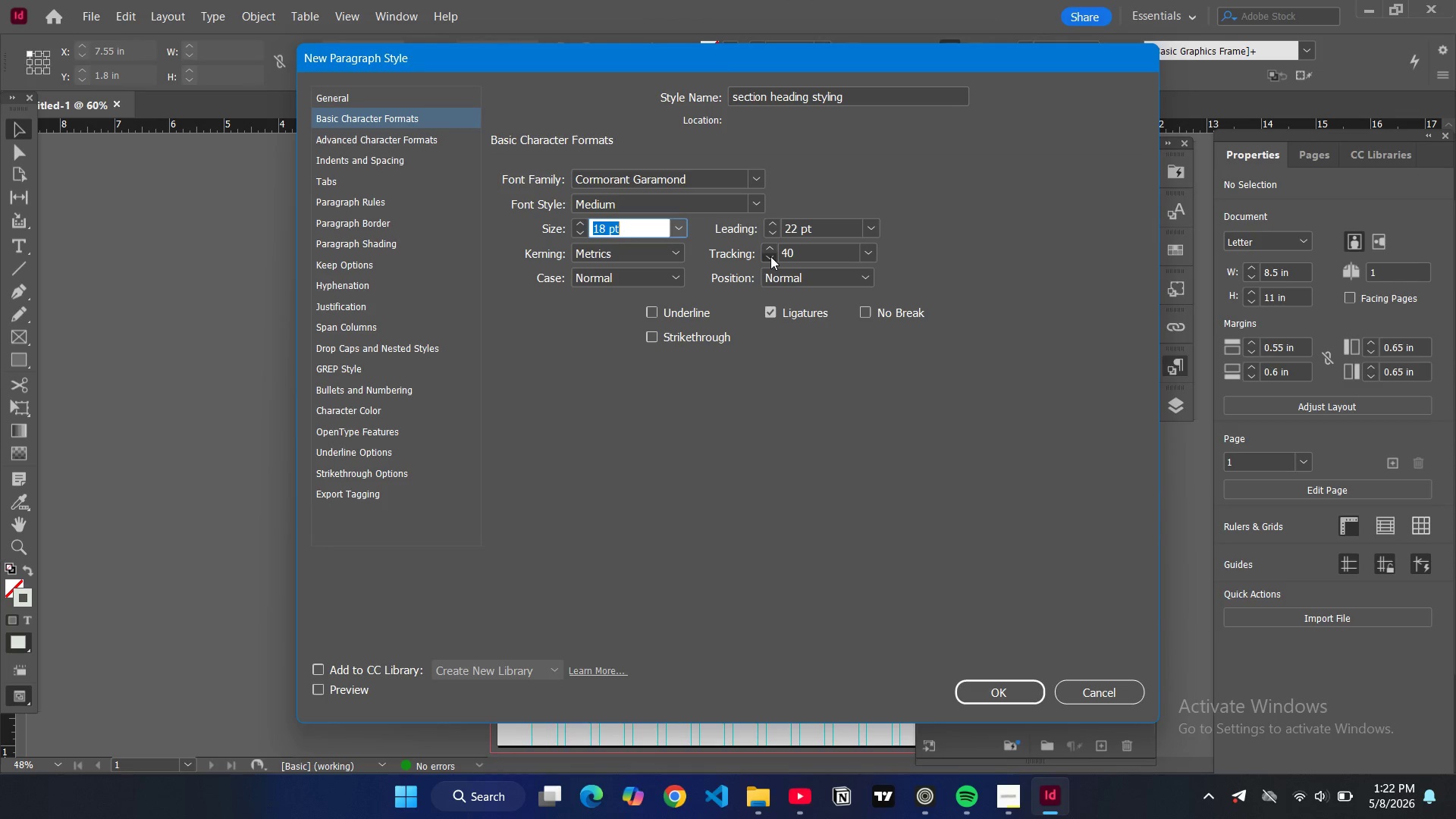 
triple_click([770, 256])
 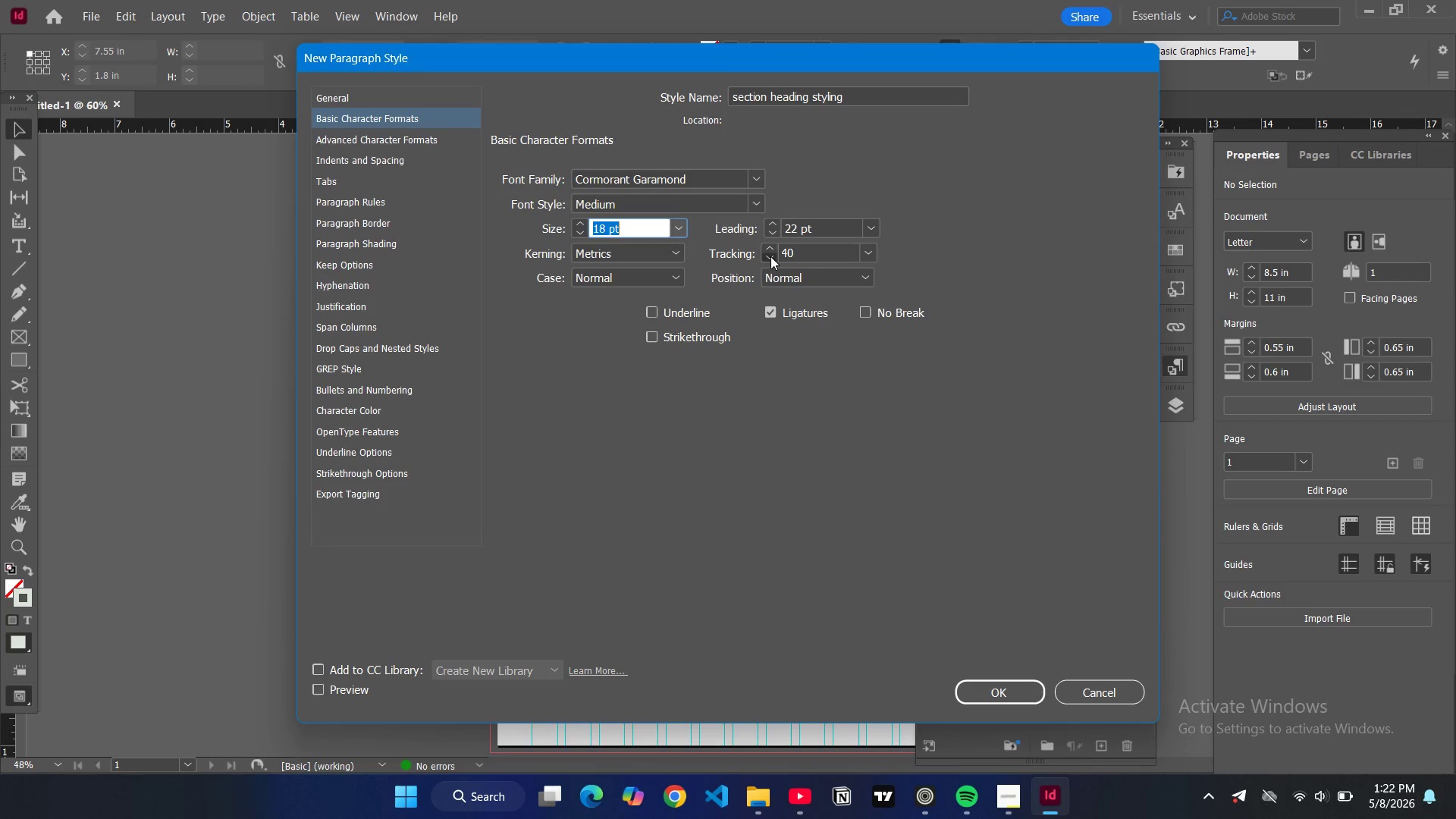 
triple_click([770, 256])
 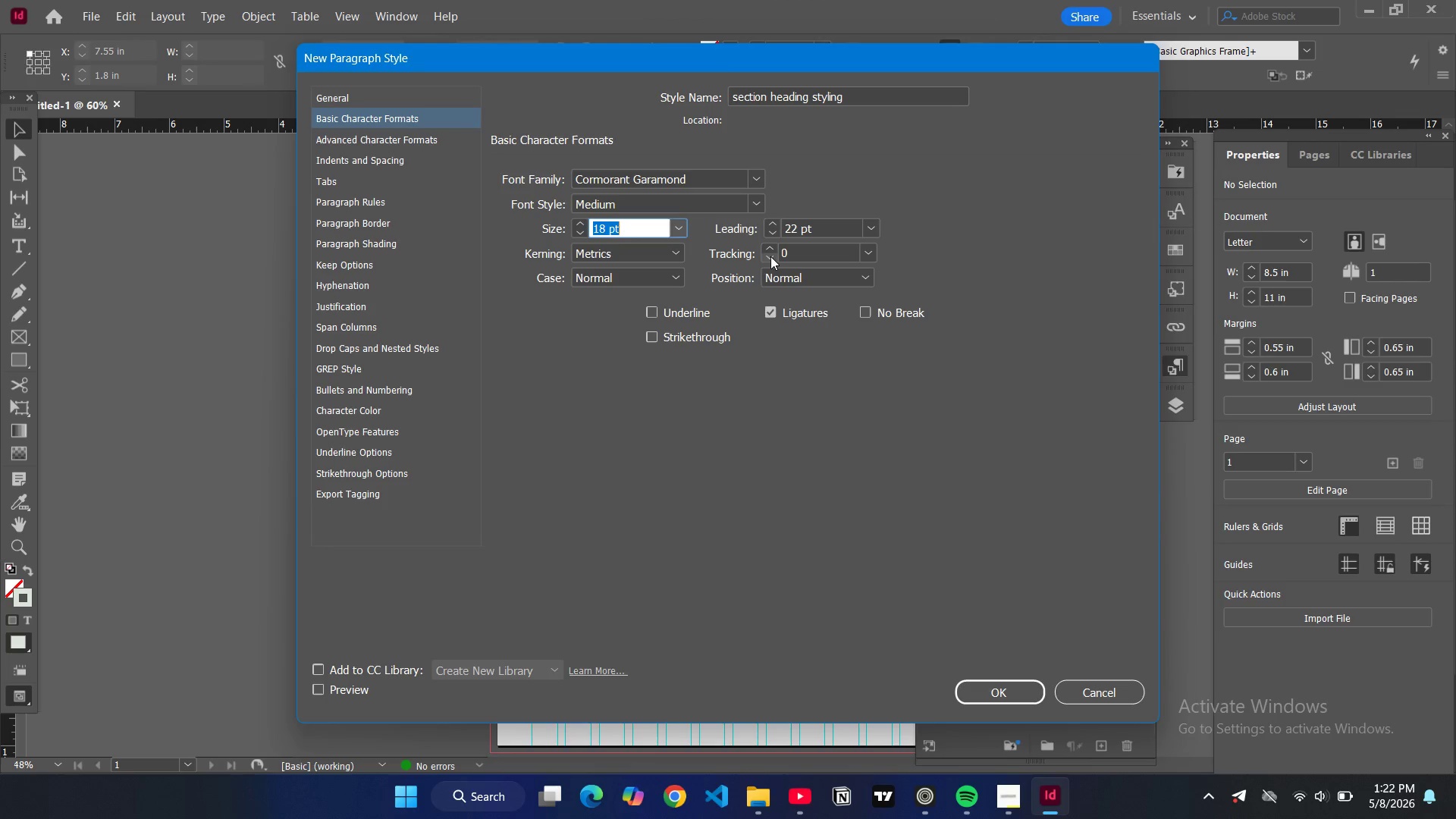 
triple_click([770, 256])
 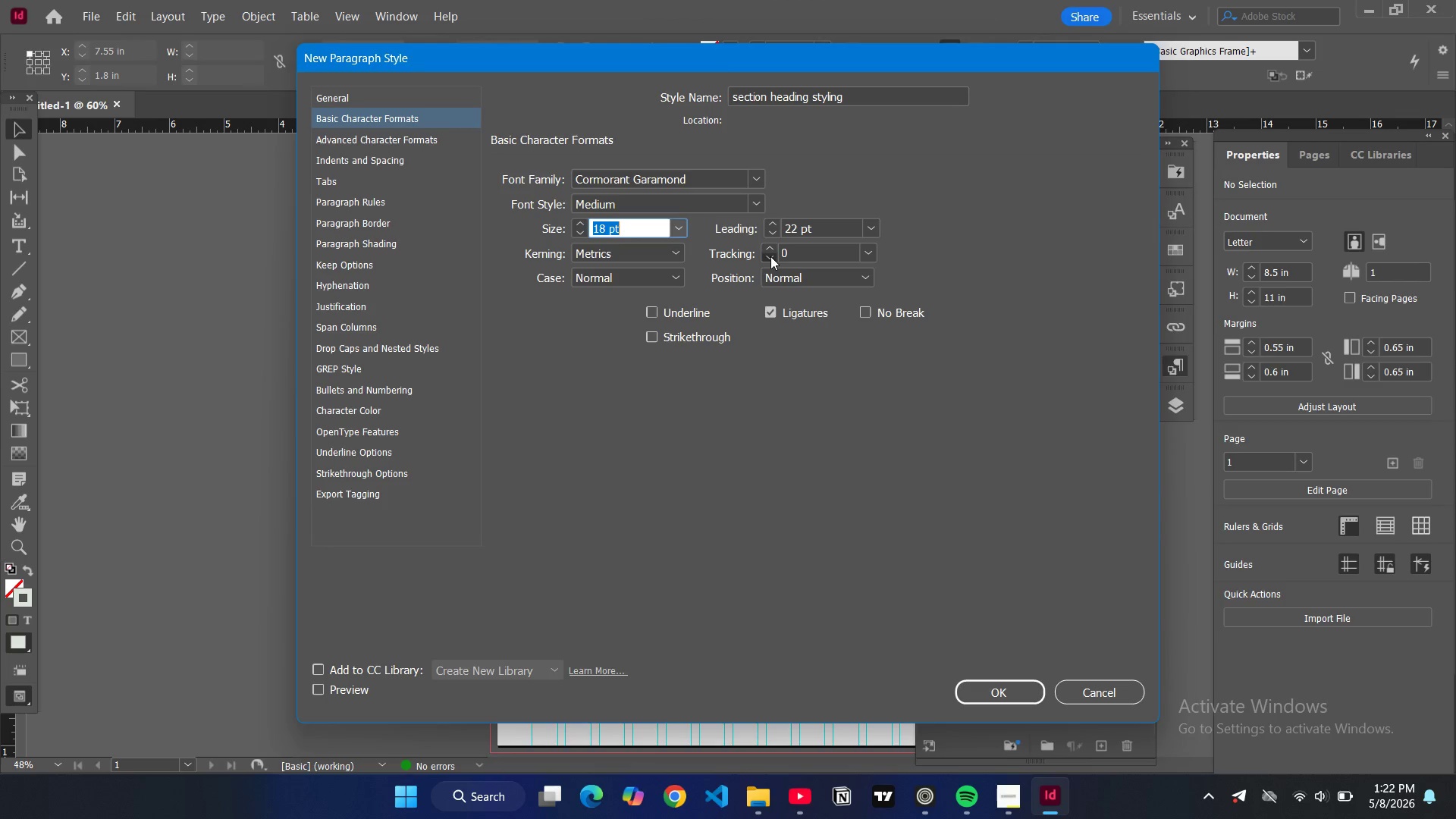 
triple_click([770, 256])
 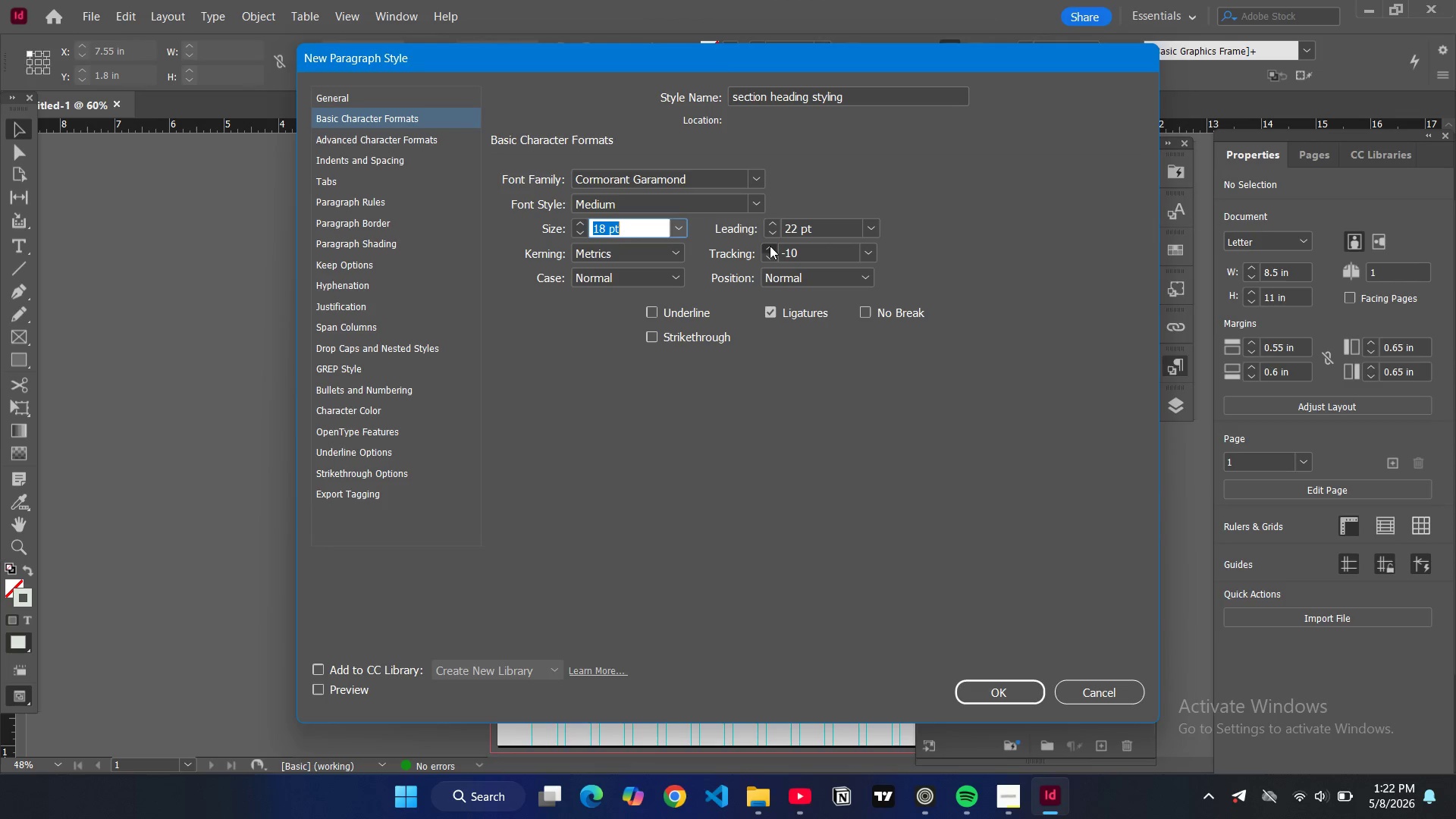 
double_click([770, 246])
 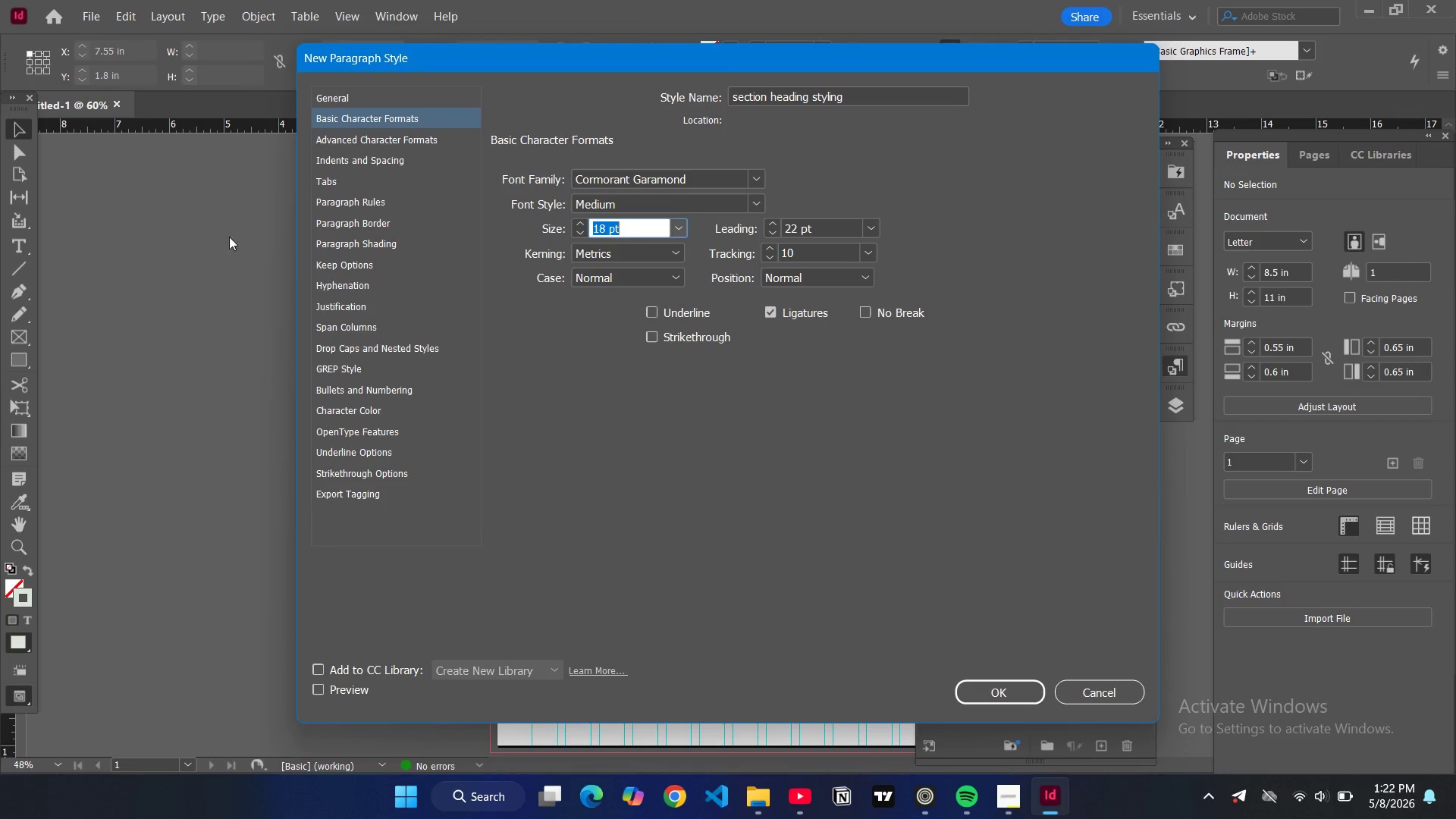 
left_click([365, 411])
 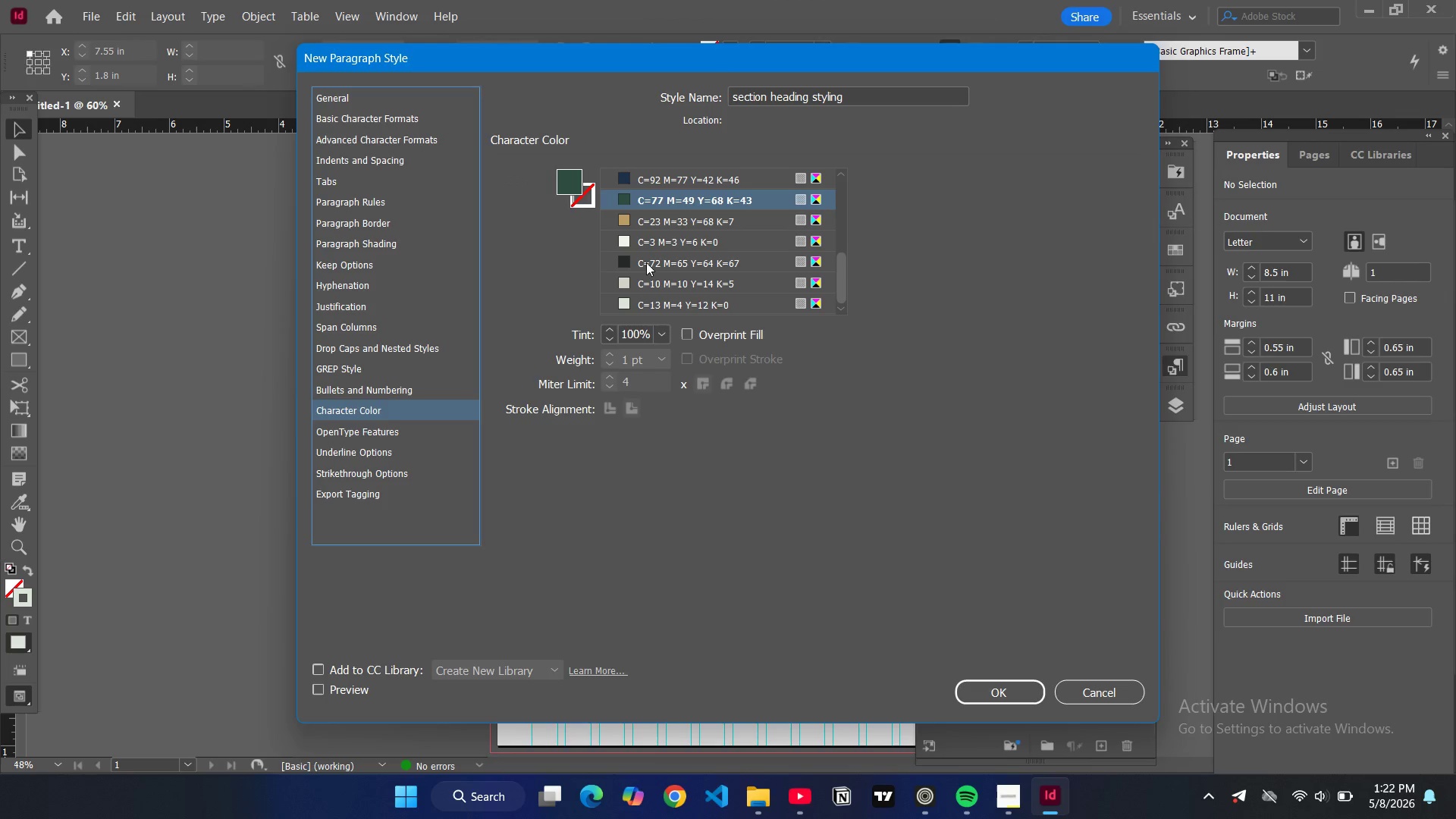 
scroll: coordinate [651, 295], scroll_direction: down, amount: 13.0
 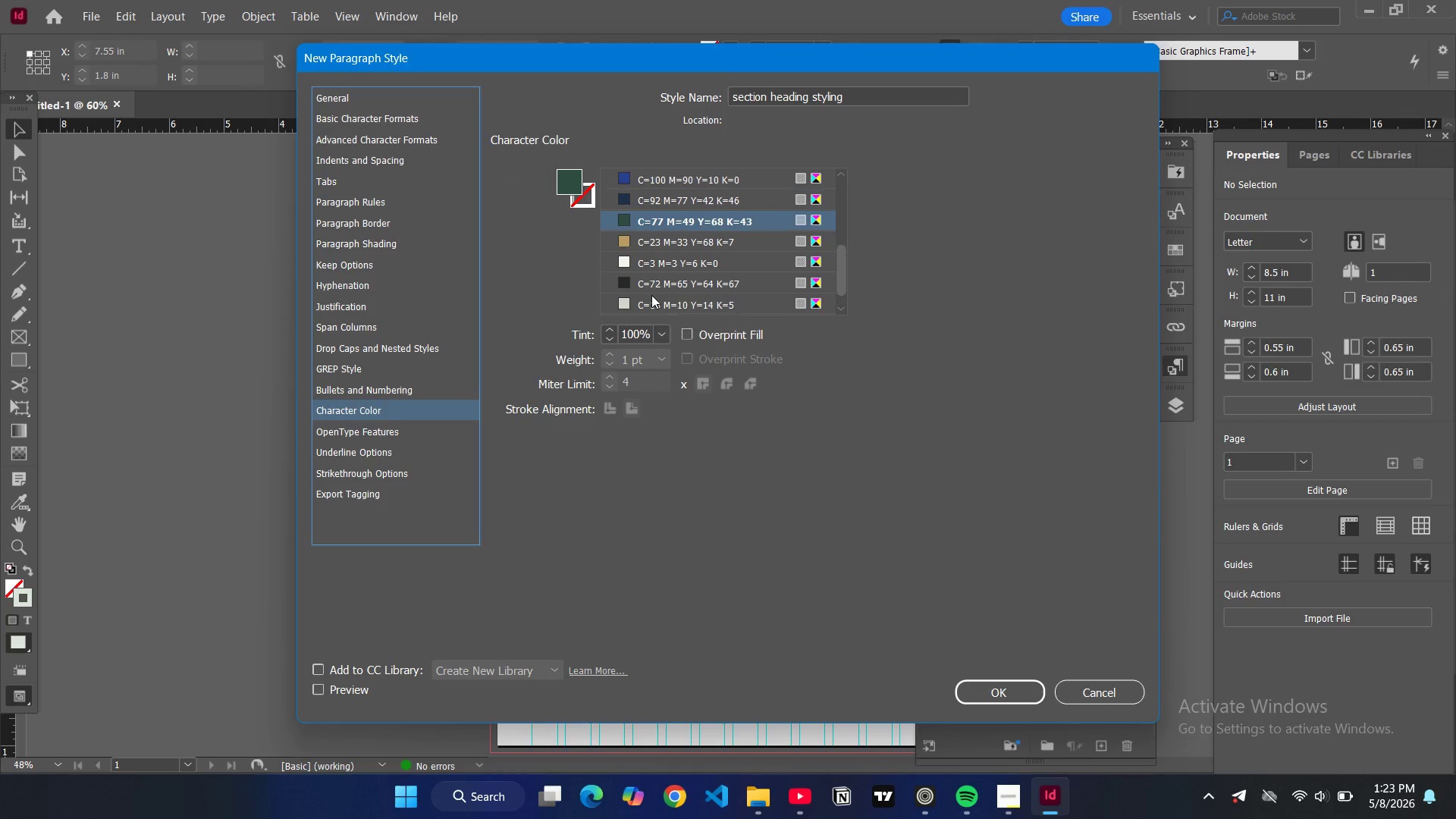 
scroll: coordinate [651, 295], scroll_direction: up, amount: 3.0
 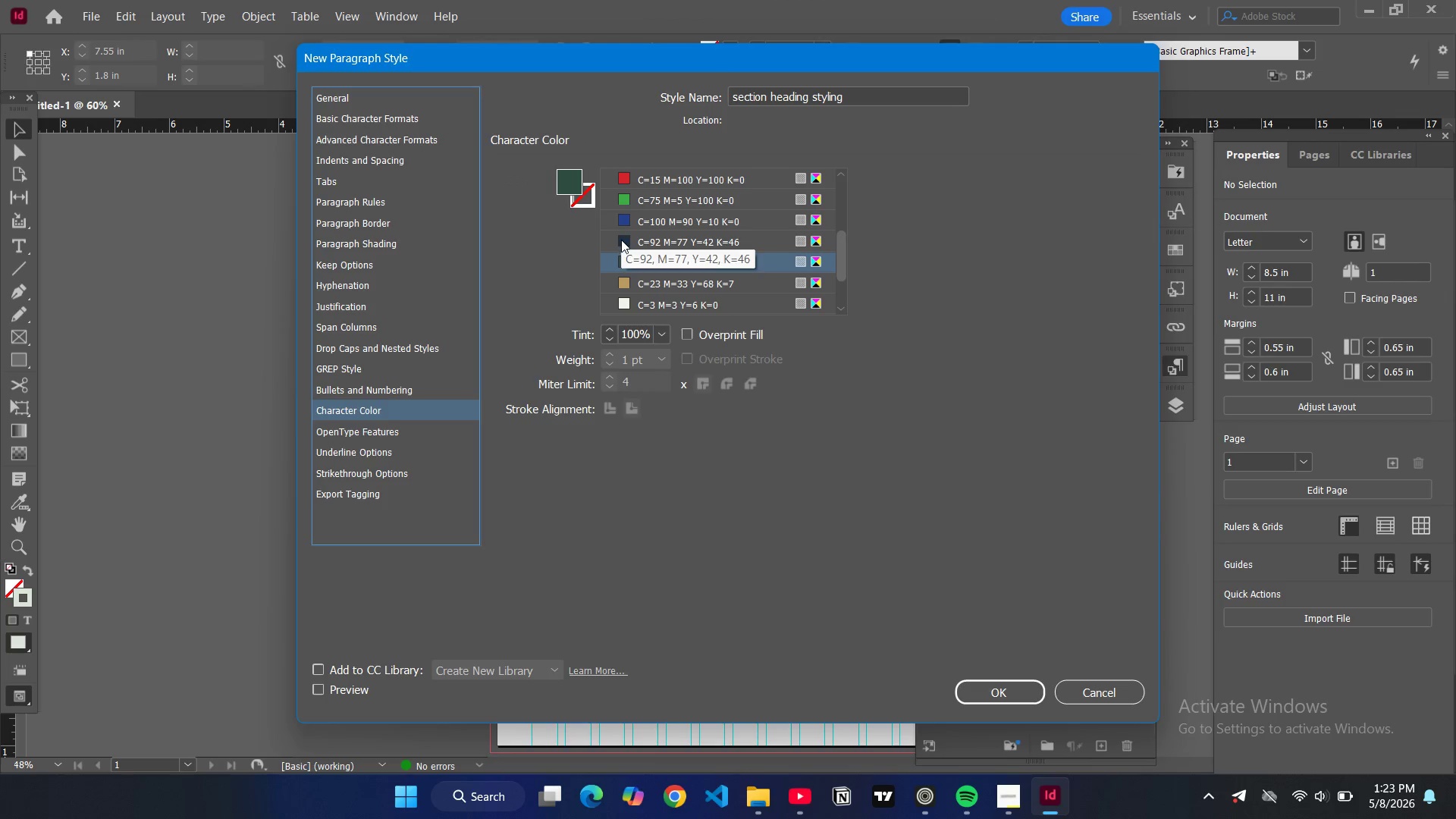 
left_click([621, 241])
 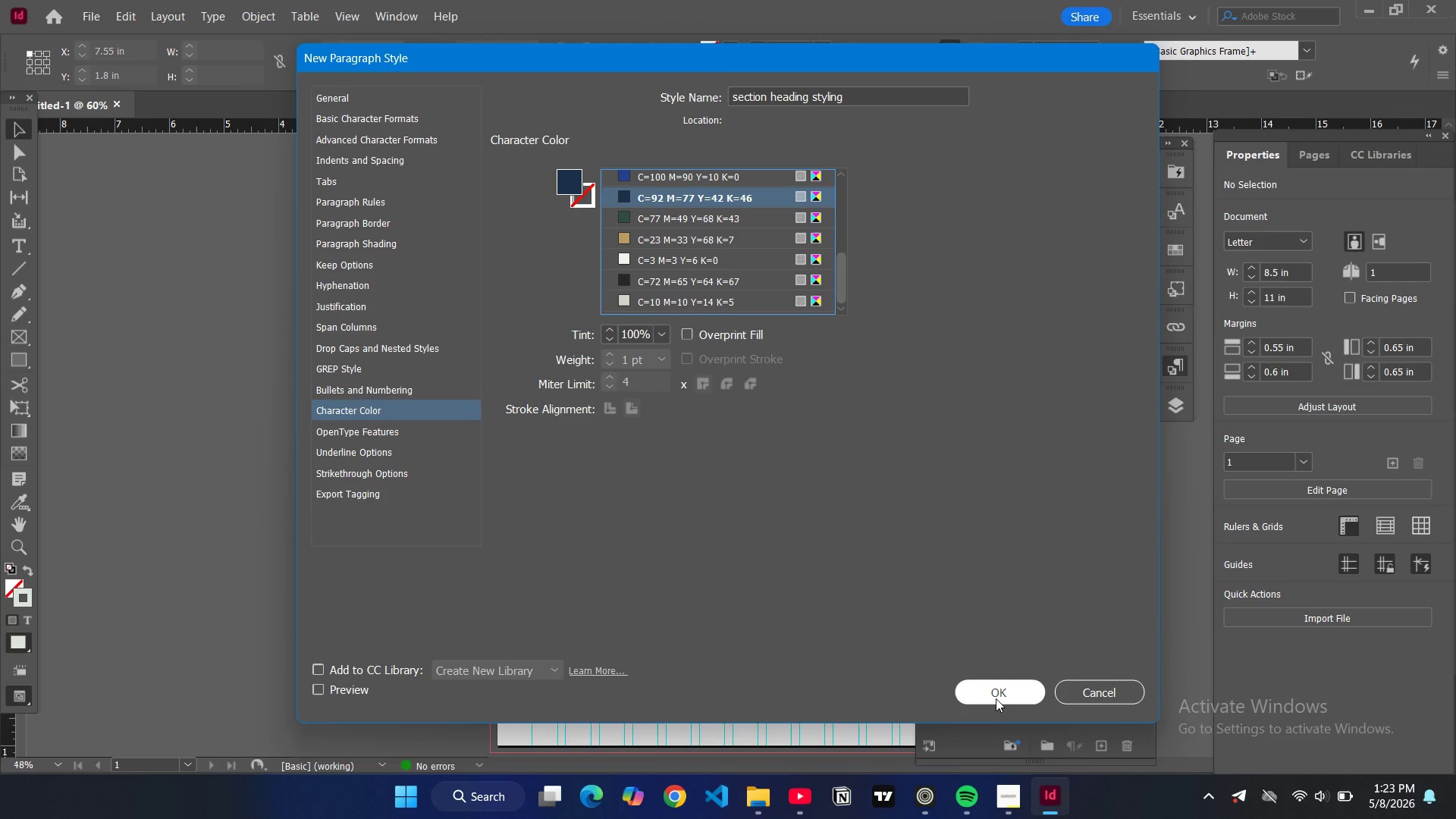 
left_click([995, 695])
 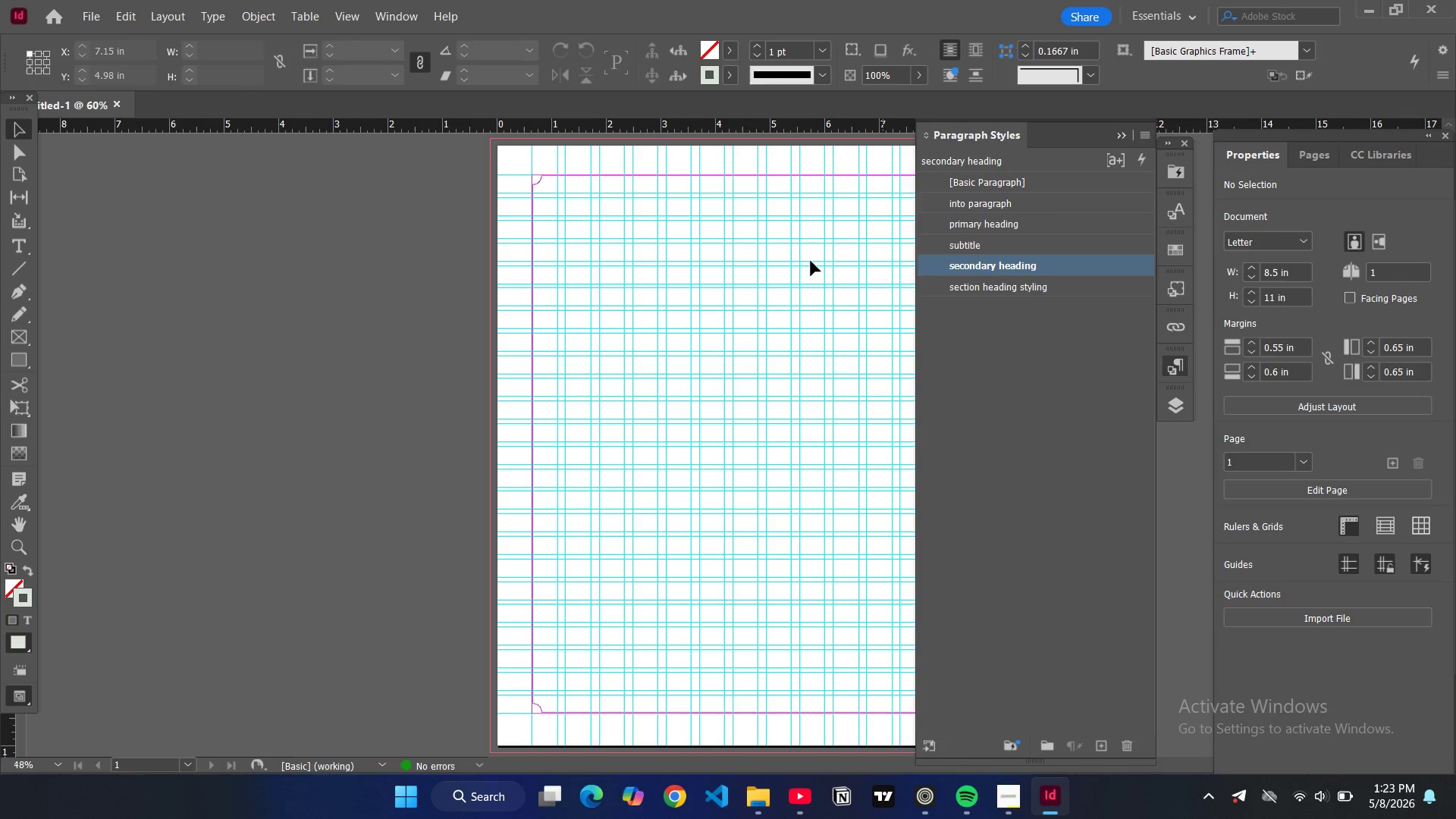 
wait(5.05)
 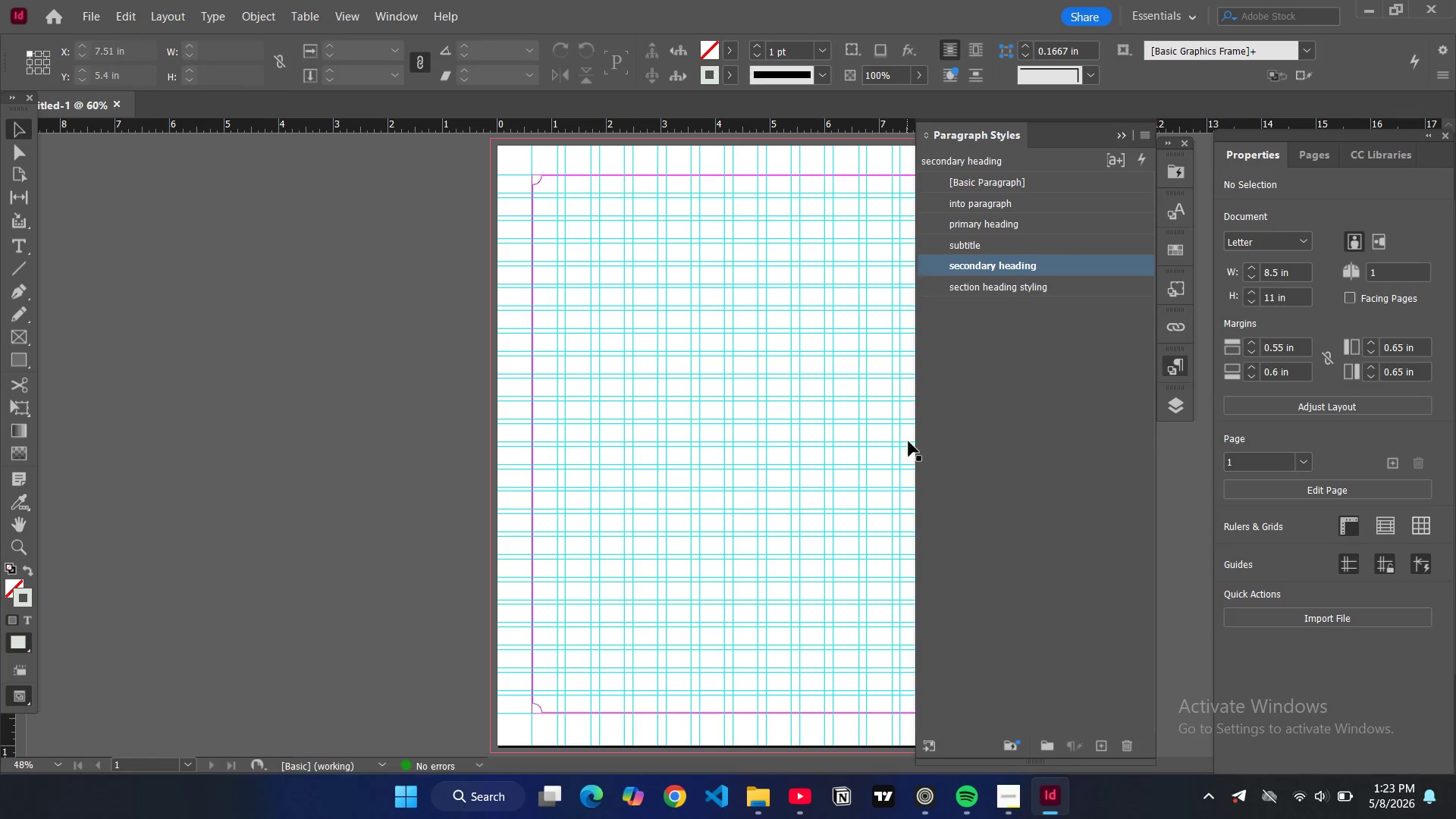 
left_click([1151, 136])
 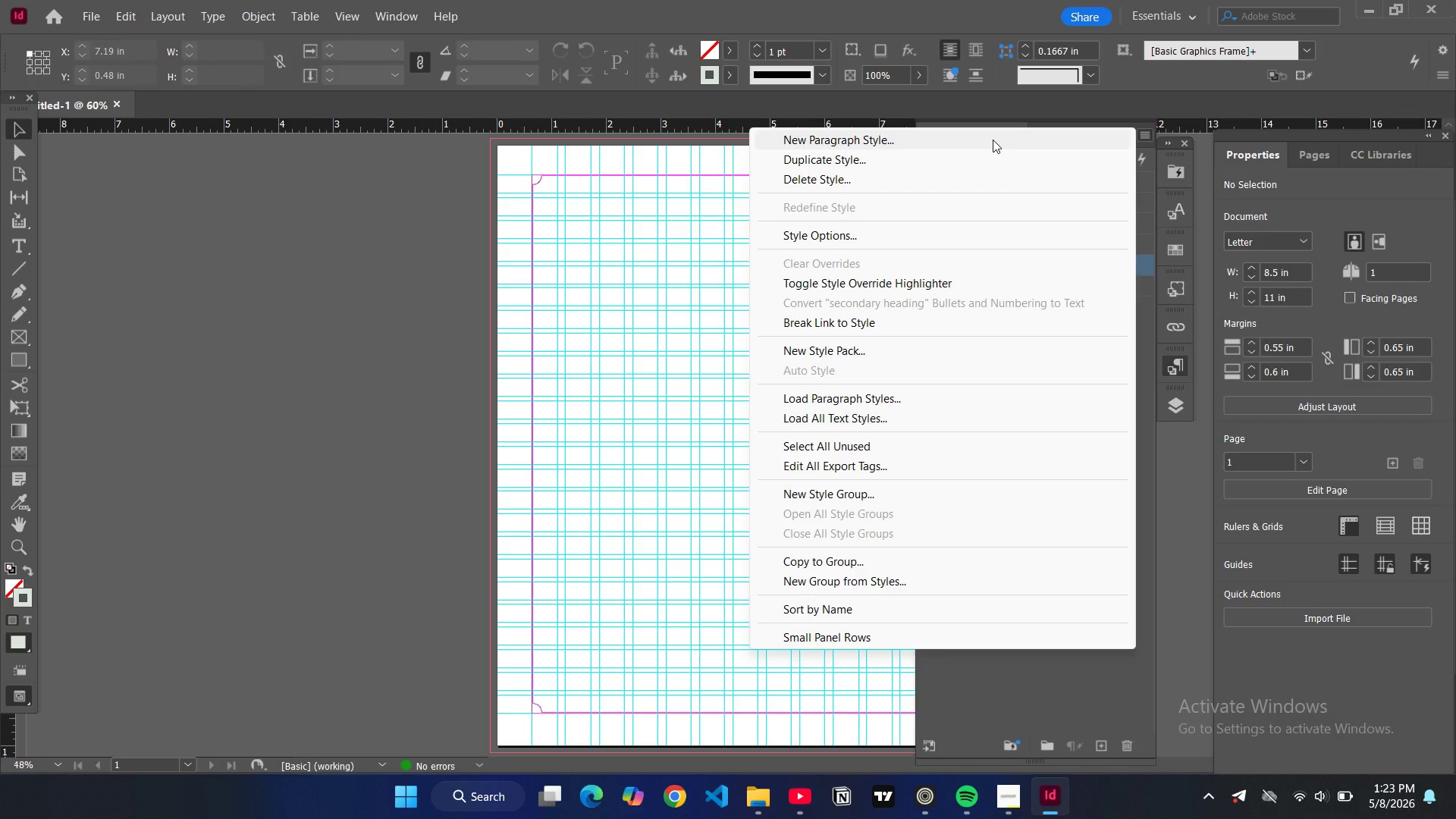 
left_click([993, 140])
 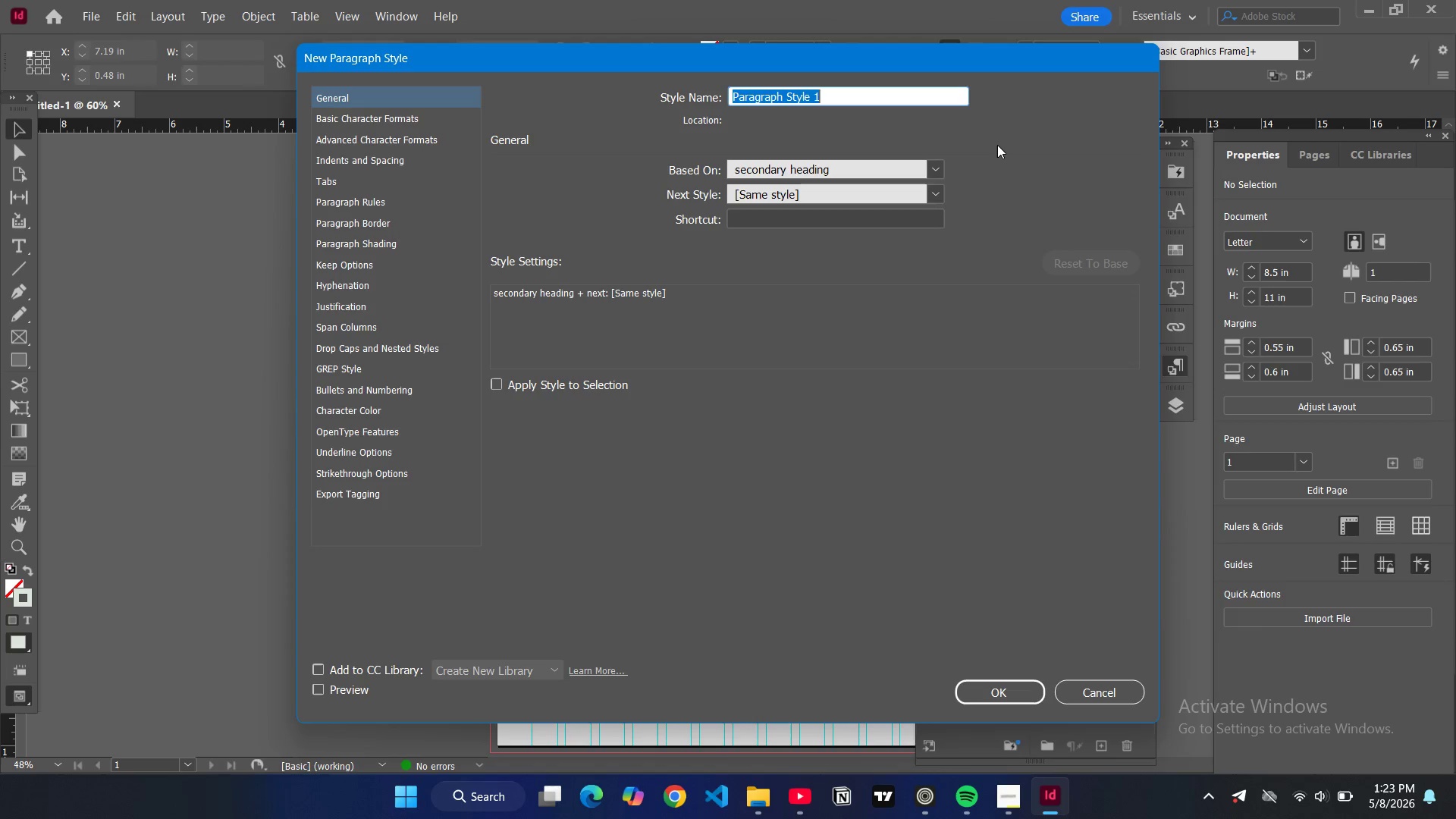 
type(body p)
 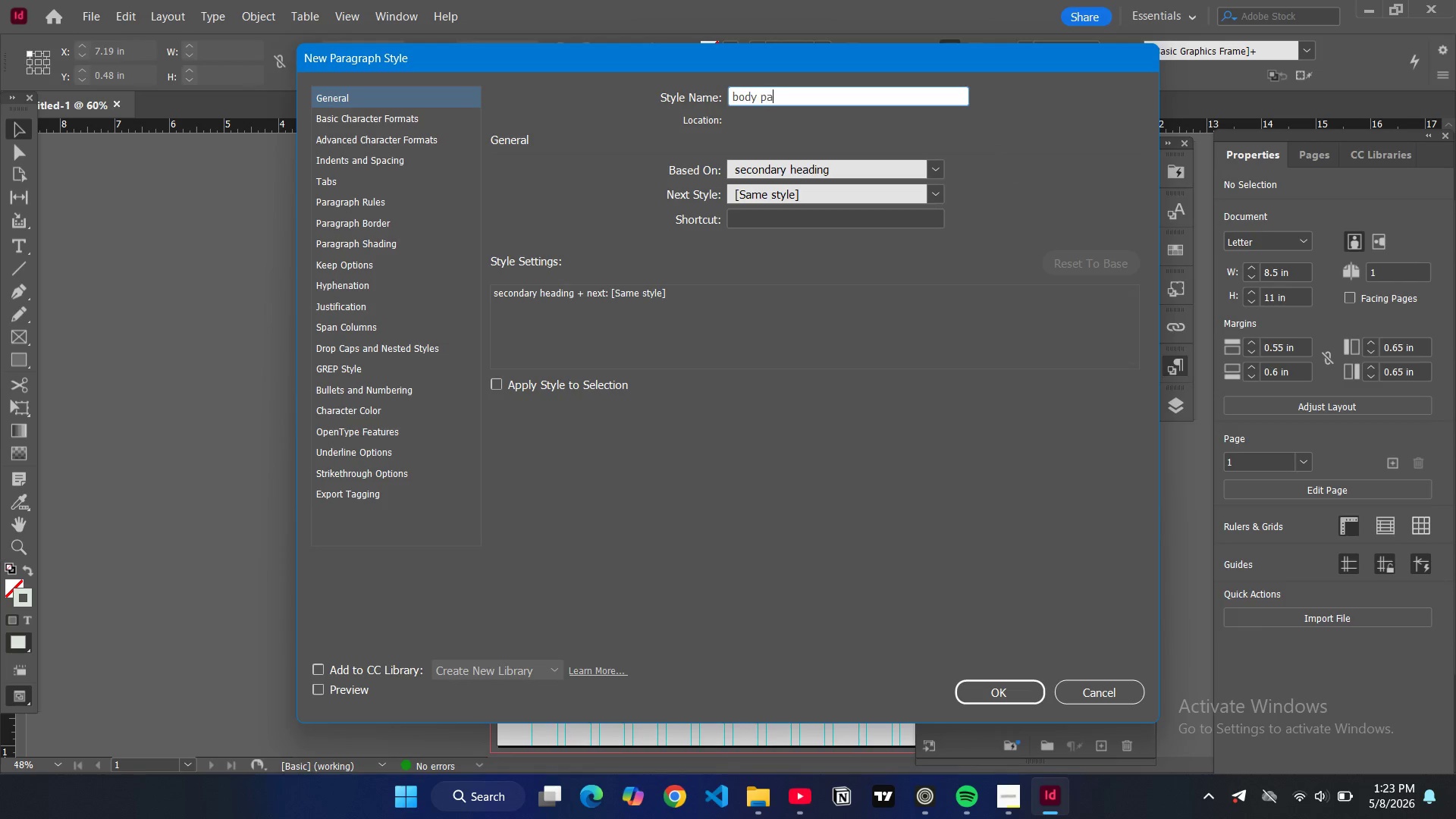 
type(aragraph)
 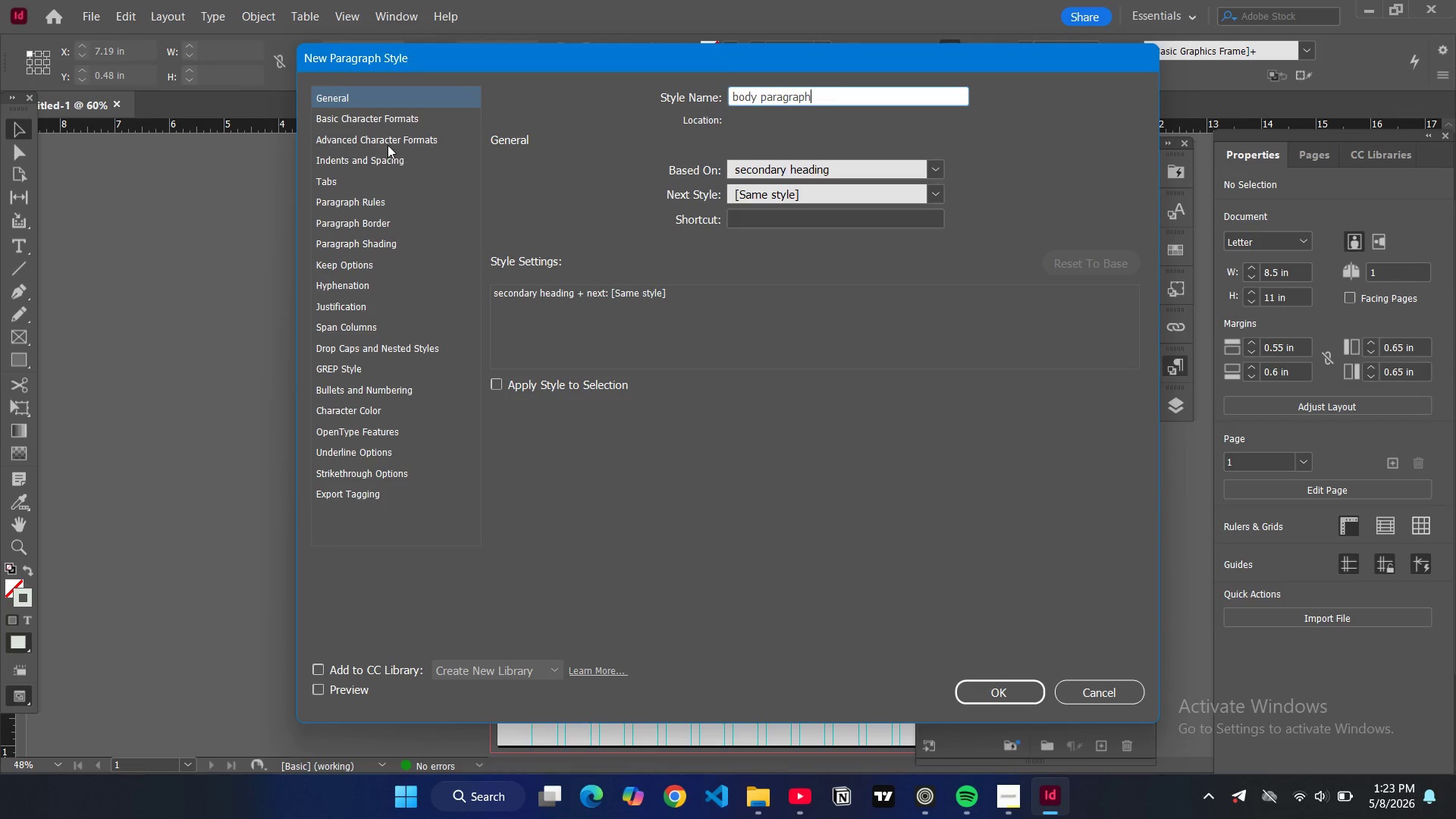 
left_click([387, 119])
 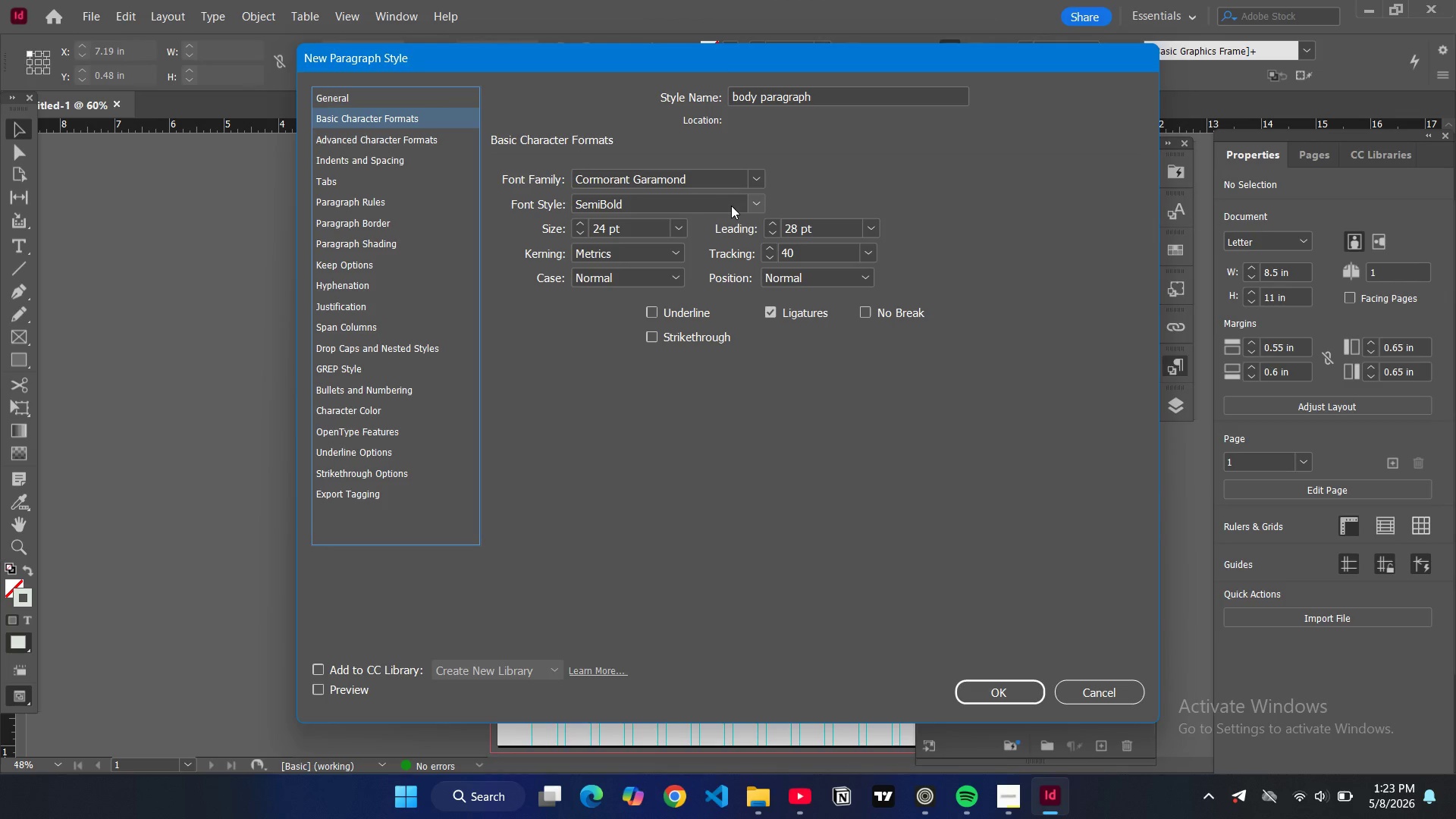 
left_click([673, 183])
 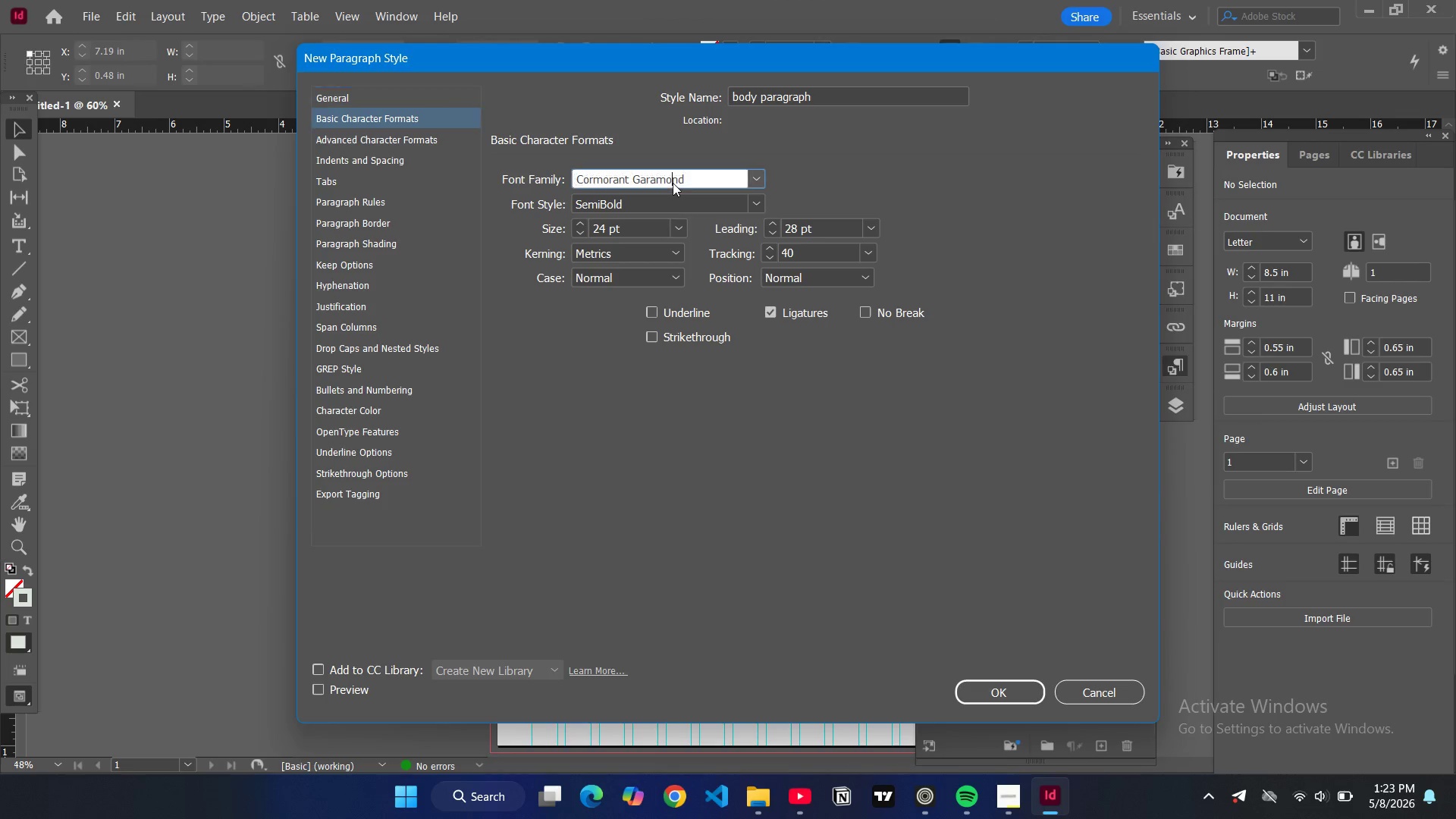 
left_click_drag(start_coordinate=[673, 183], to_coordinate=[762, 201])
 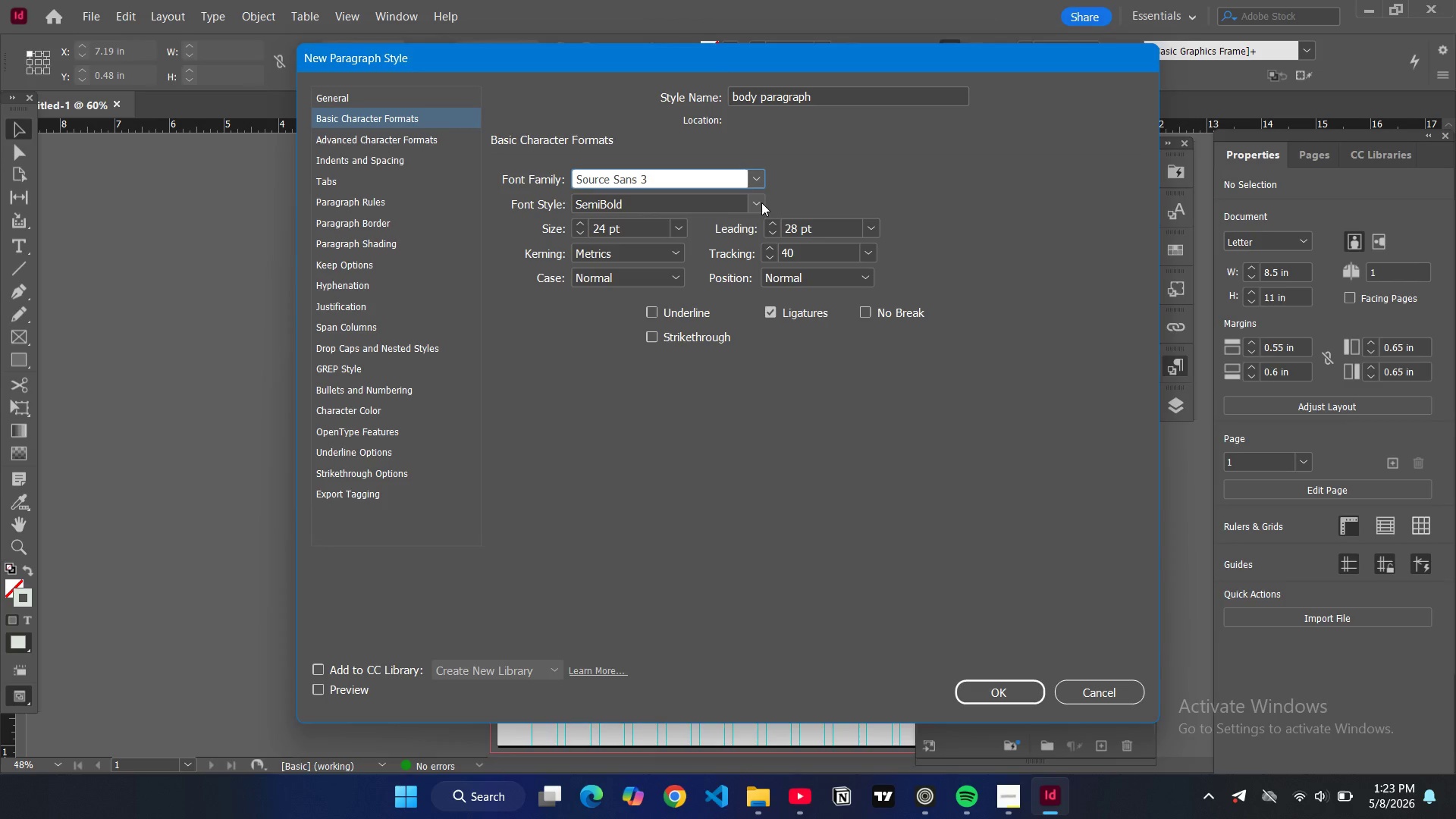 
key(Control+A)
 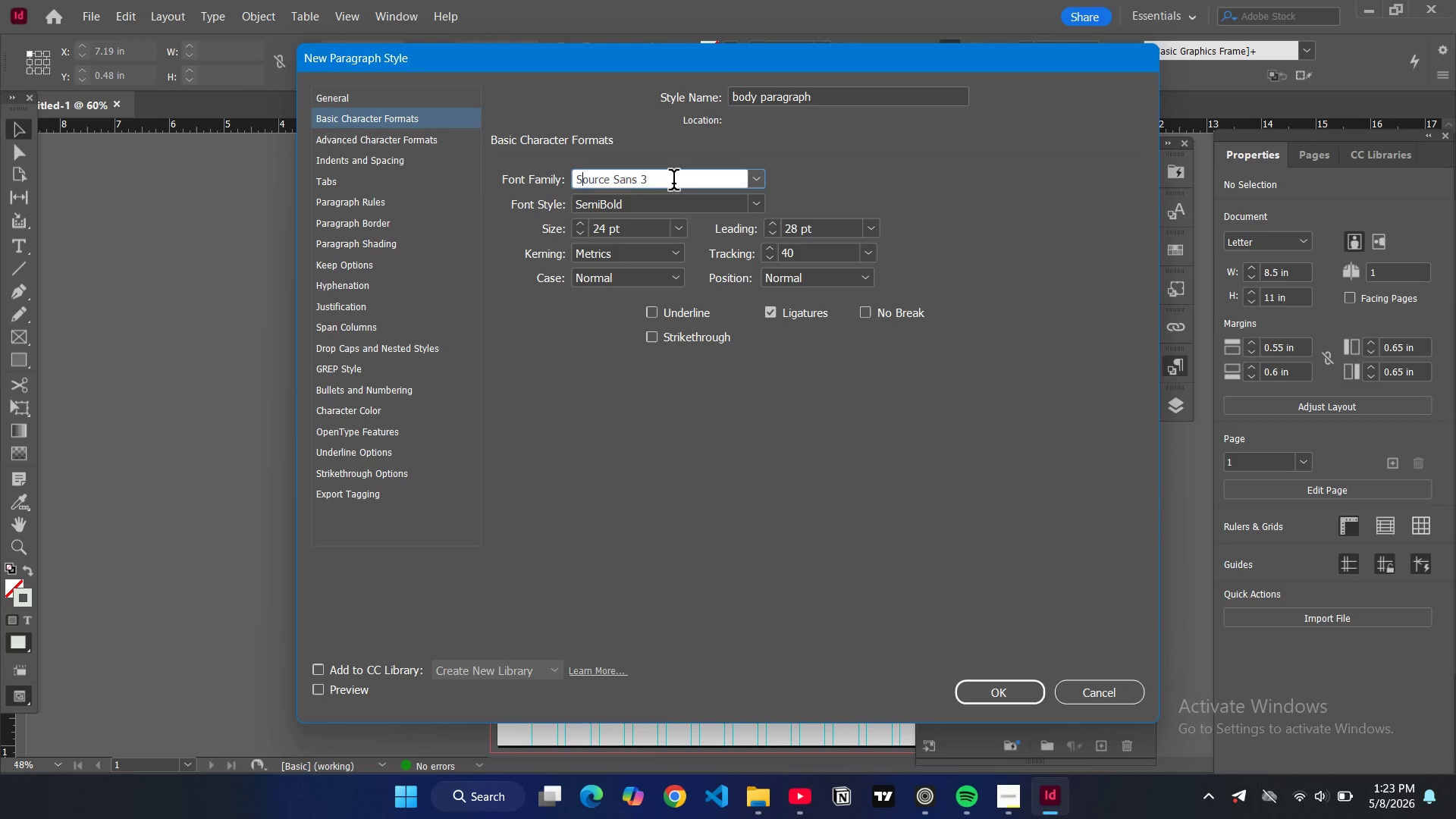 
key(S)
 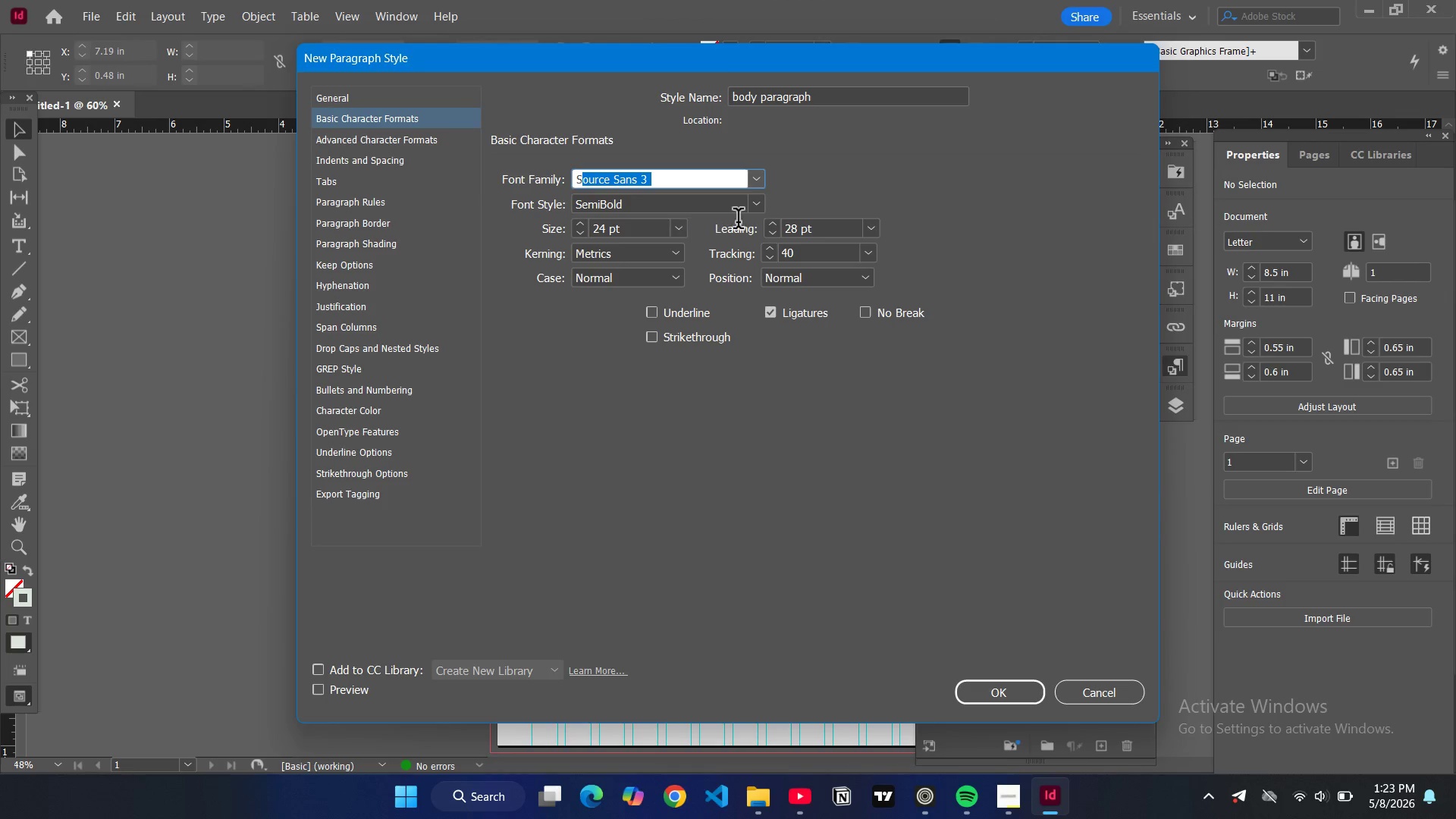 
left_click([762, 201])
 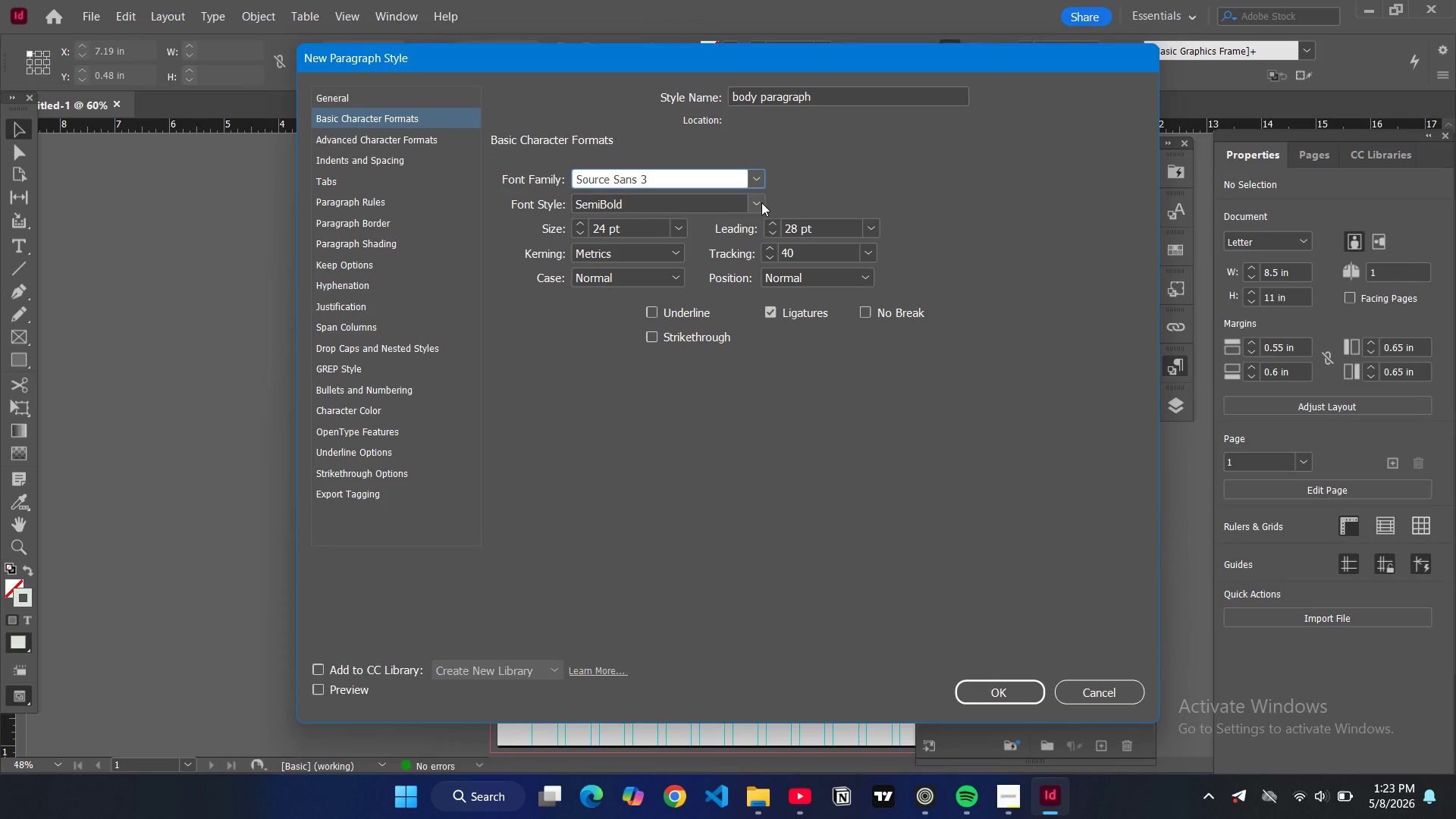 
left_click([761, 202])
 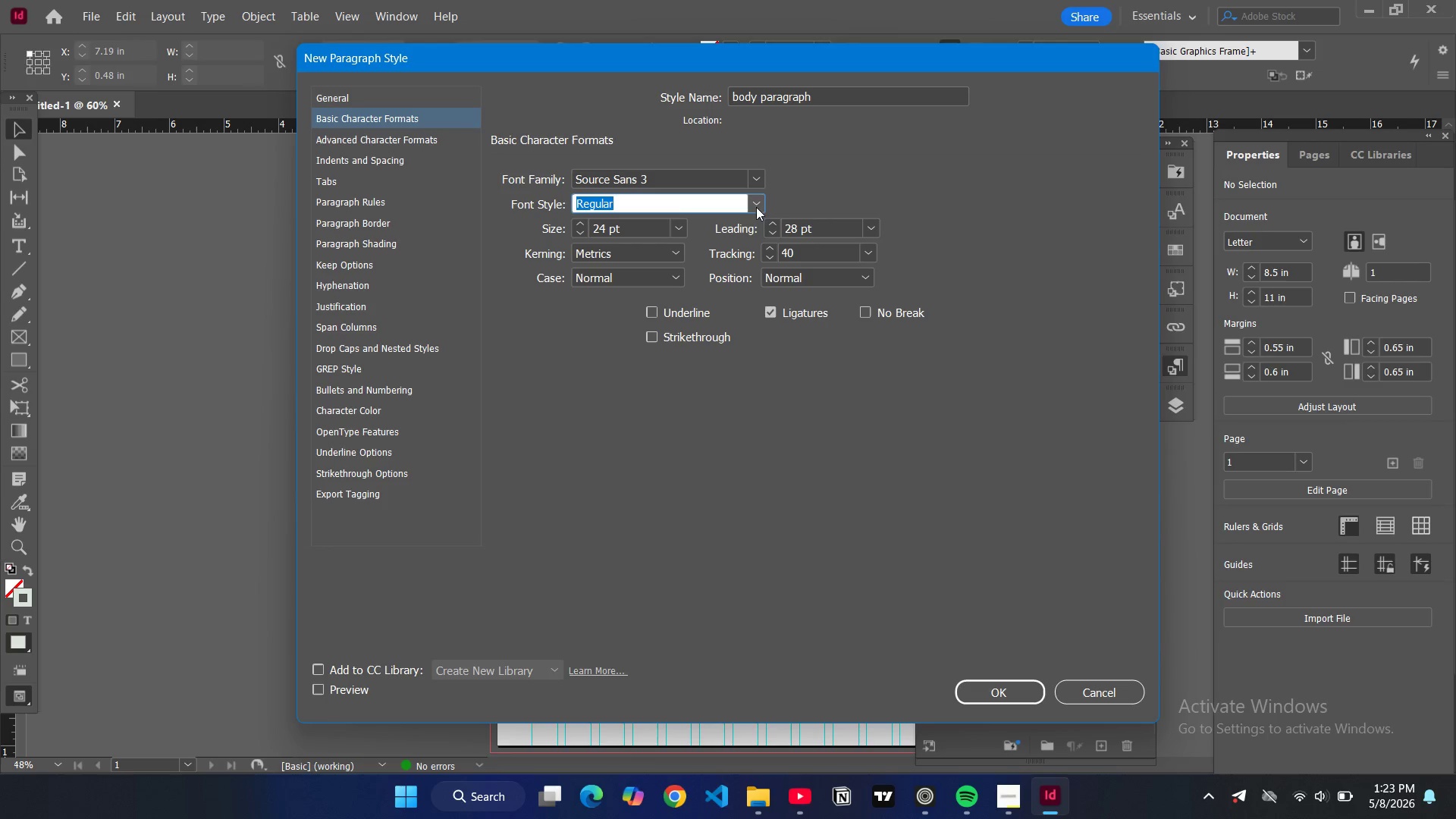 
left_click([758, 206])
 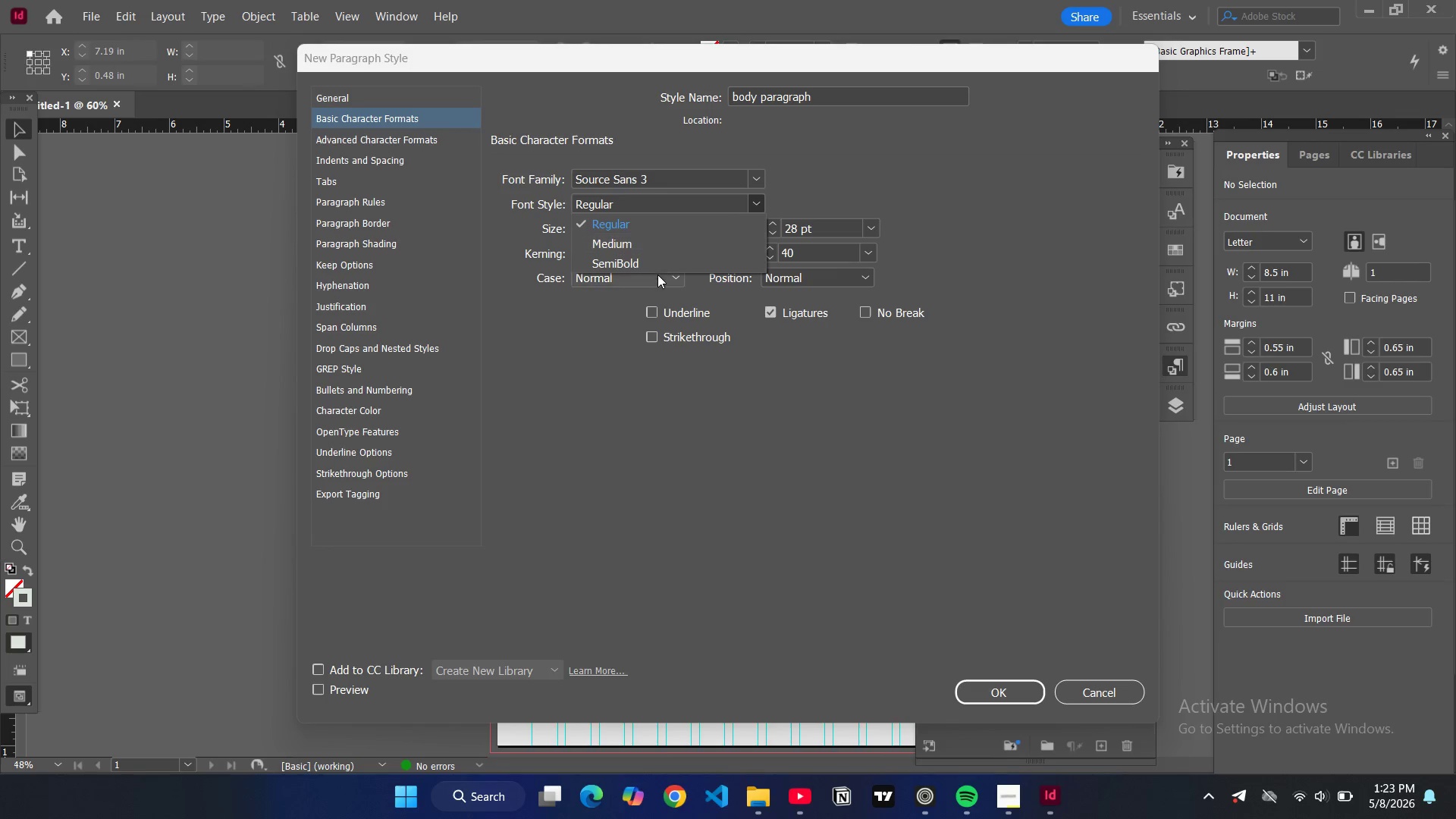 
left_click([647, 248])
 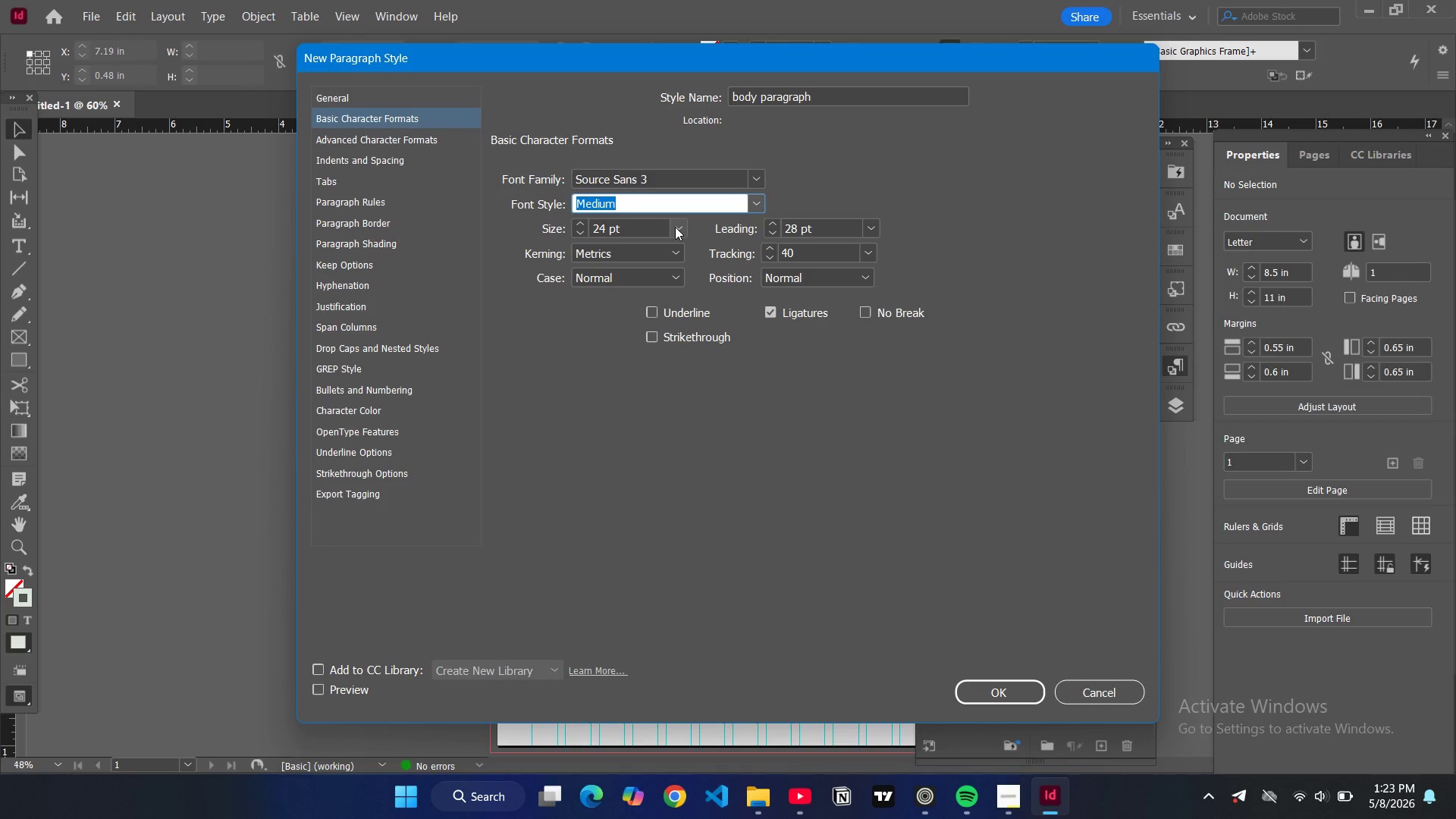 
left_click([676, 228])
 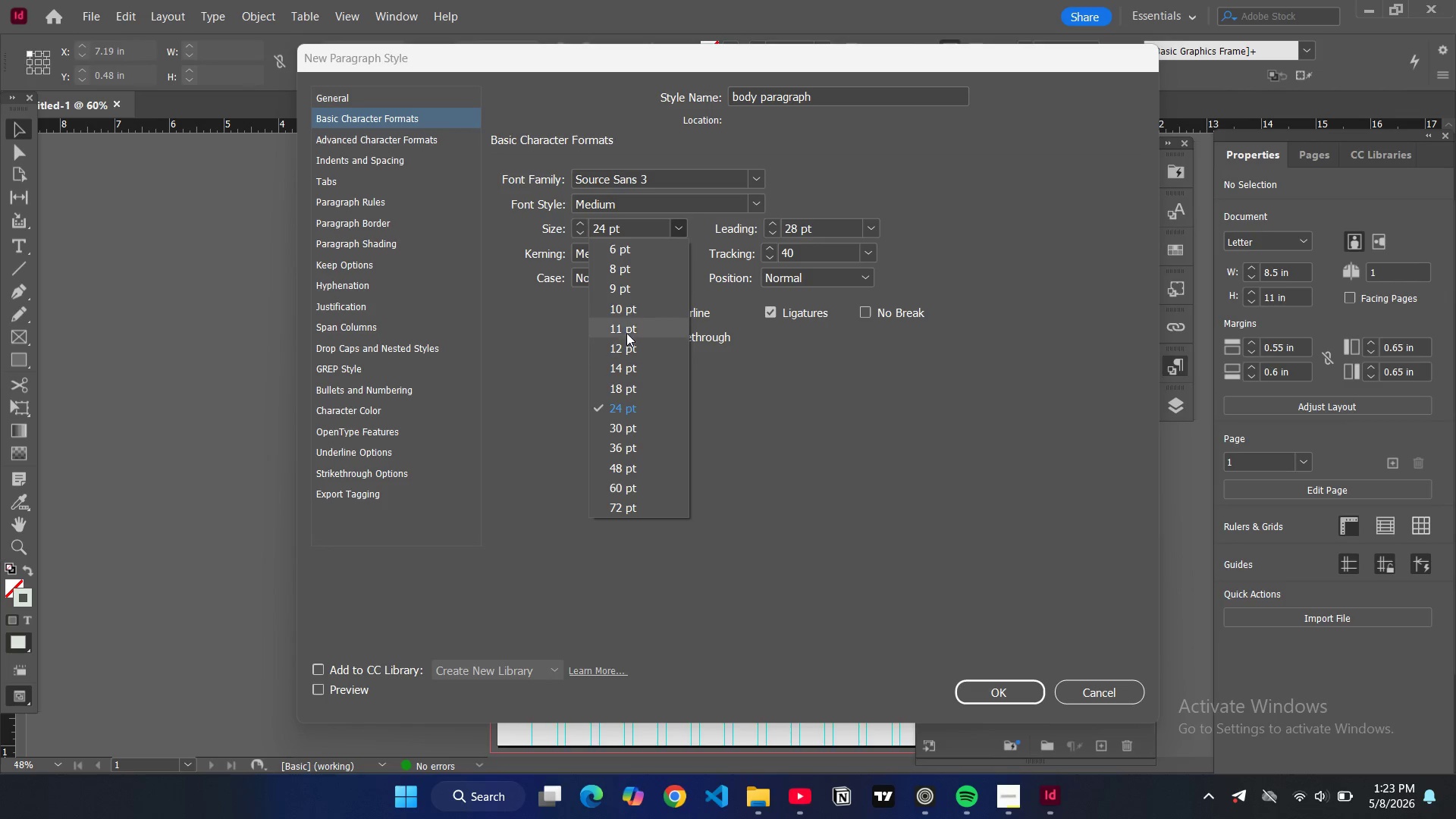 
left_click([626, 330])
 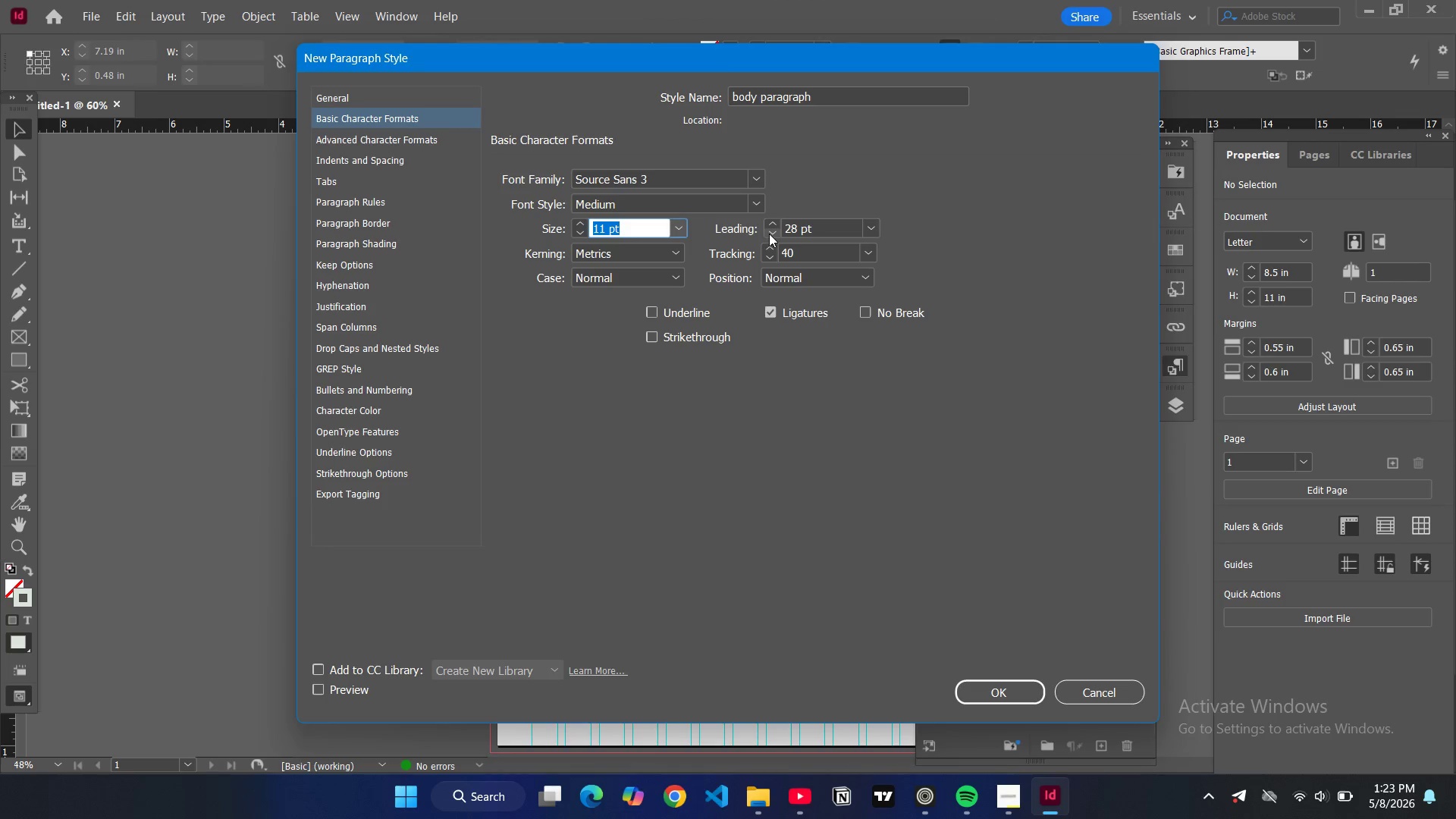 
double_click([770, 232])
 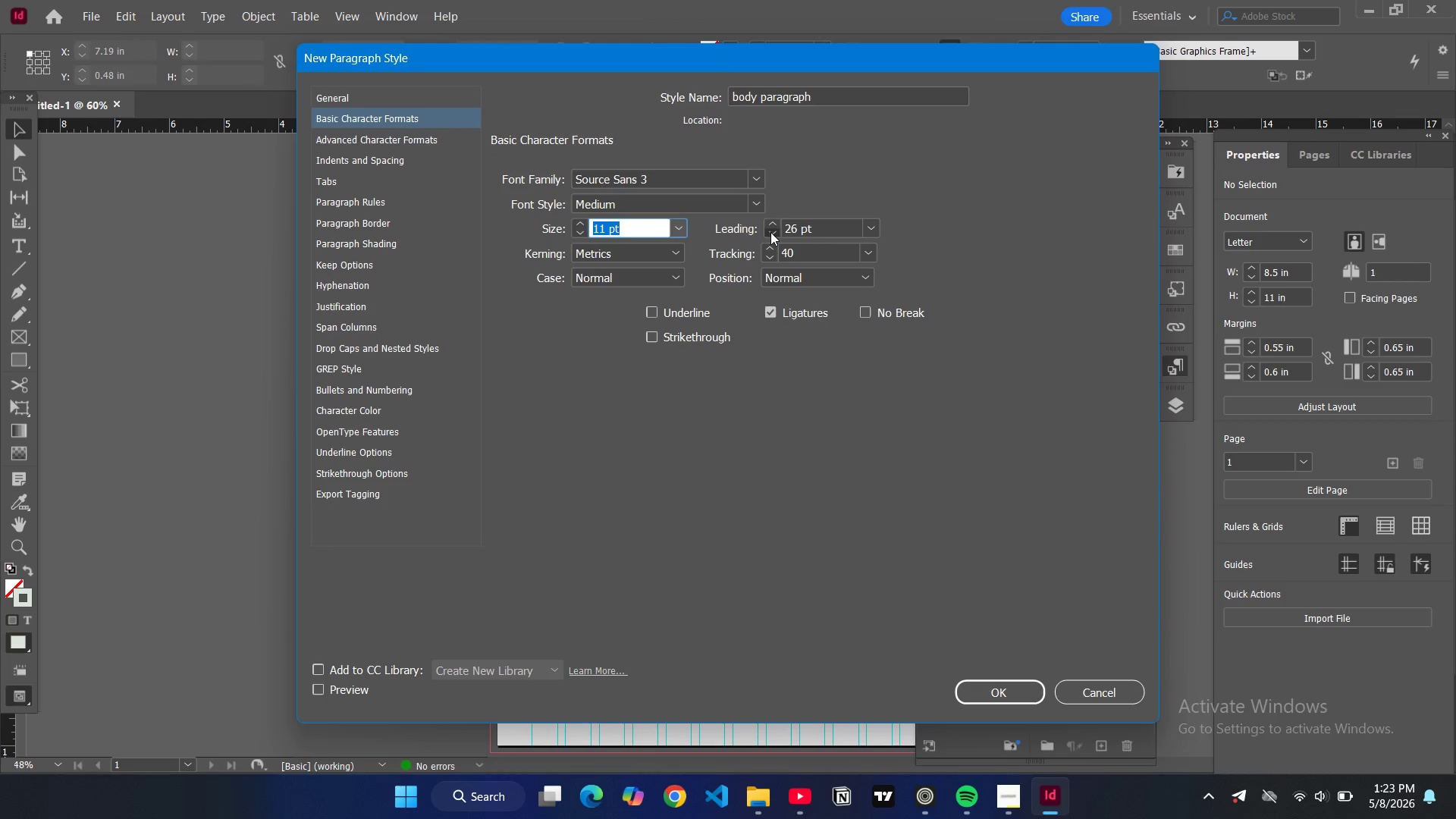 
triple_click([770, 232])
 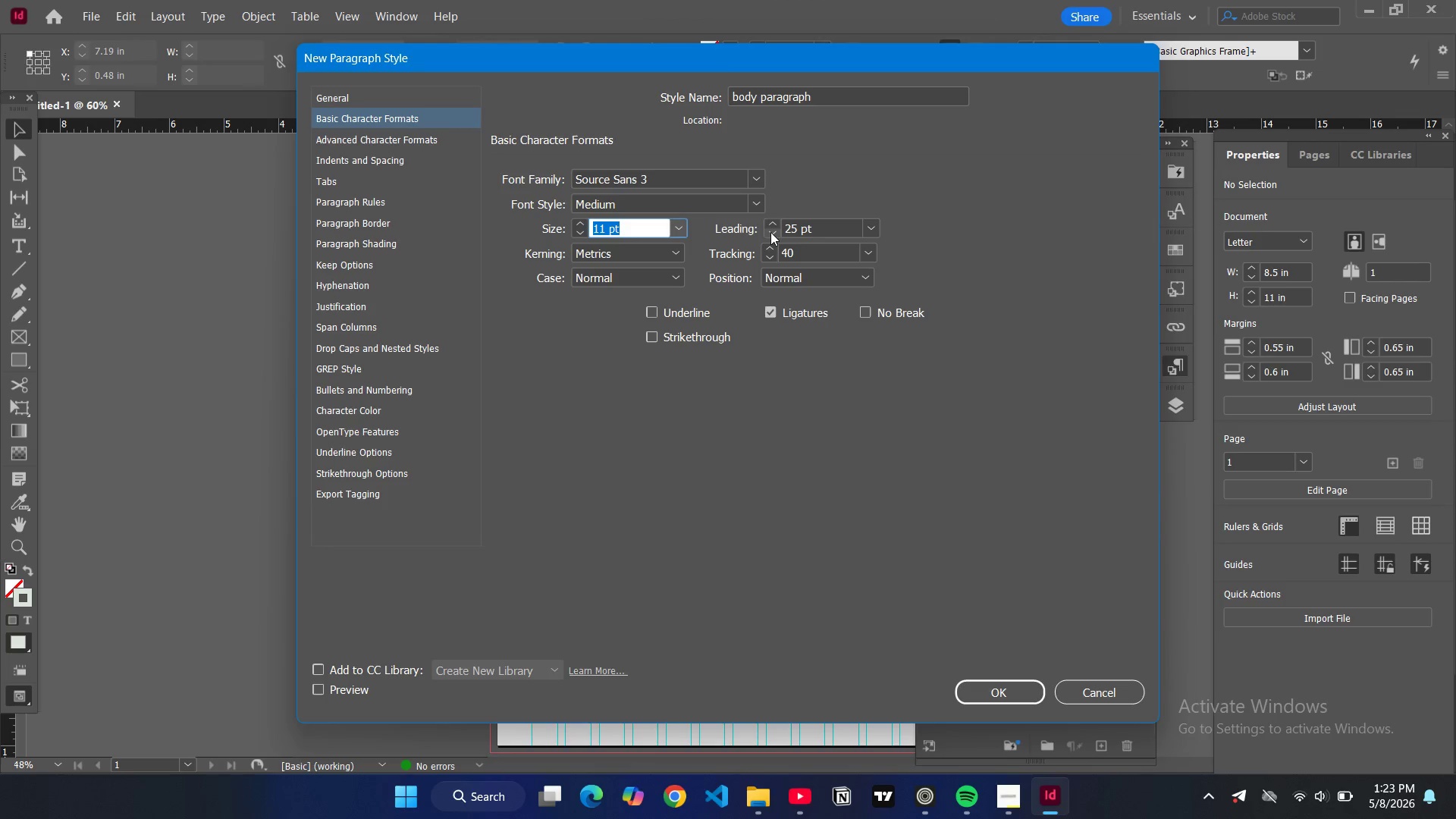 
triple_click([770, 232])
 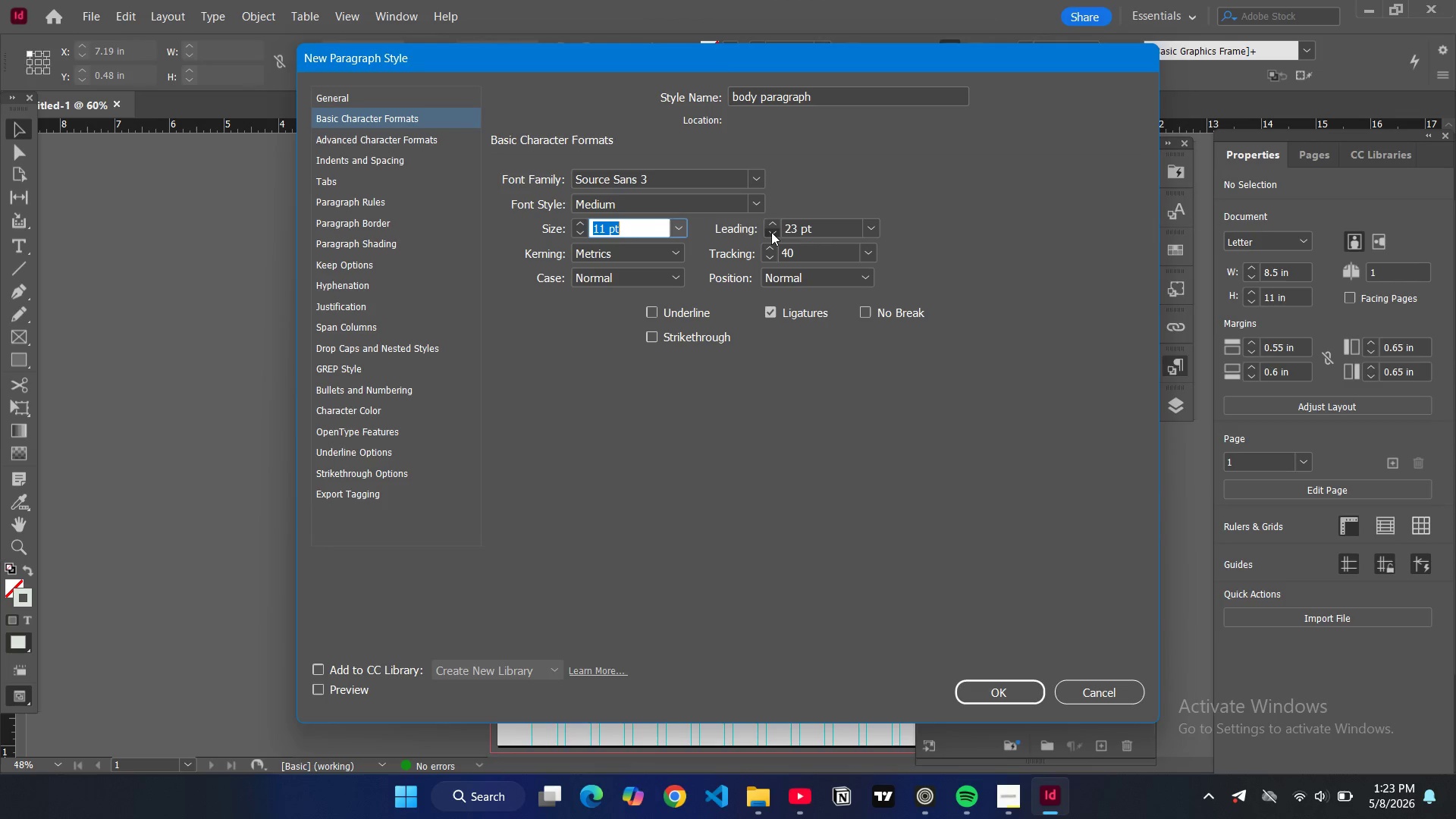 
triple_click([771, 232])
 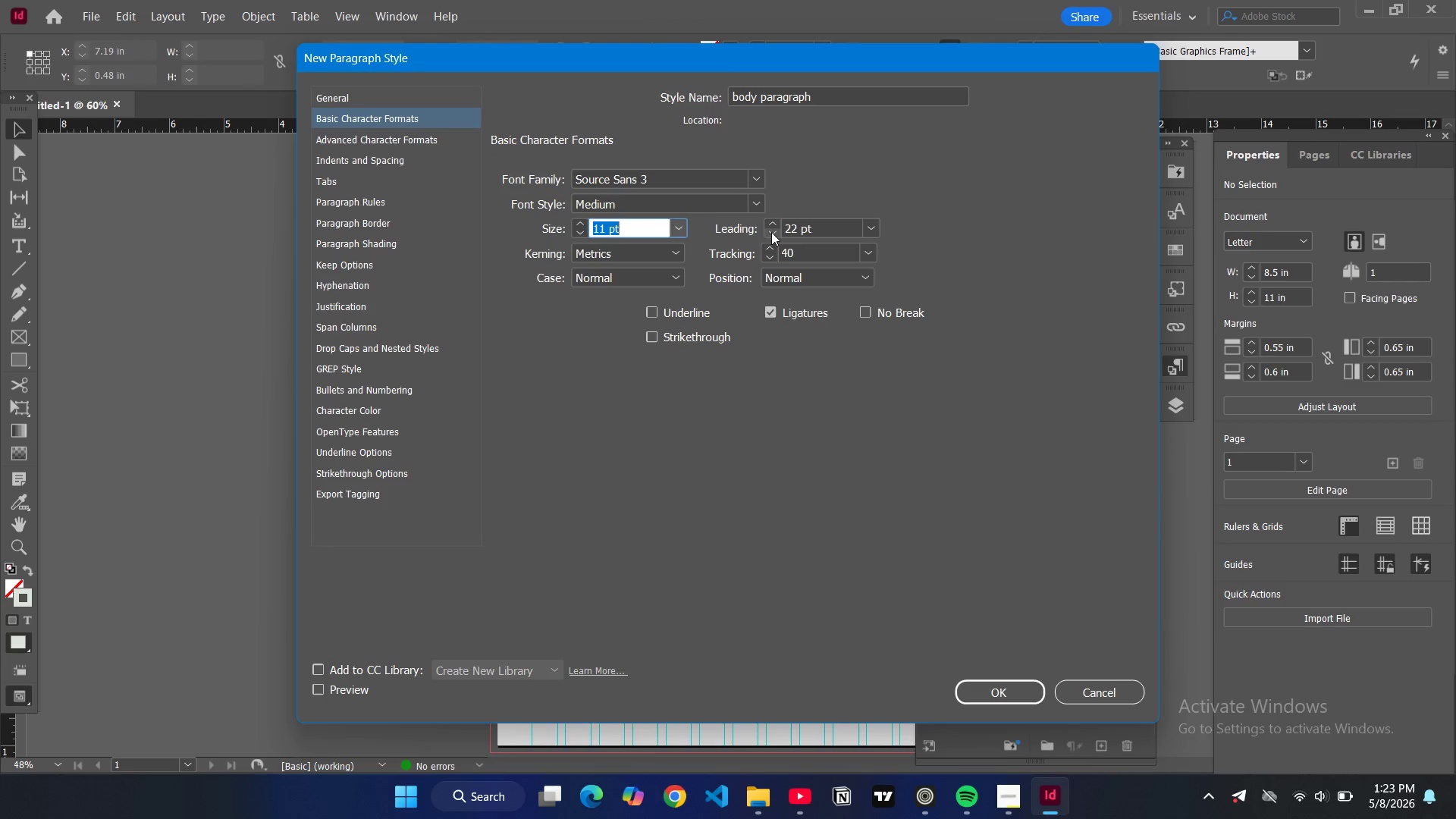 
triple_click([771, 232])
 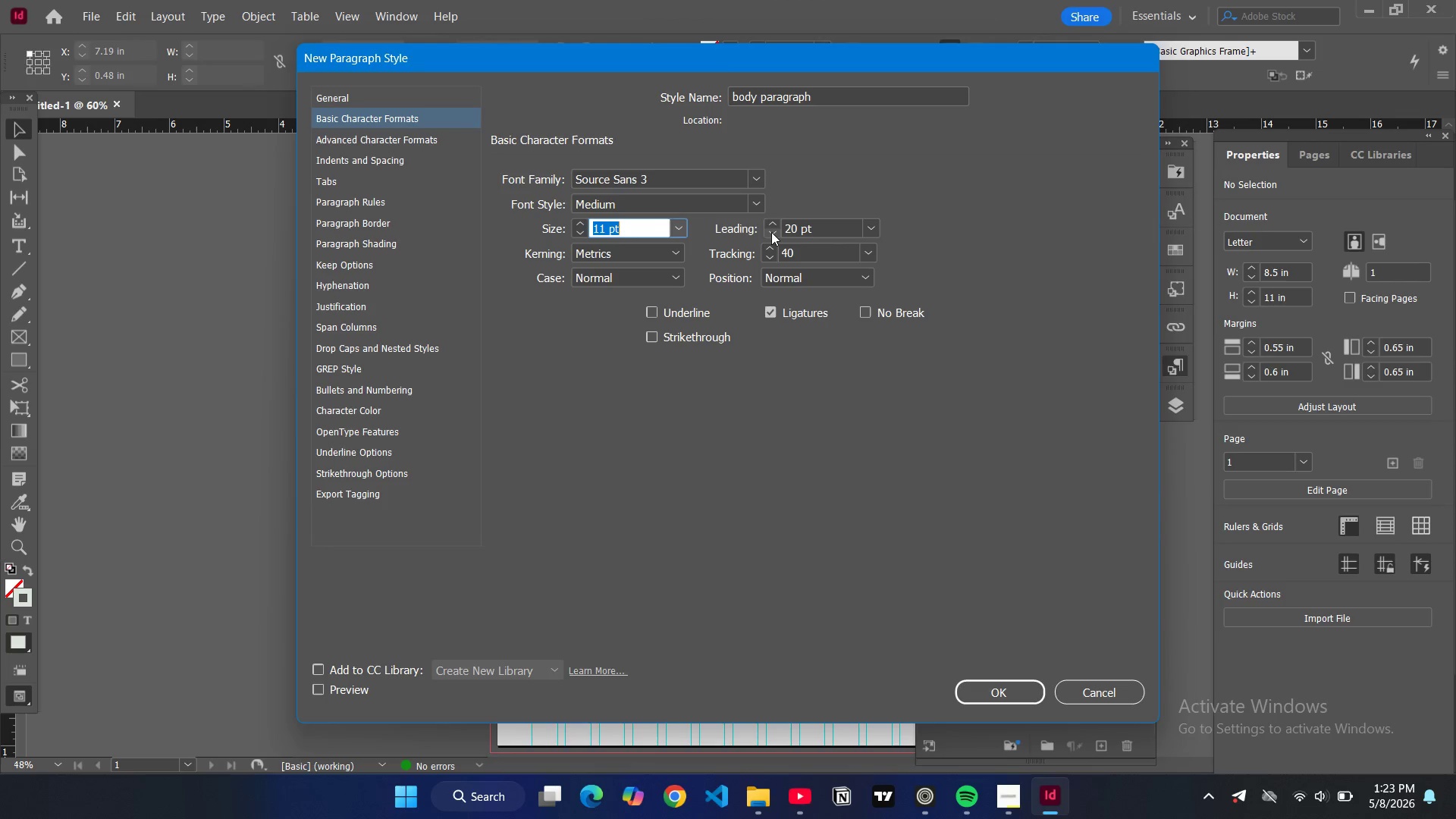 
triple_click([771, 232])
 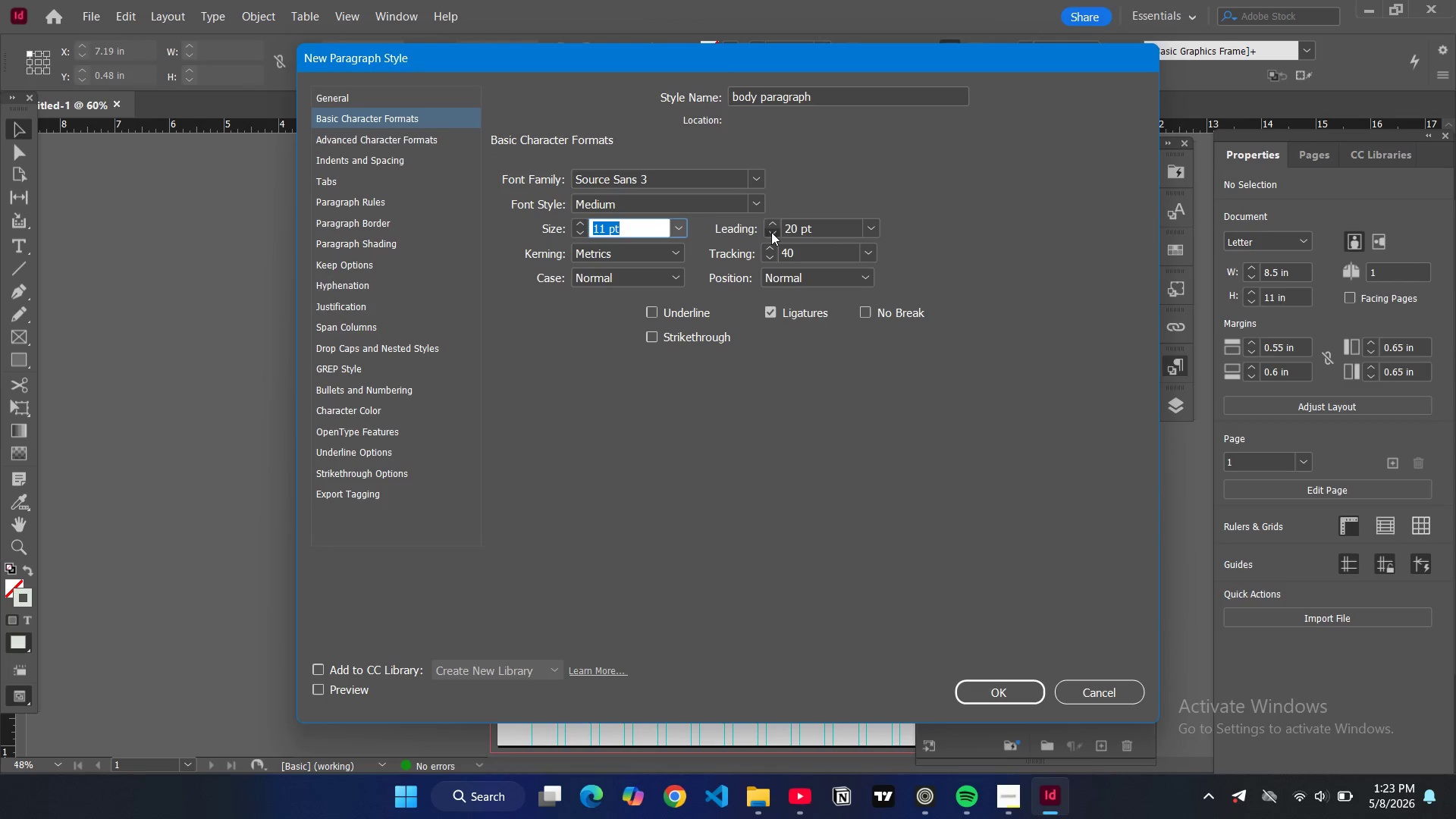 
triple_click([771, 232])
 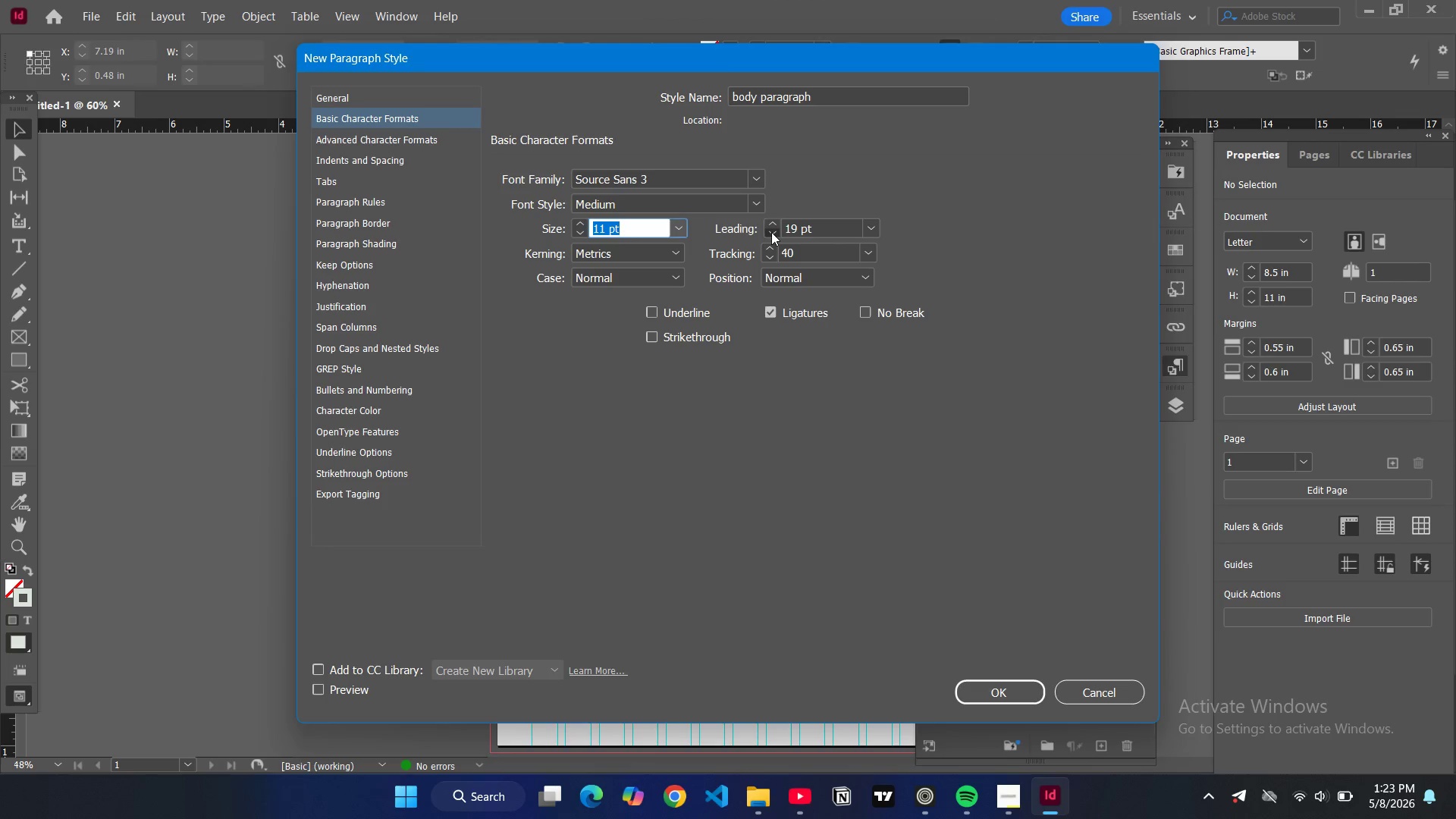 
triple_click([771, 232])
 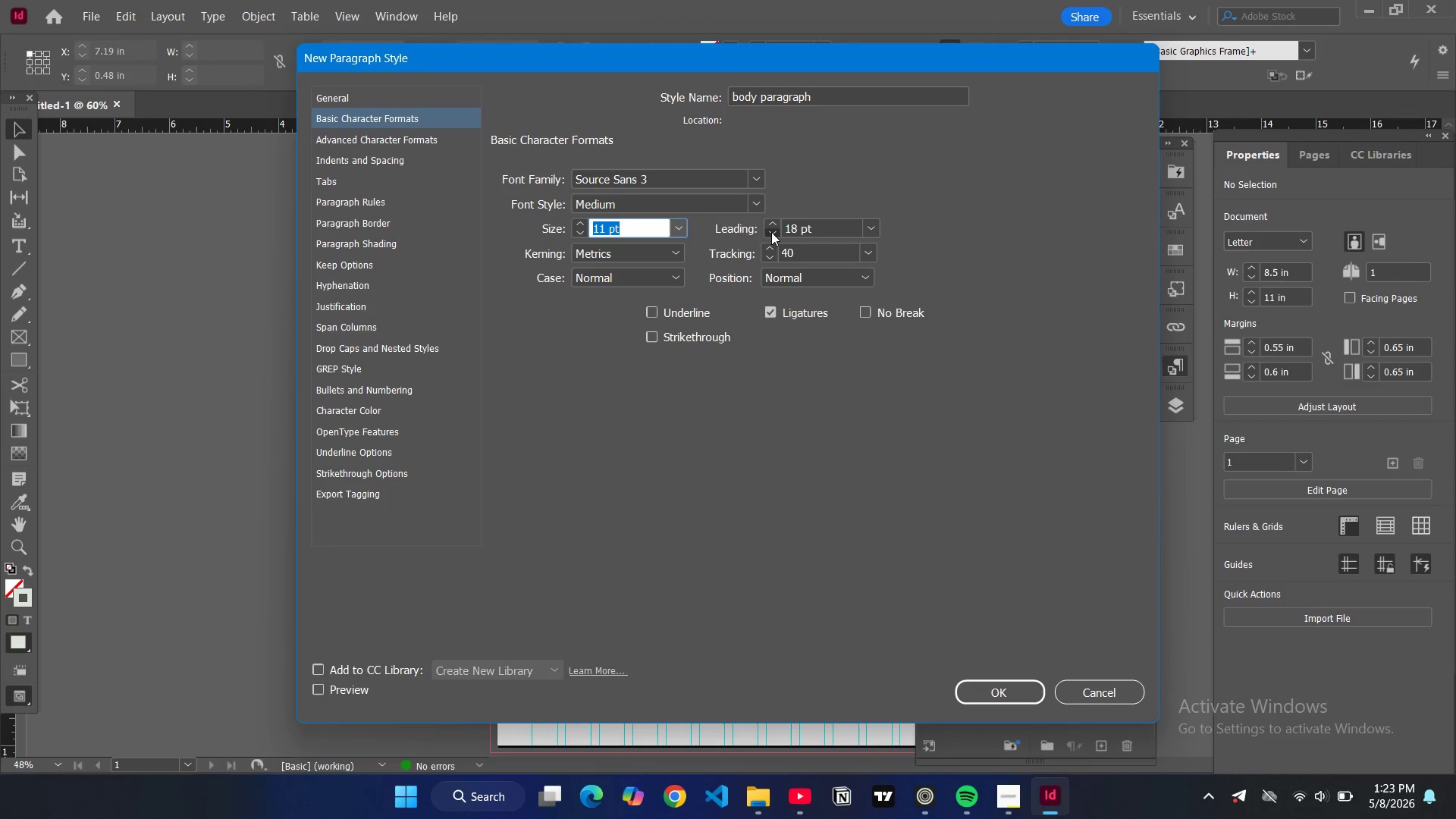 
triple_click([771, 232])
 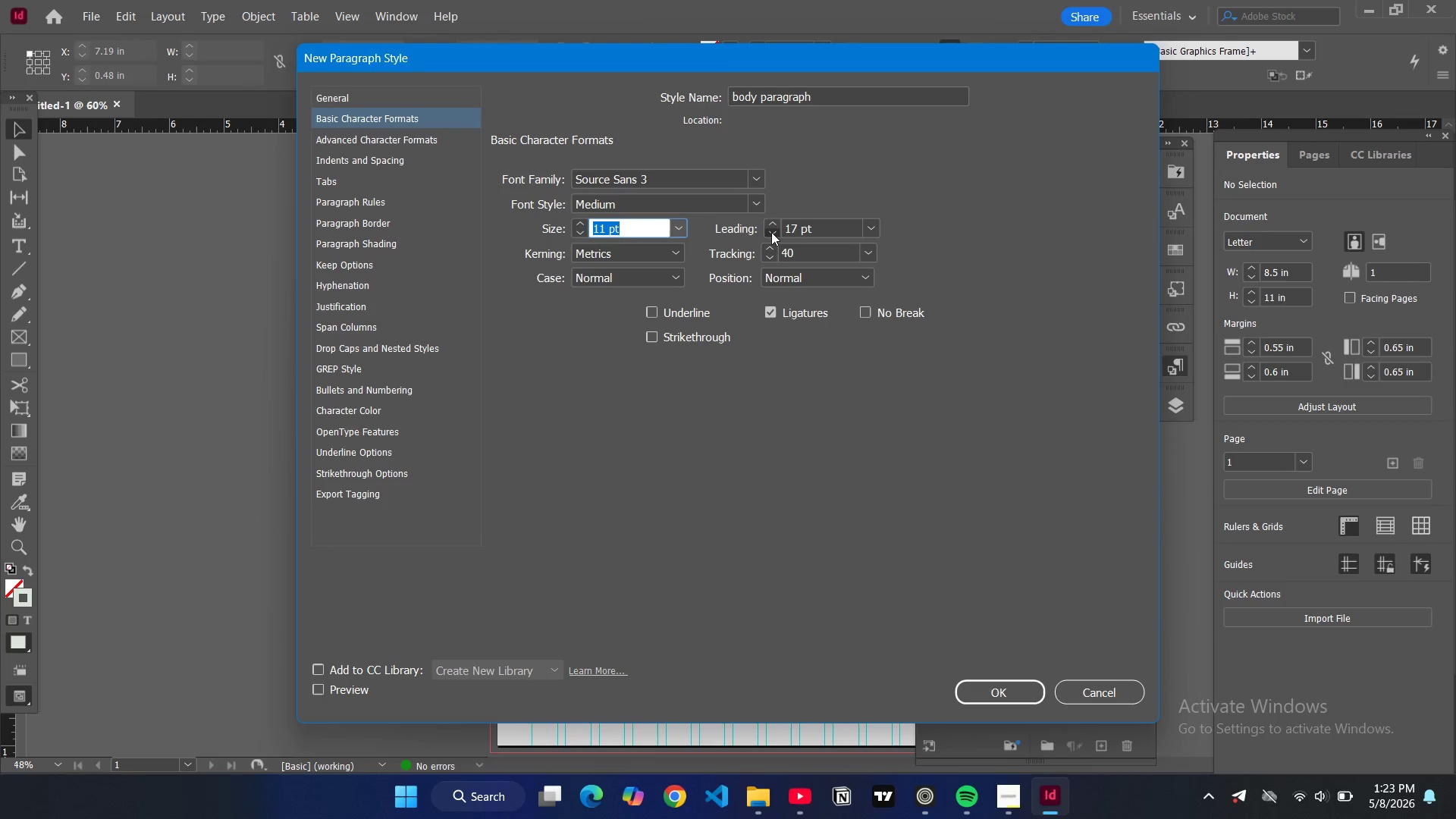 
triple_click([771, 232])
 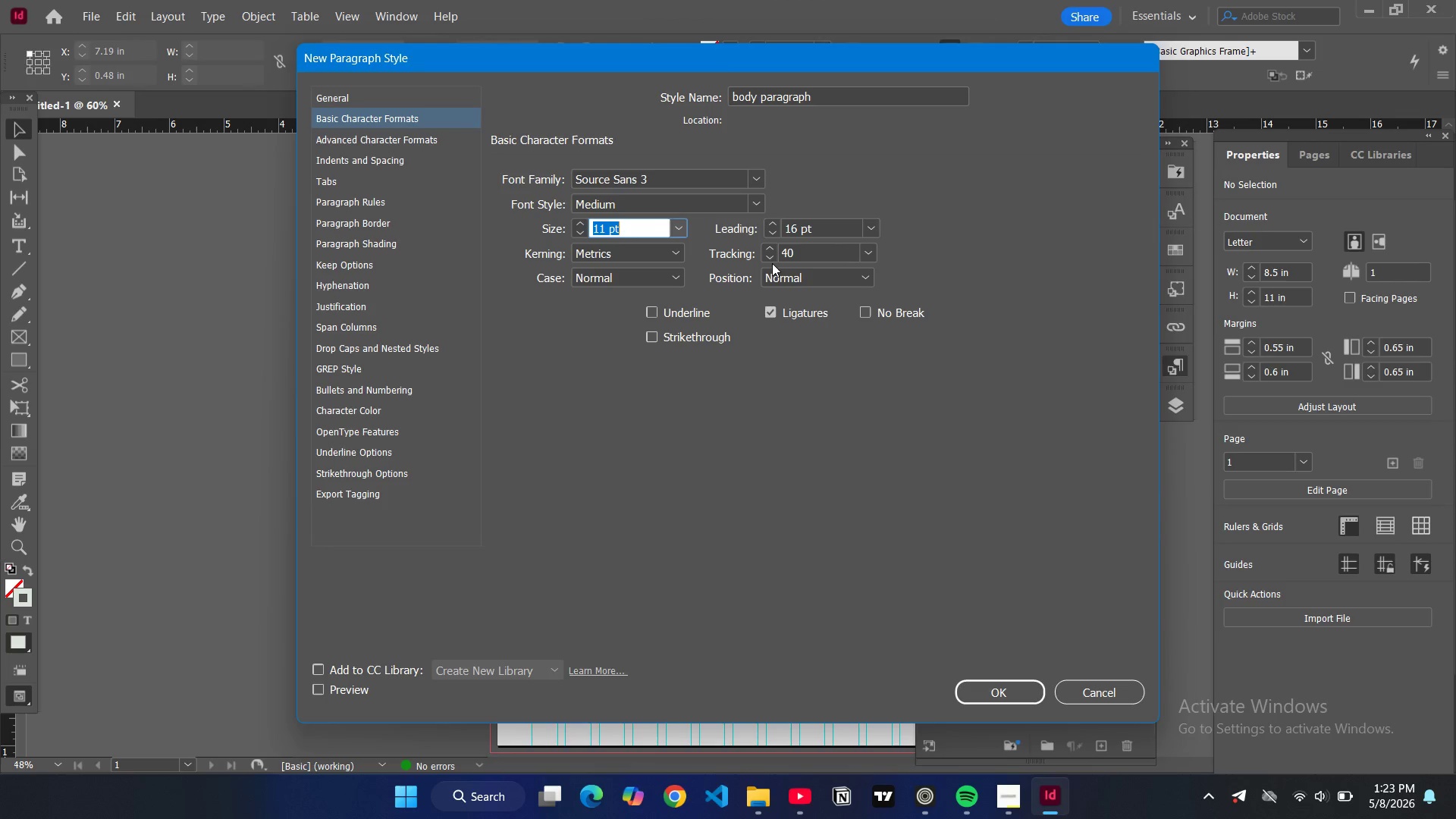 
double_click([770, 259])
 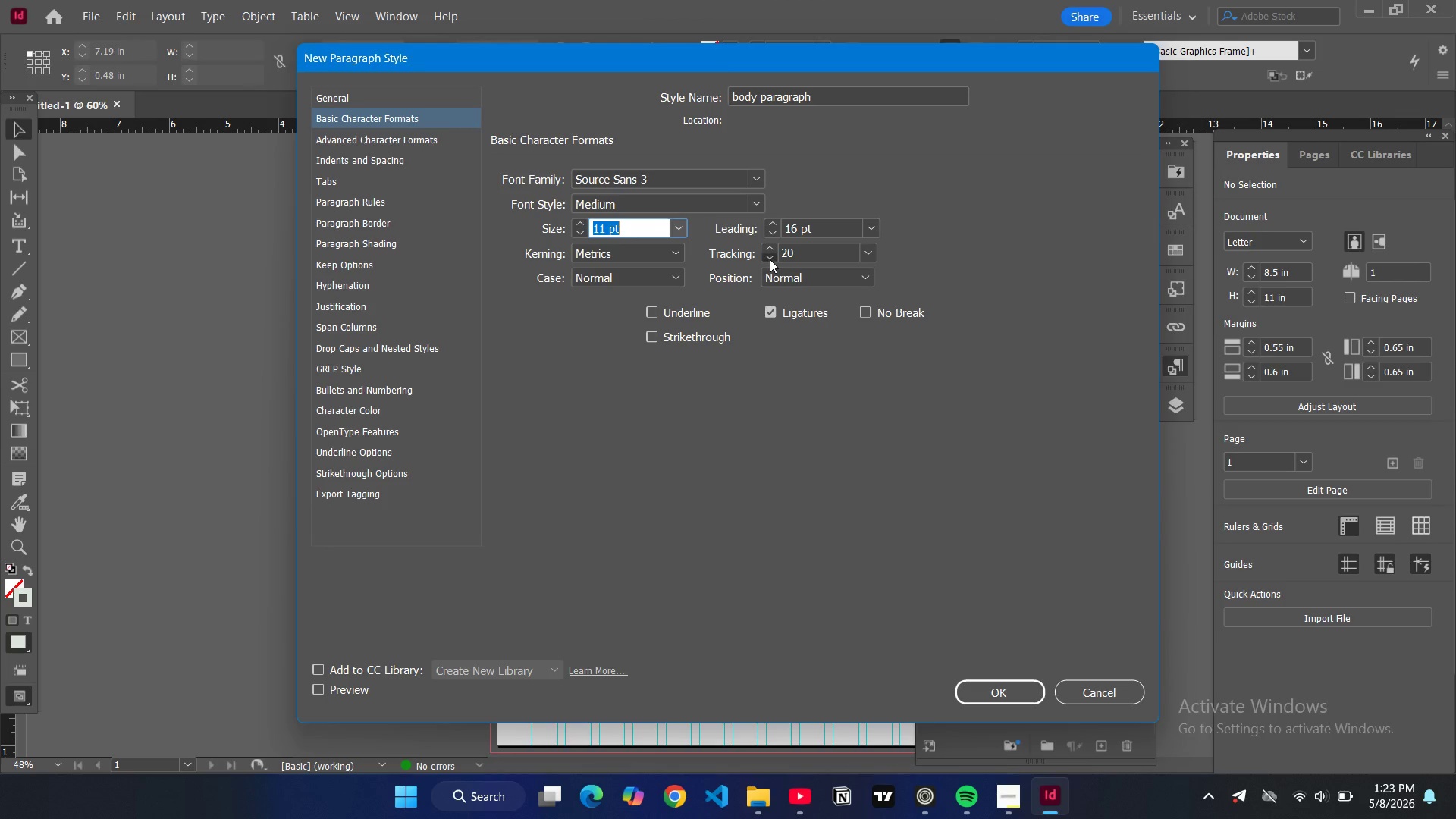 
left_click([770, 259])
 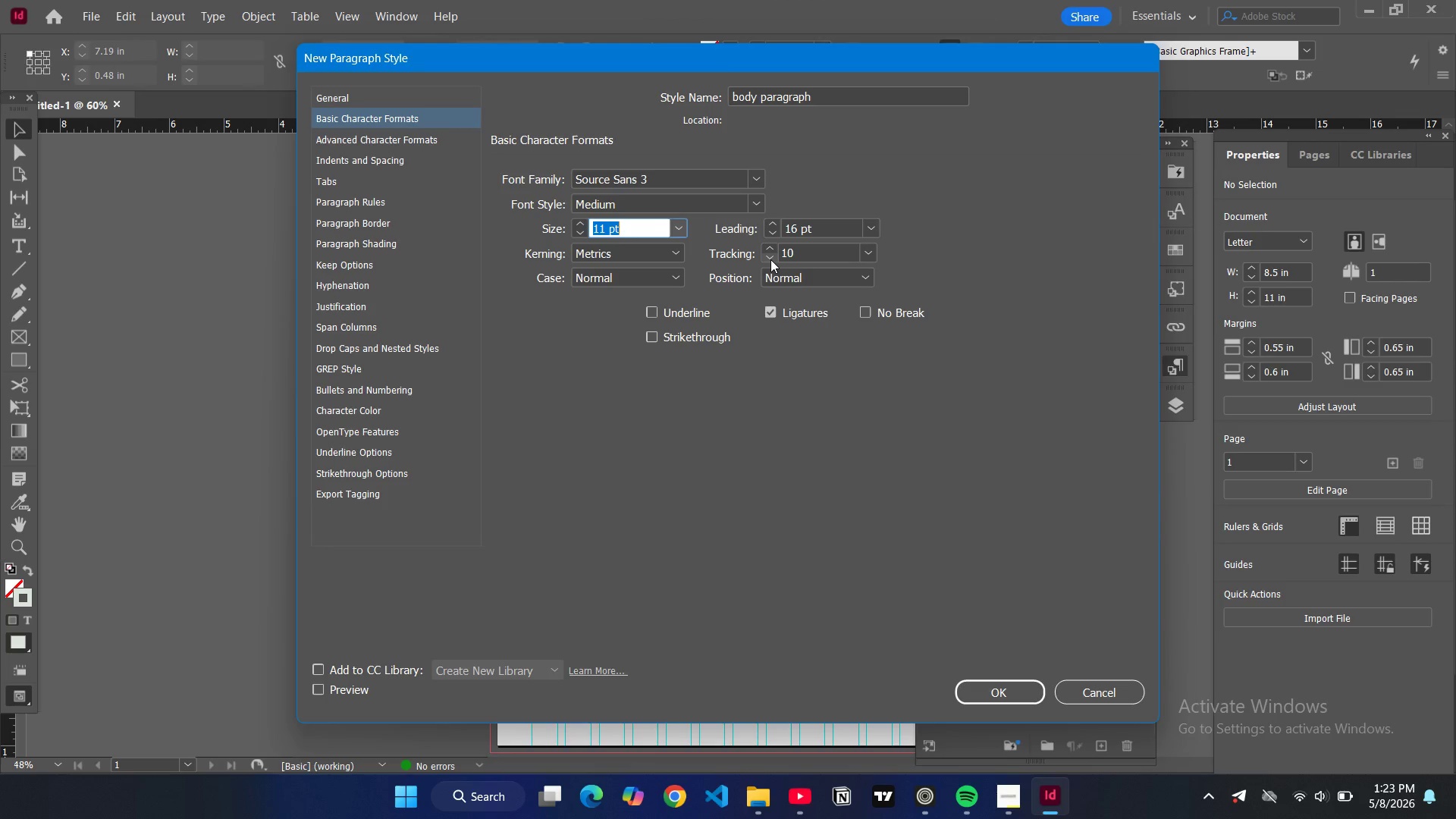 
double_click([770, 259])
 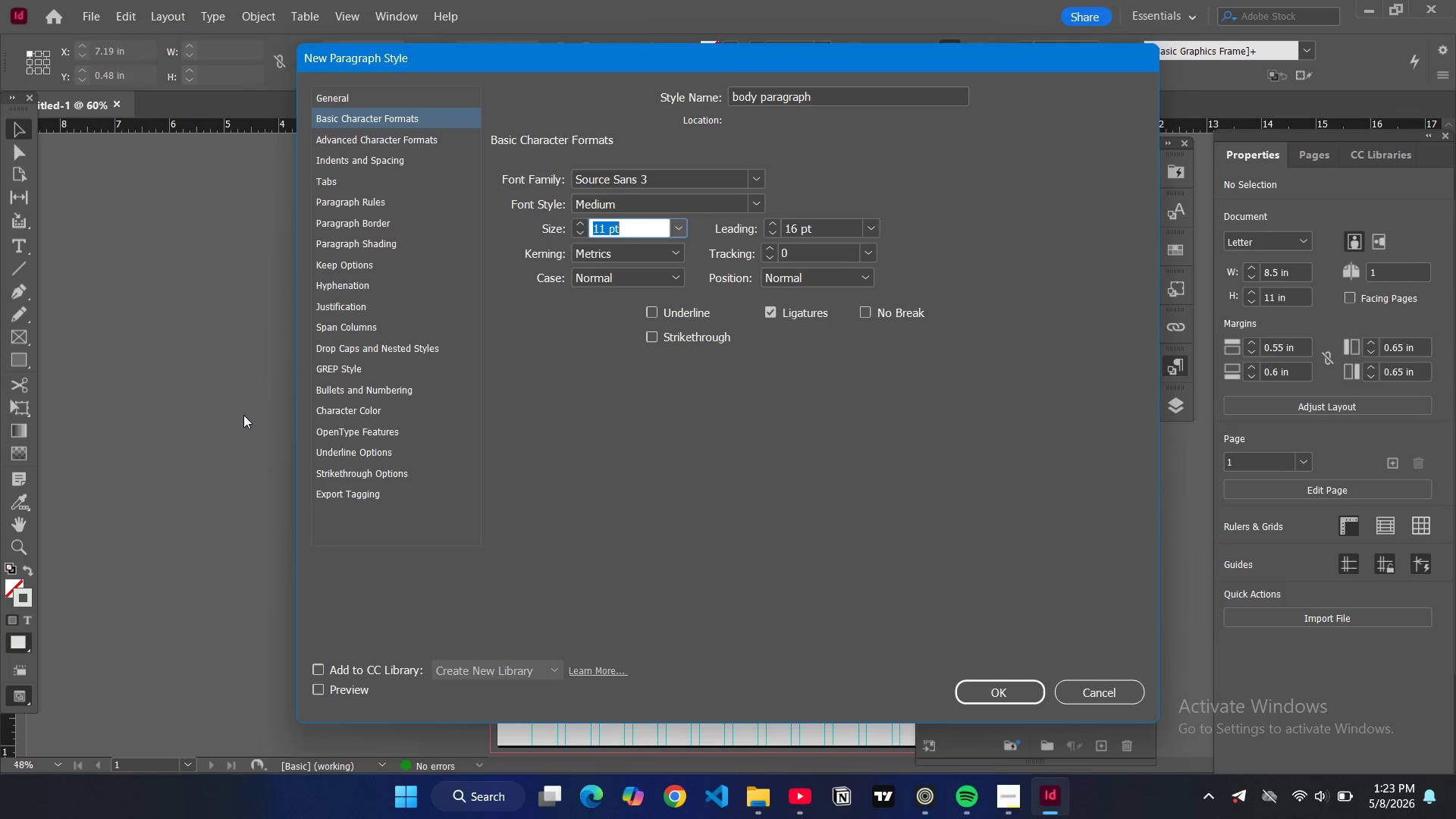 
left_click([355, 411])
 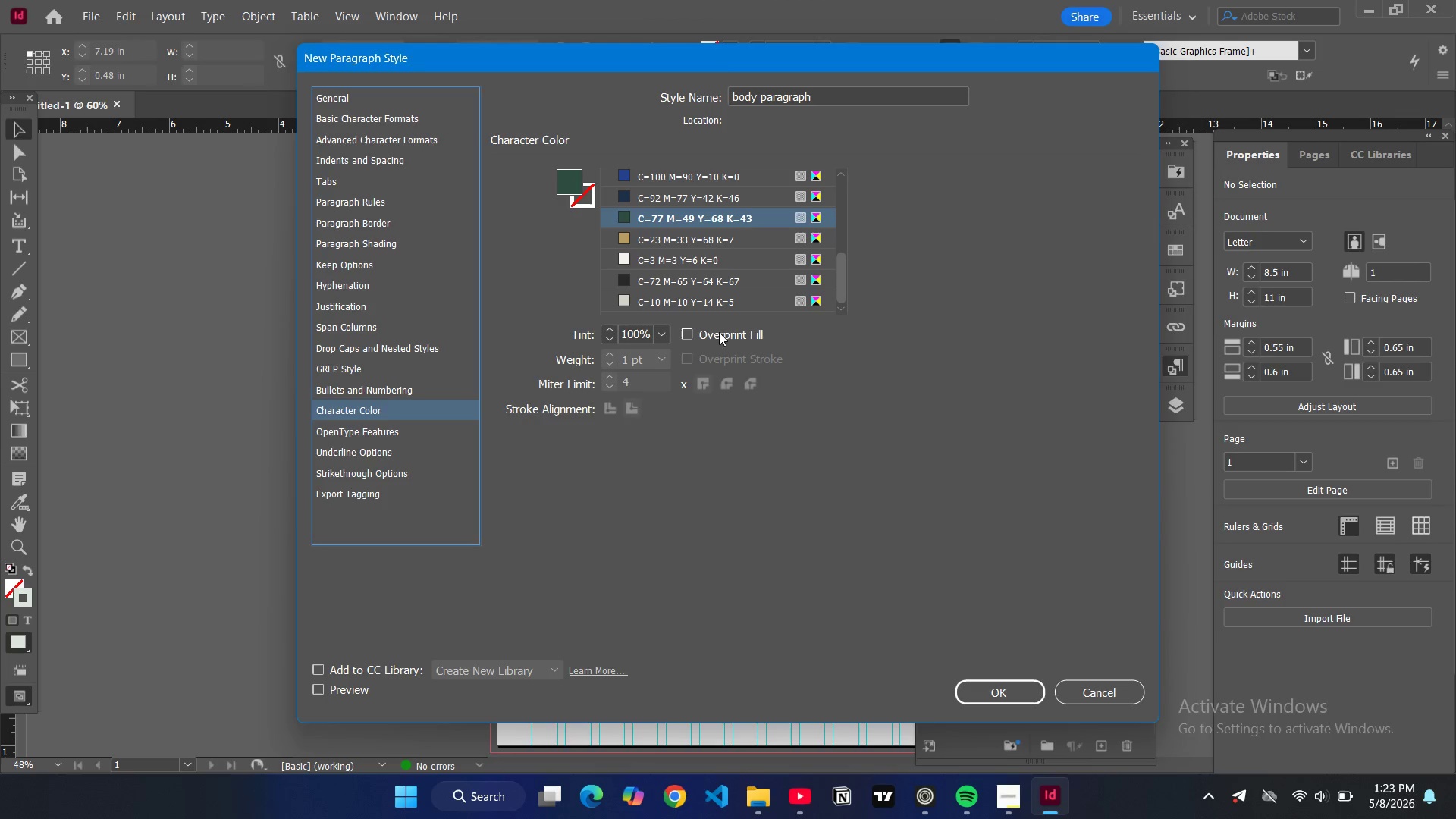 
scroll: coordinate [624, 287], scroll_direction: down, amount: 1.0
 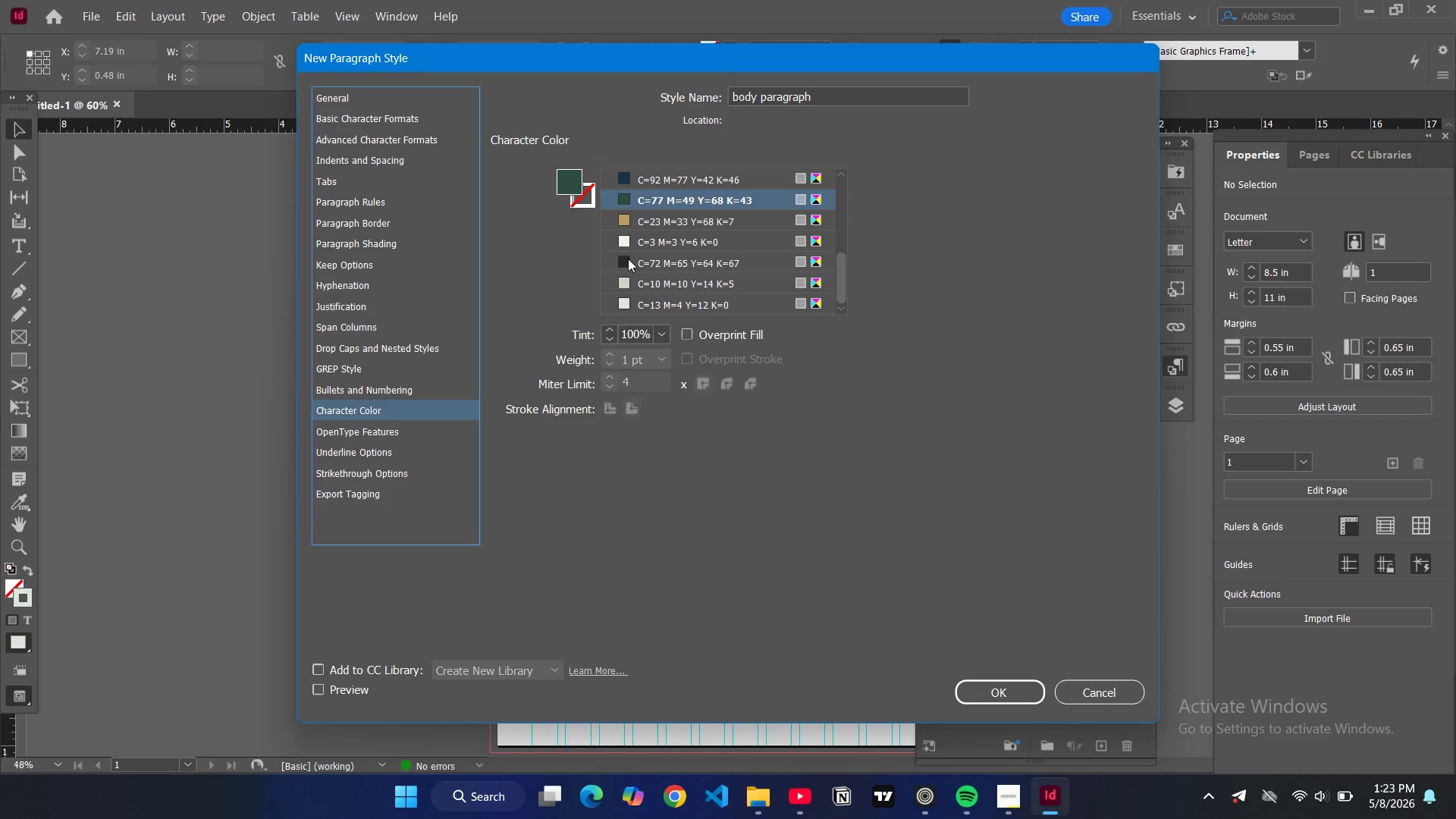 
left_click([627, 259])
 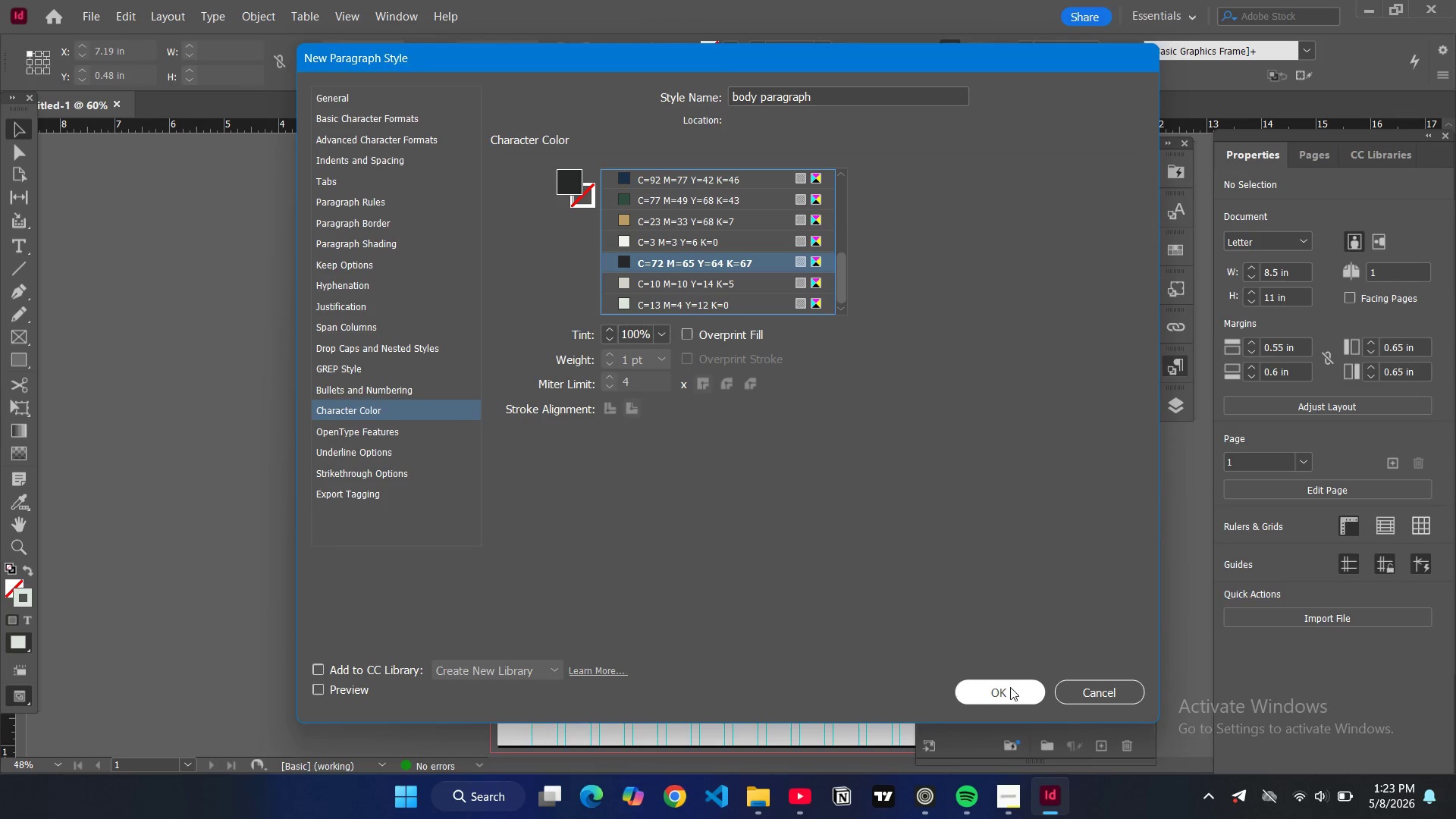 
left_click([1008, 688])
 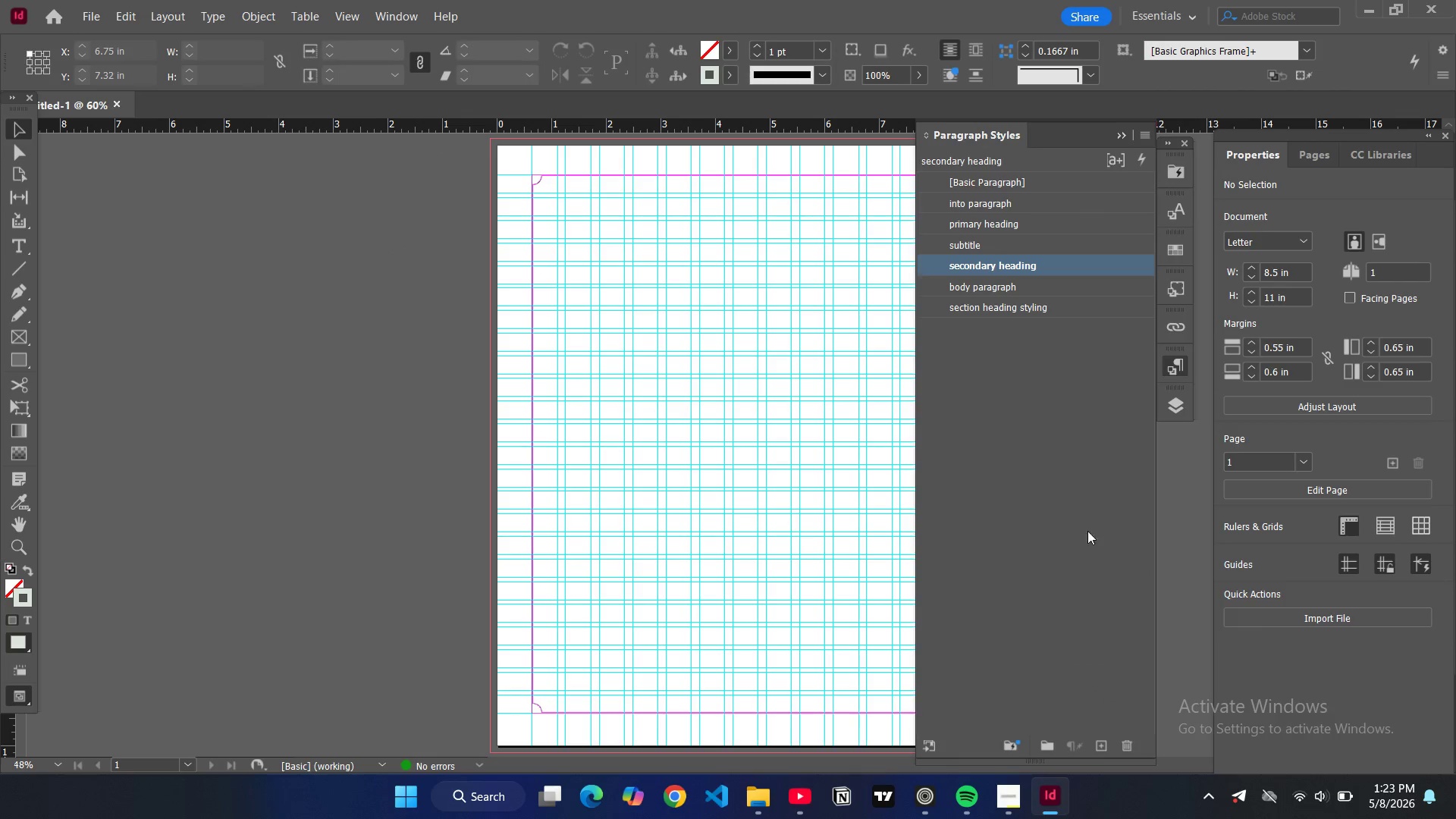 
double_click([1074, 266])
 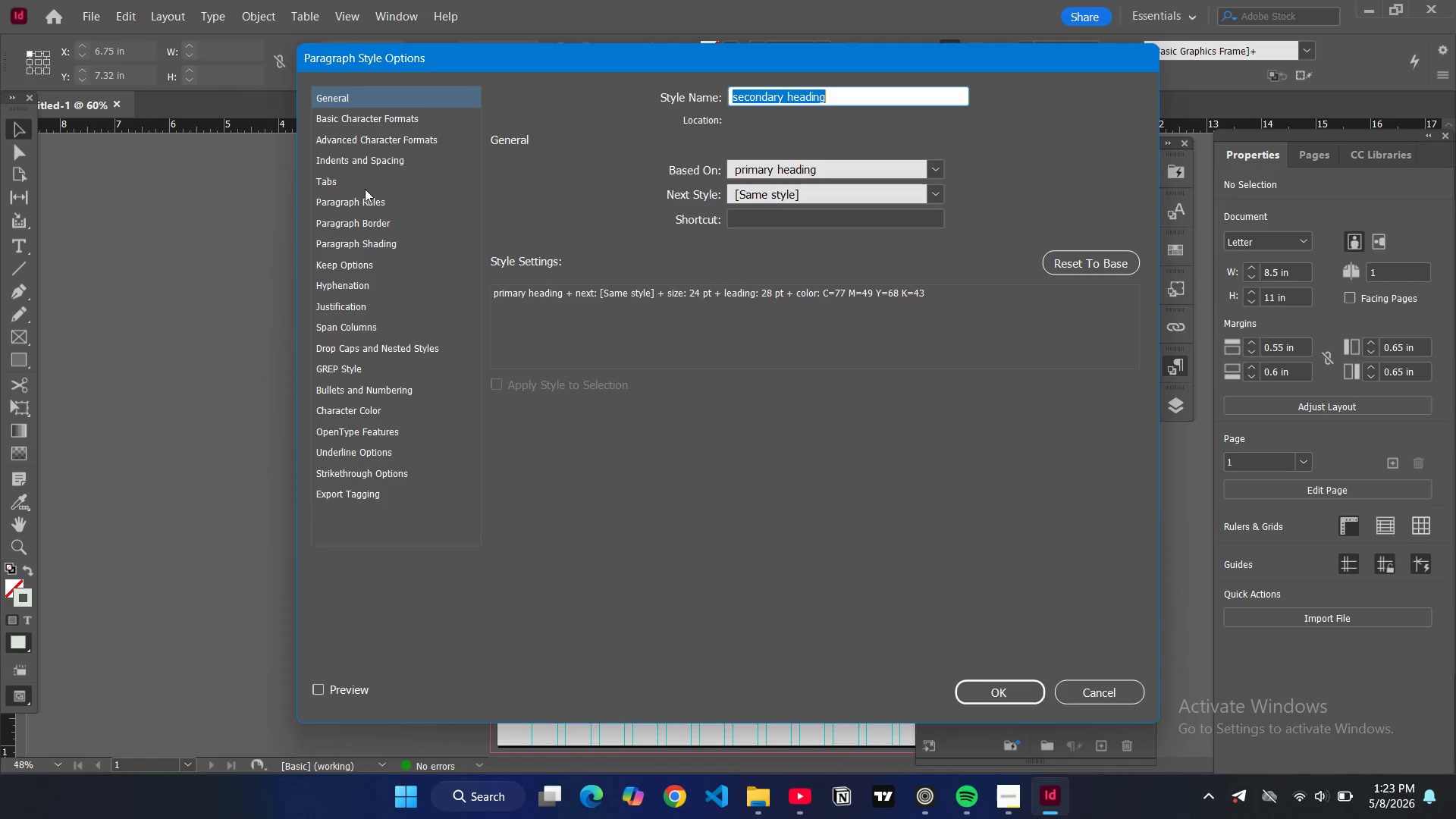 
left_click([388, 136])
 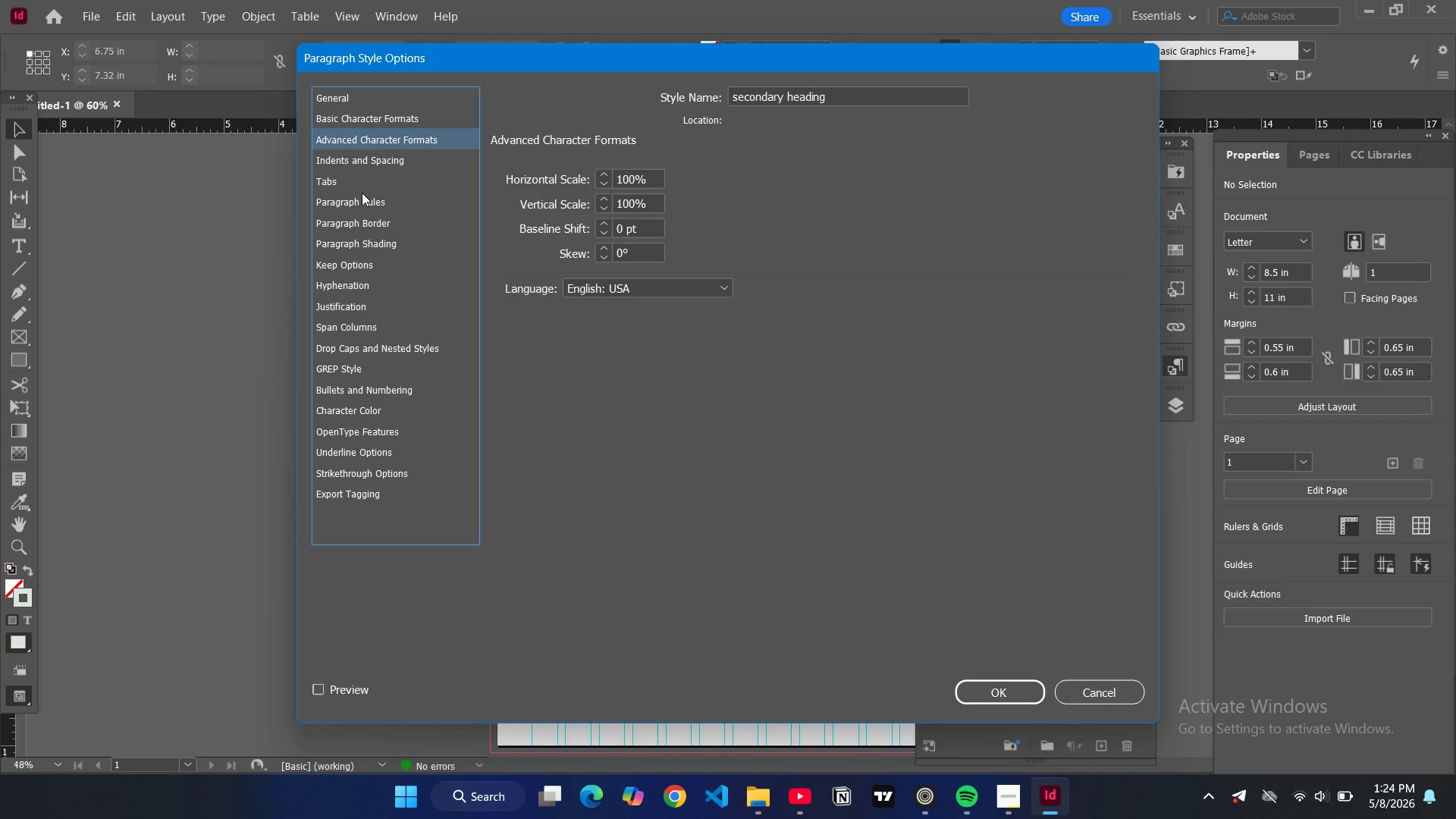 
left_click([388, 158])
 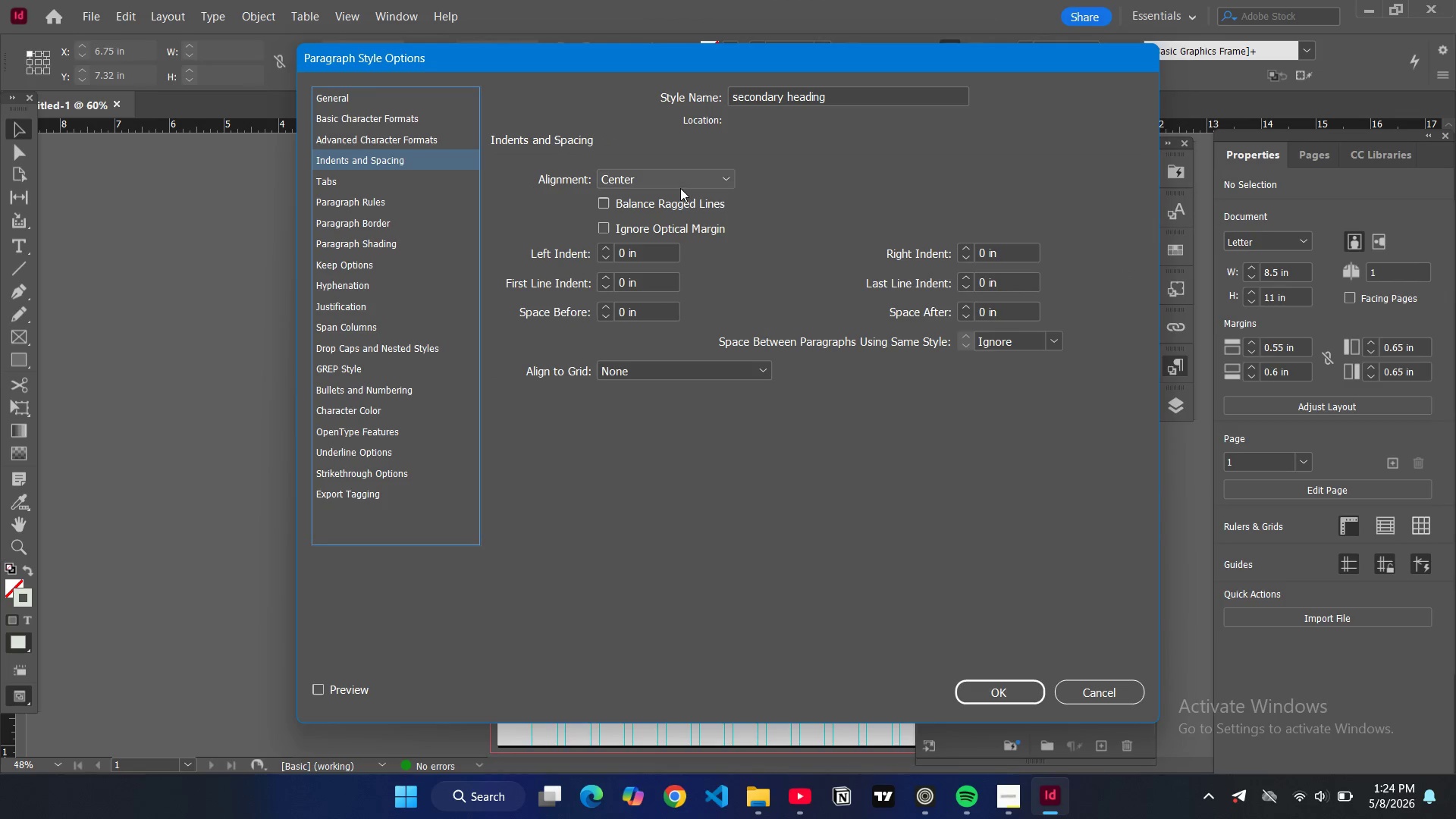 
left_click([680, 188])
 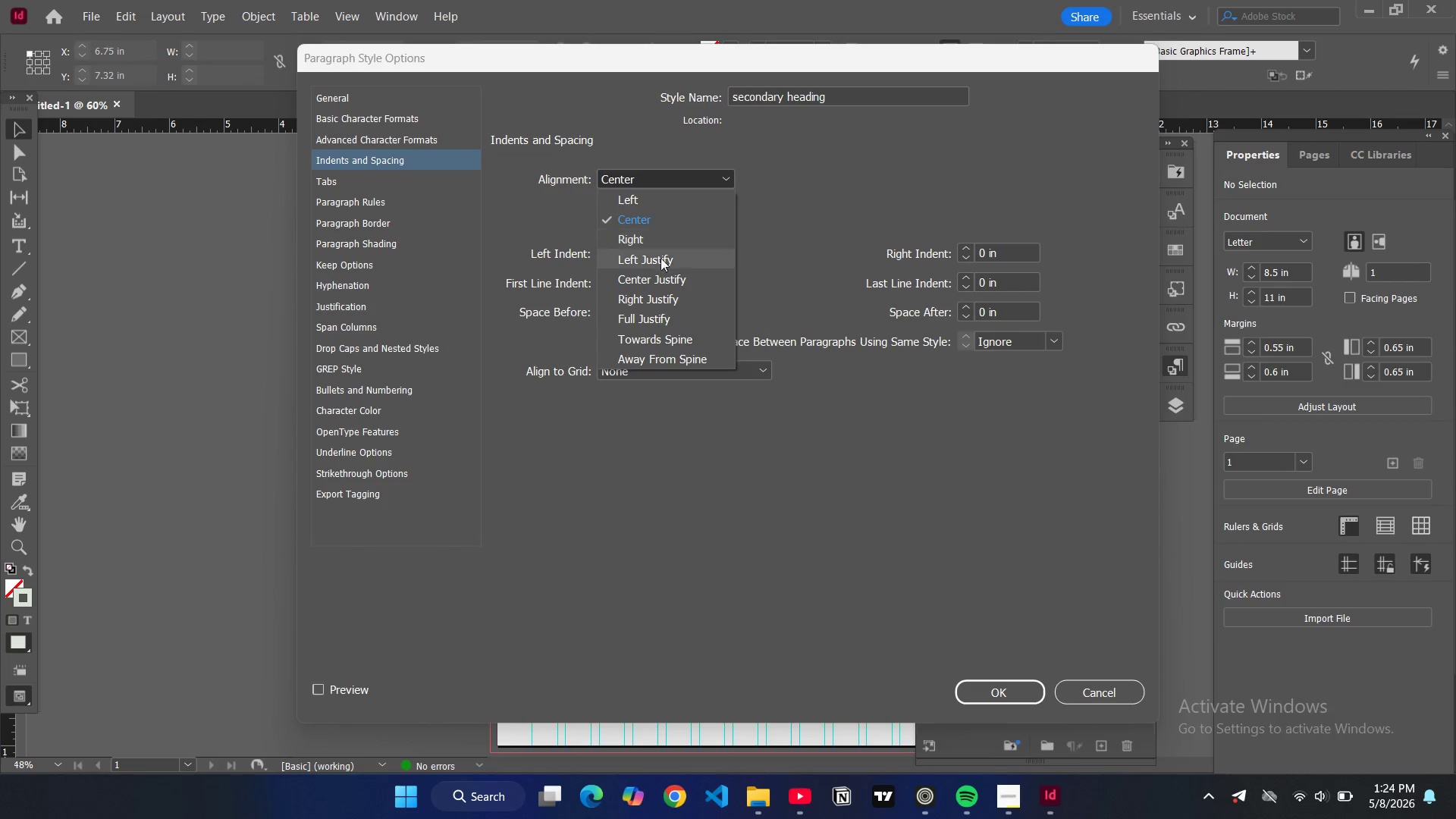 
left_click([647, 202])
 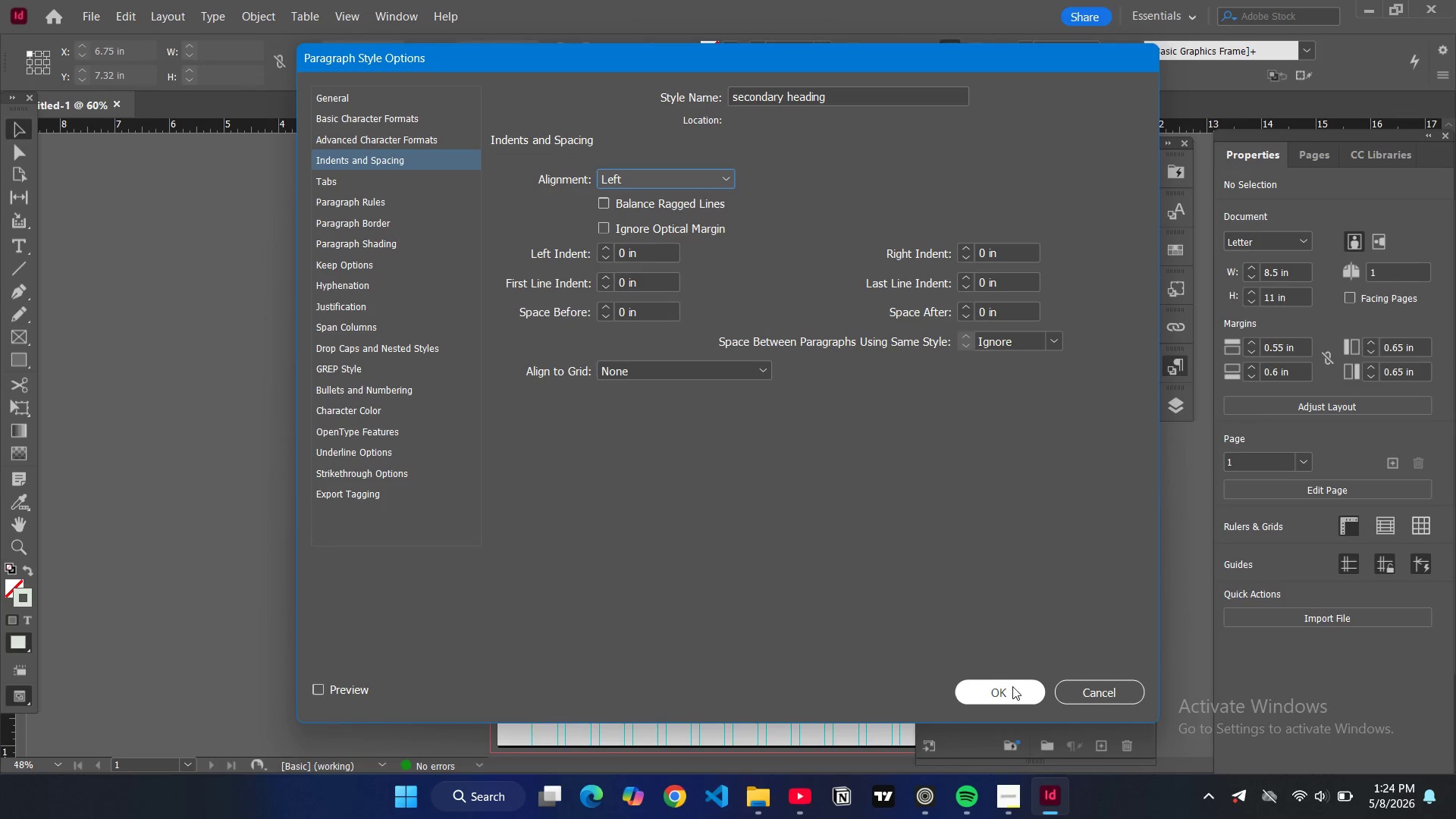 
left_click([1012, 686])
 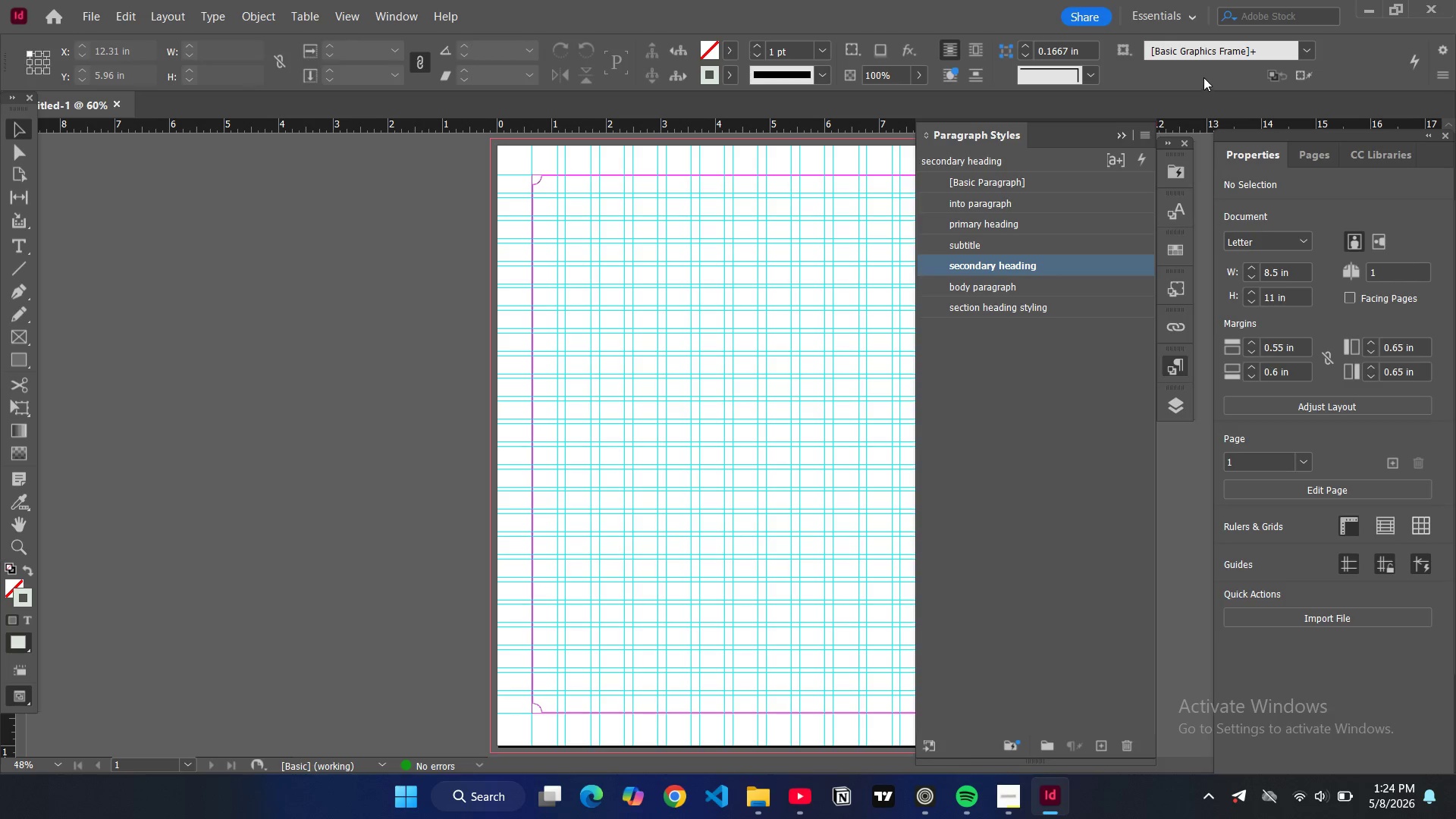 
wait(23.55)
 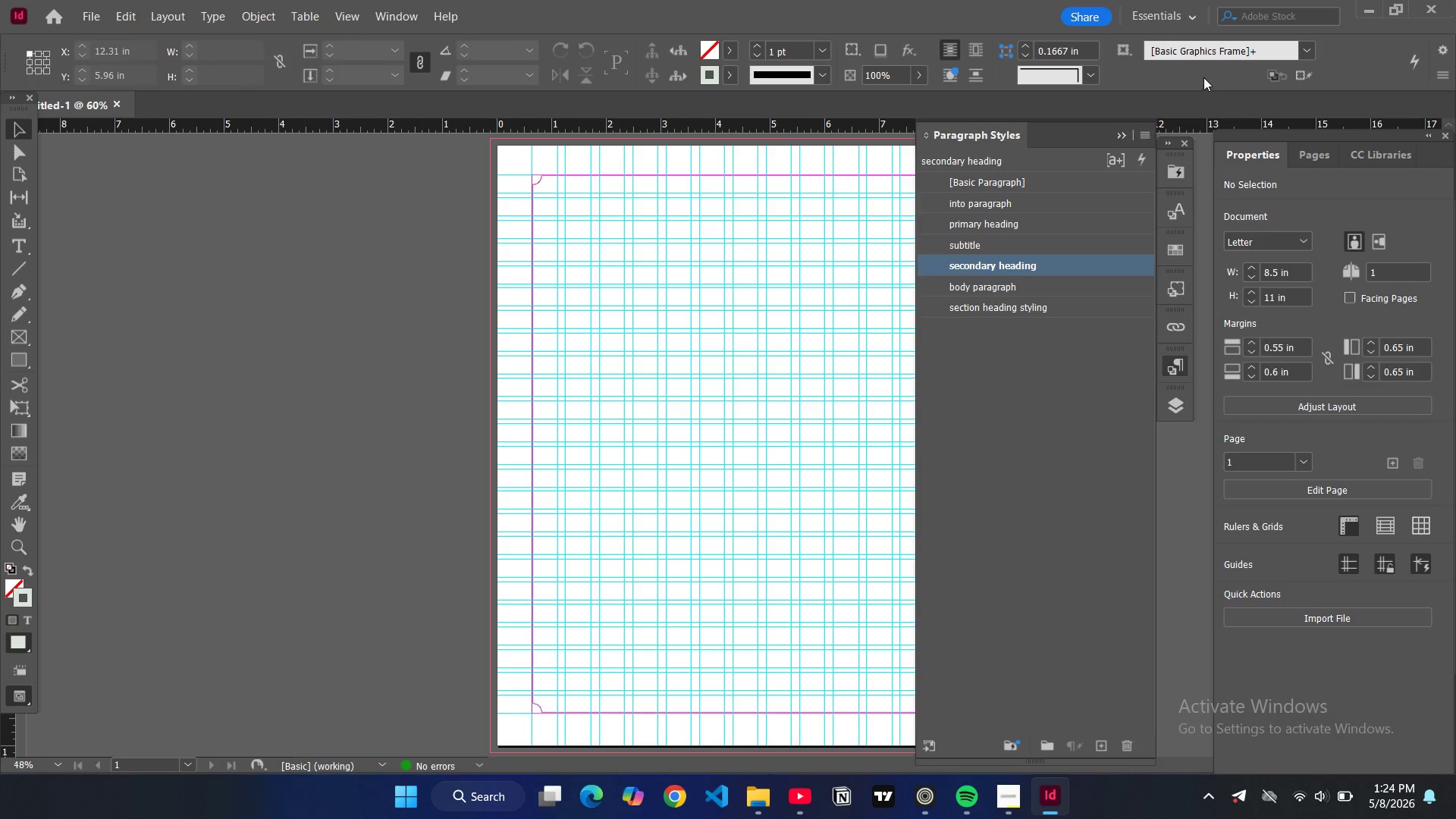 
left_click([1146, 132])
 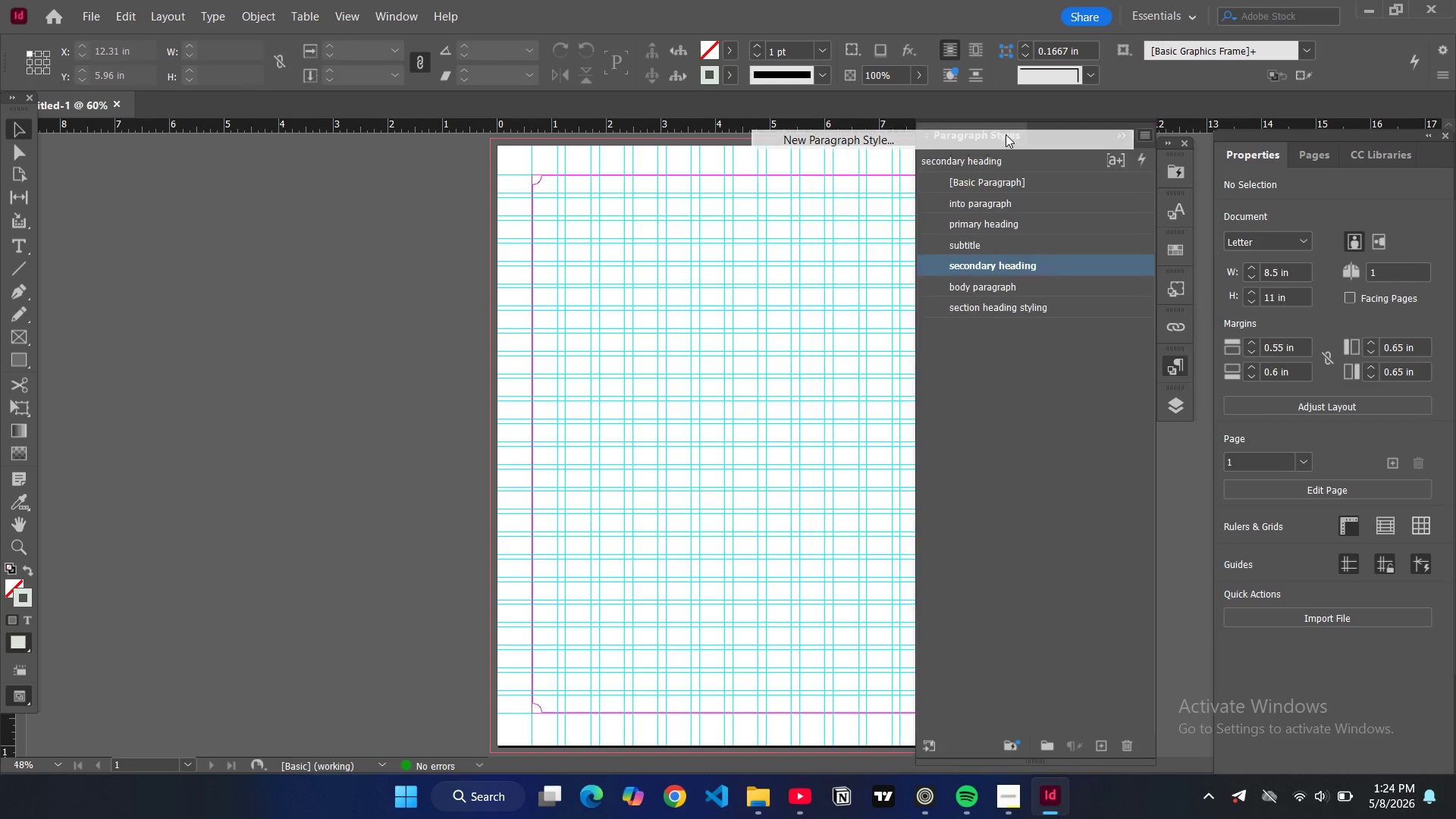 
left_click([1006, 134])
 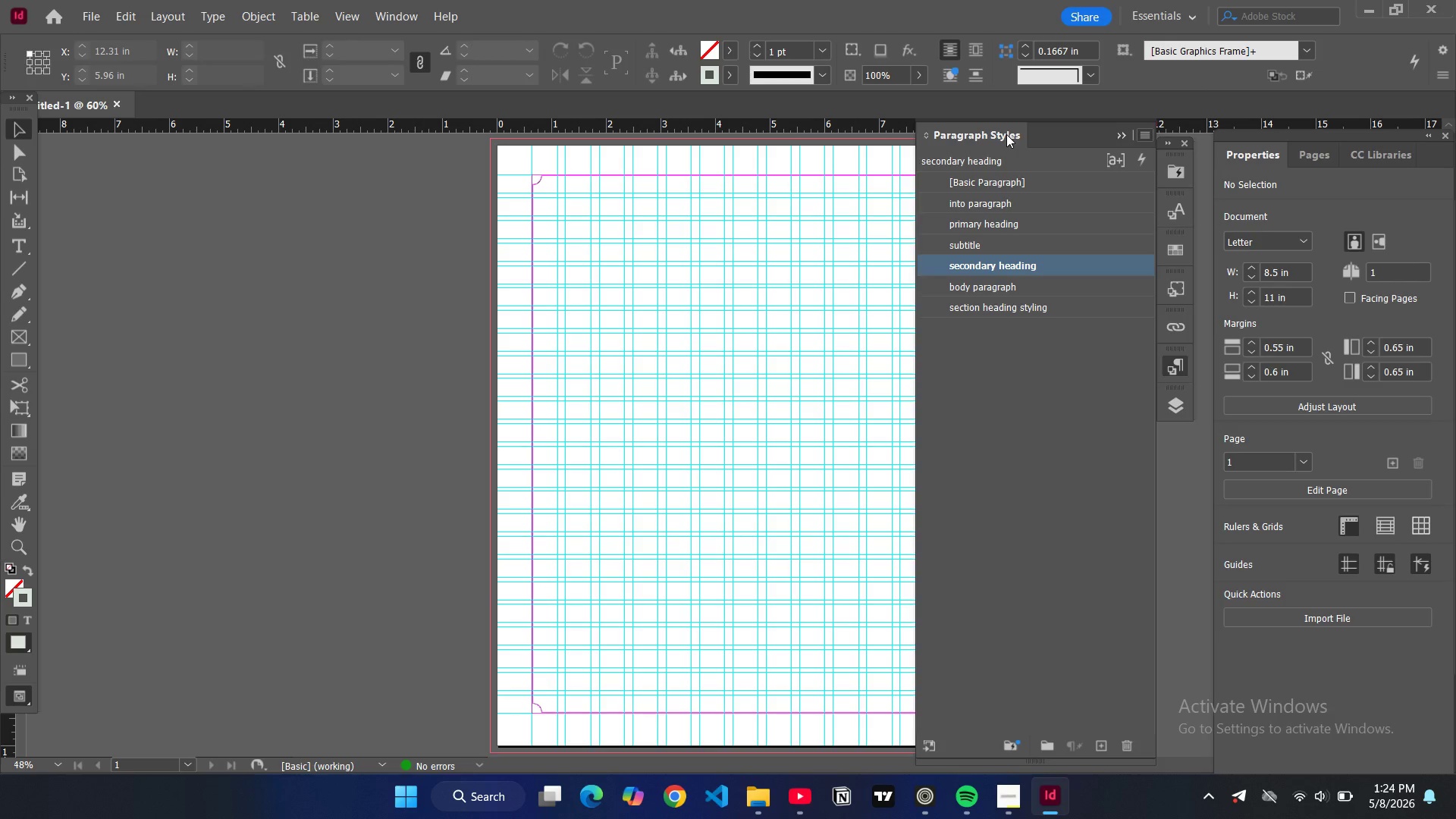 
type(logo sub)
 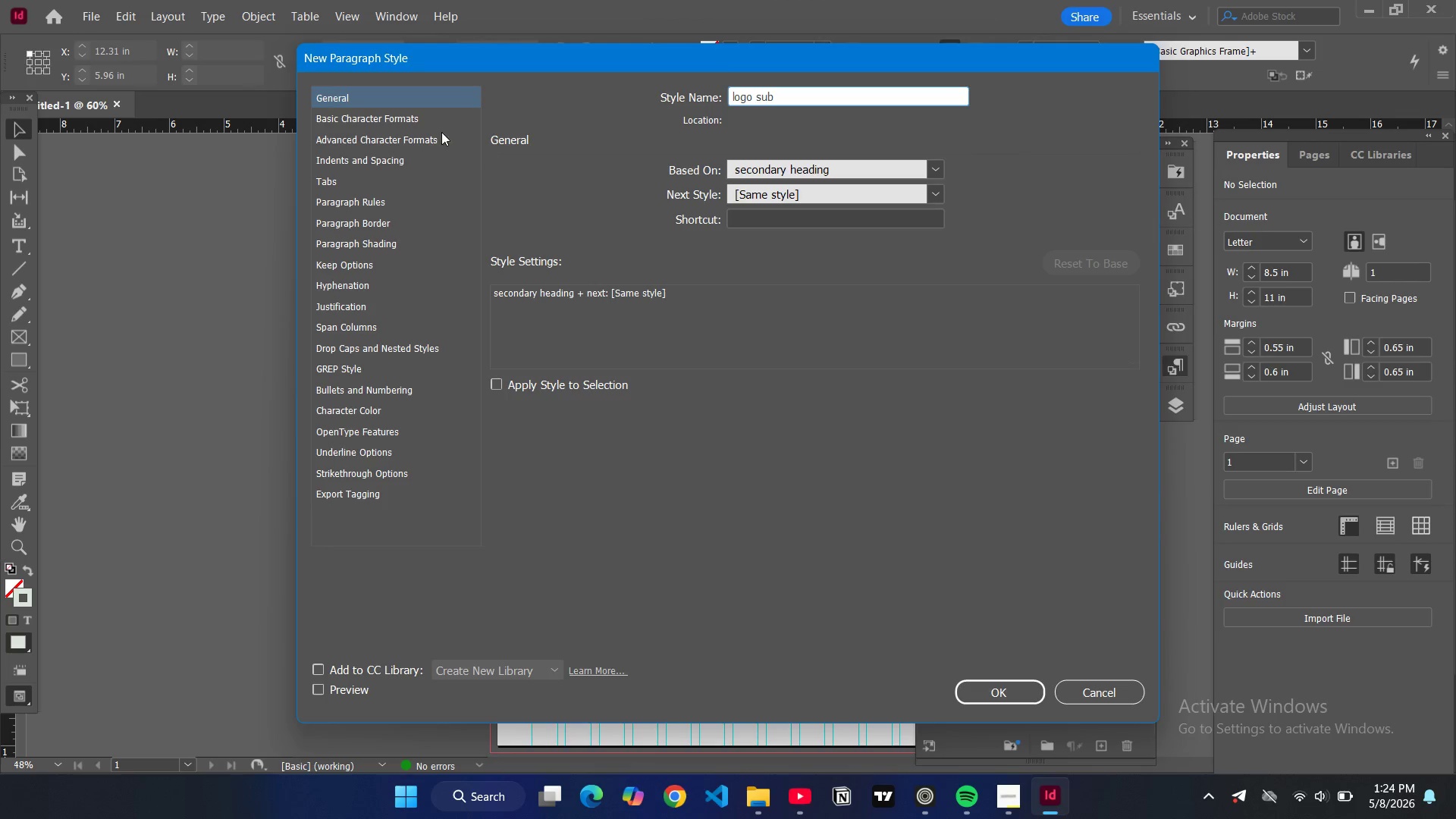 
left_click([419, 121])
 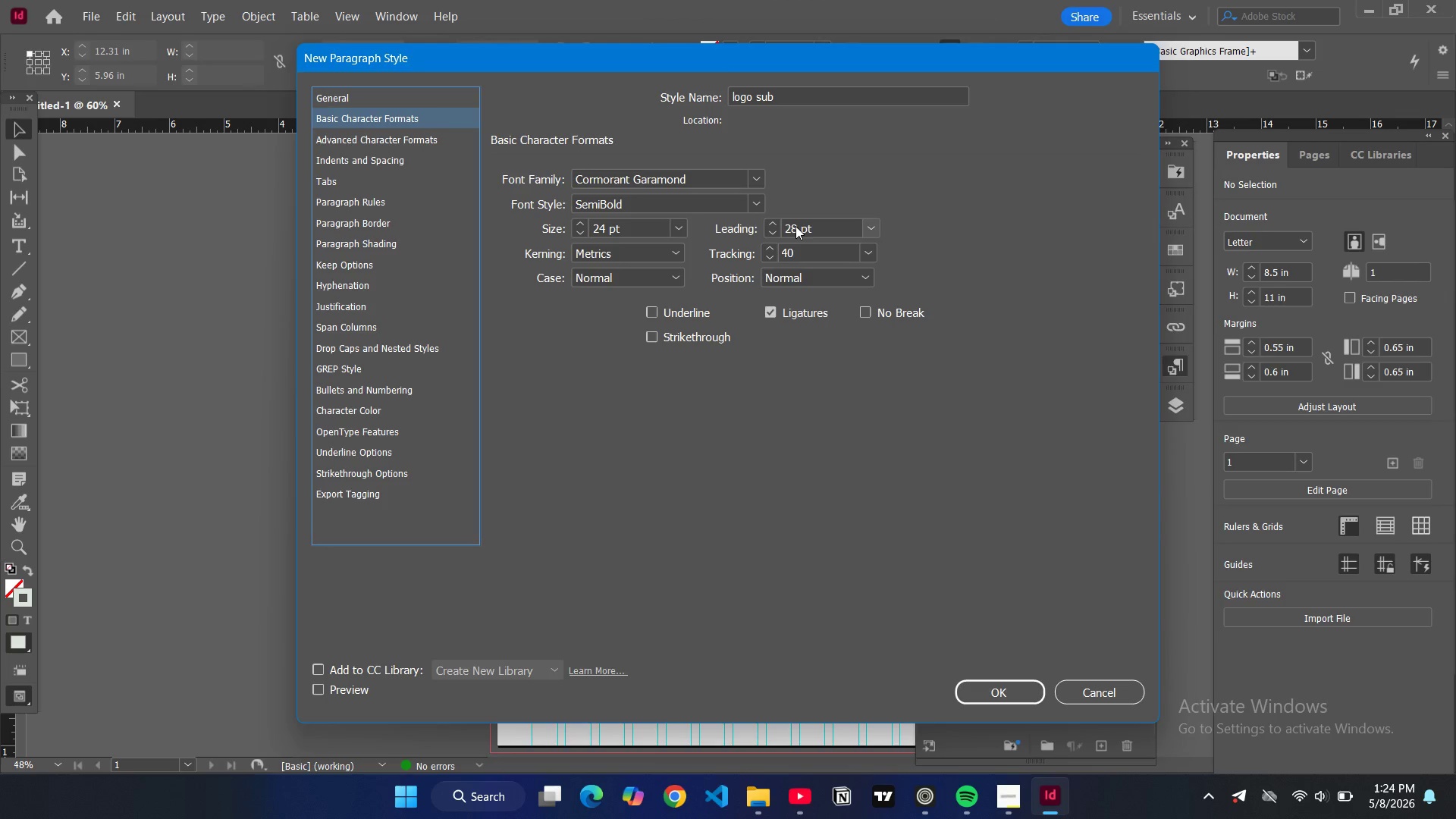 
double_click([775, 249])
 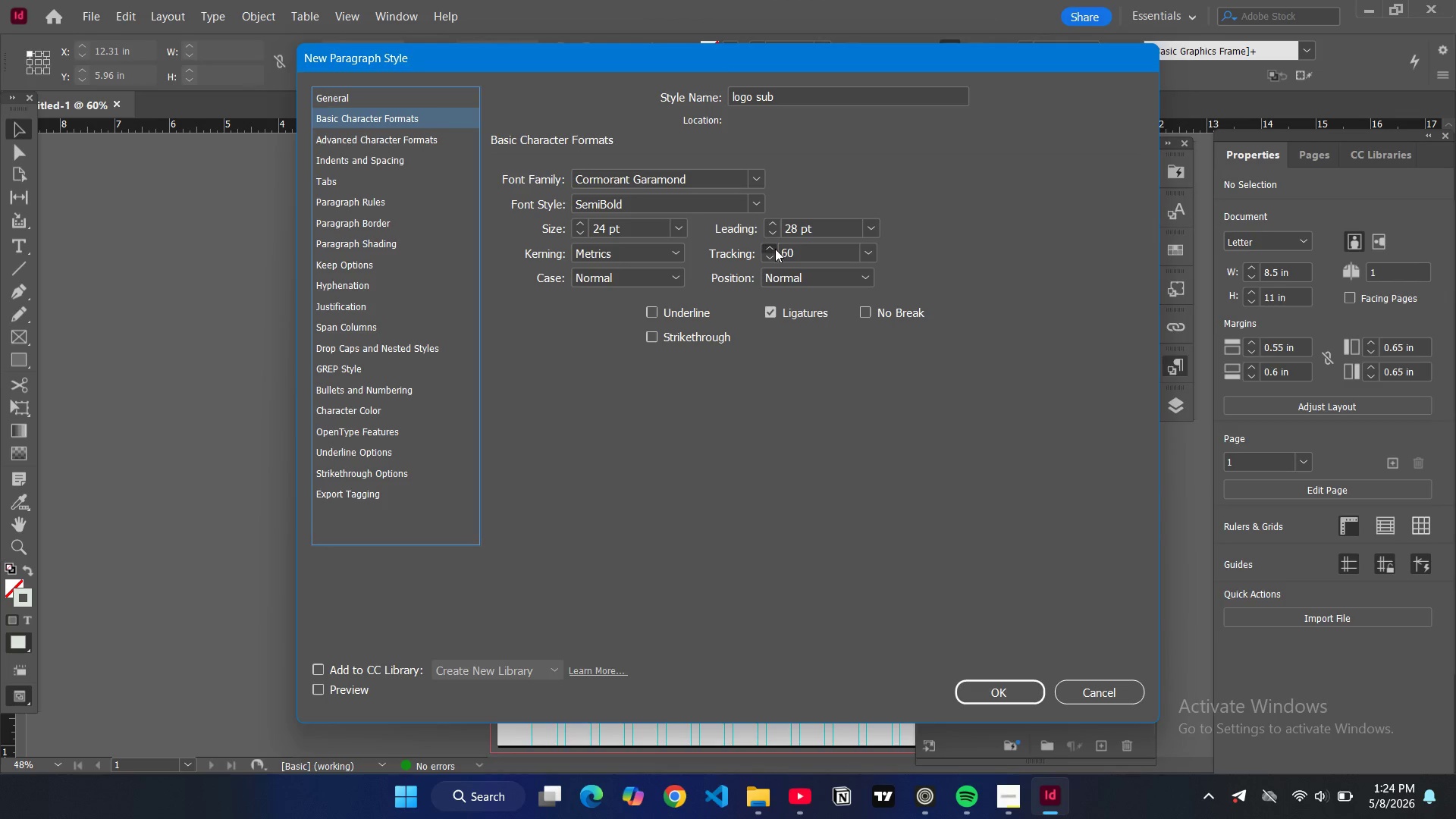 
triple_click([775, 249])
 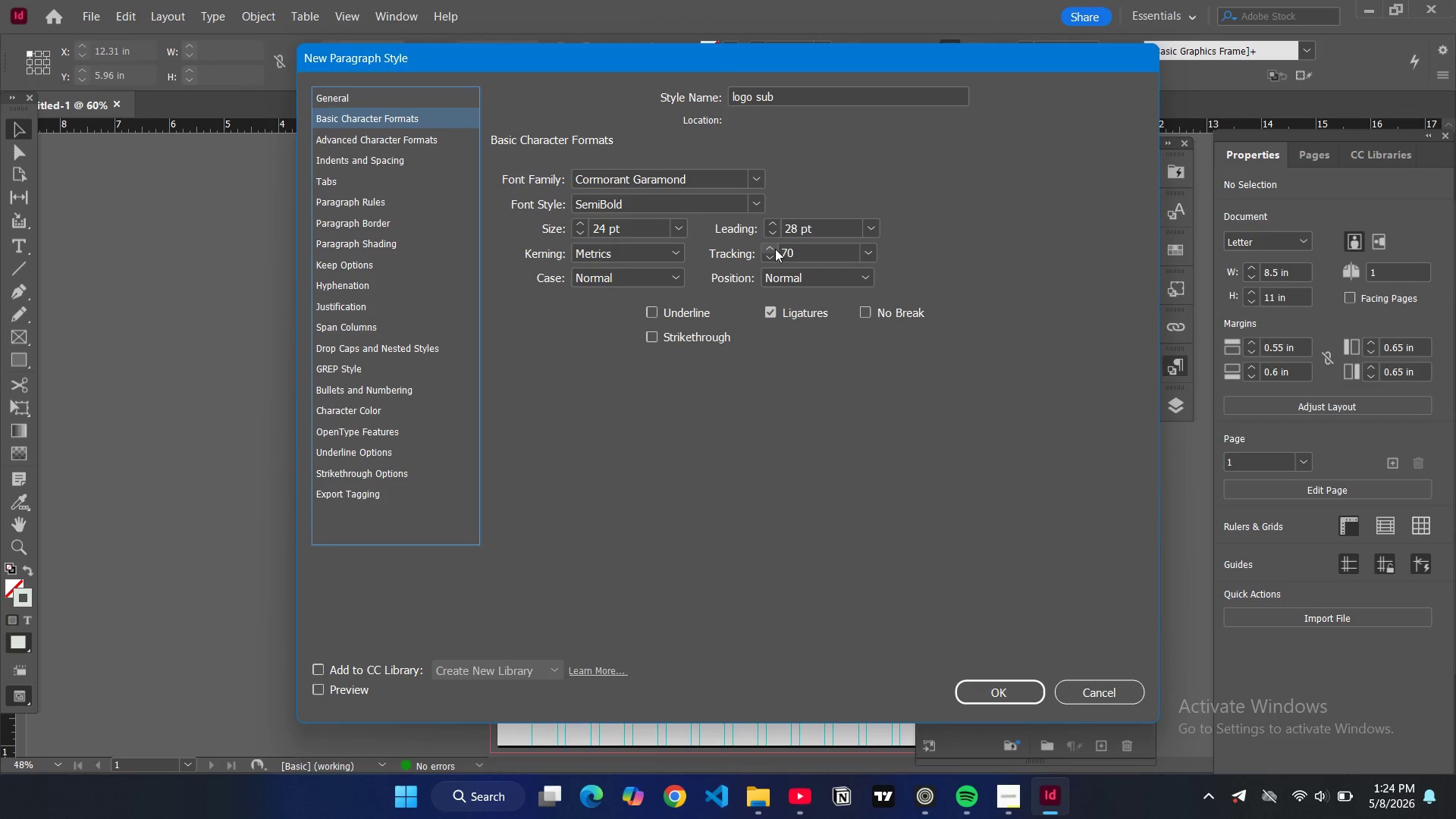 
triple_click([775, 249])
 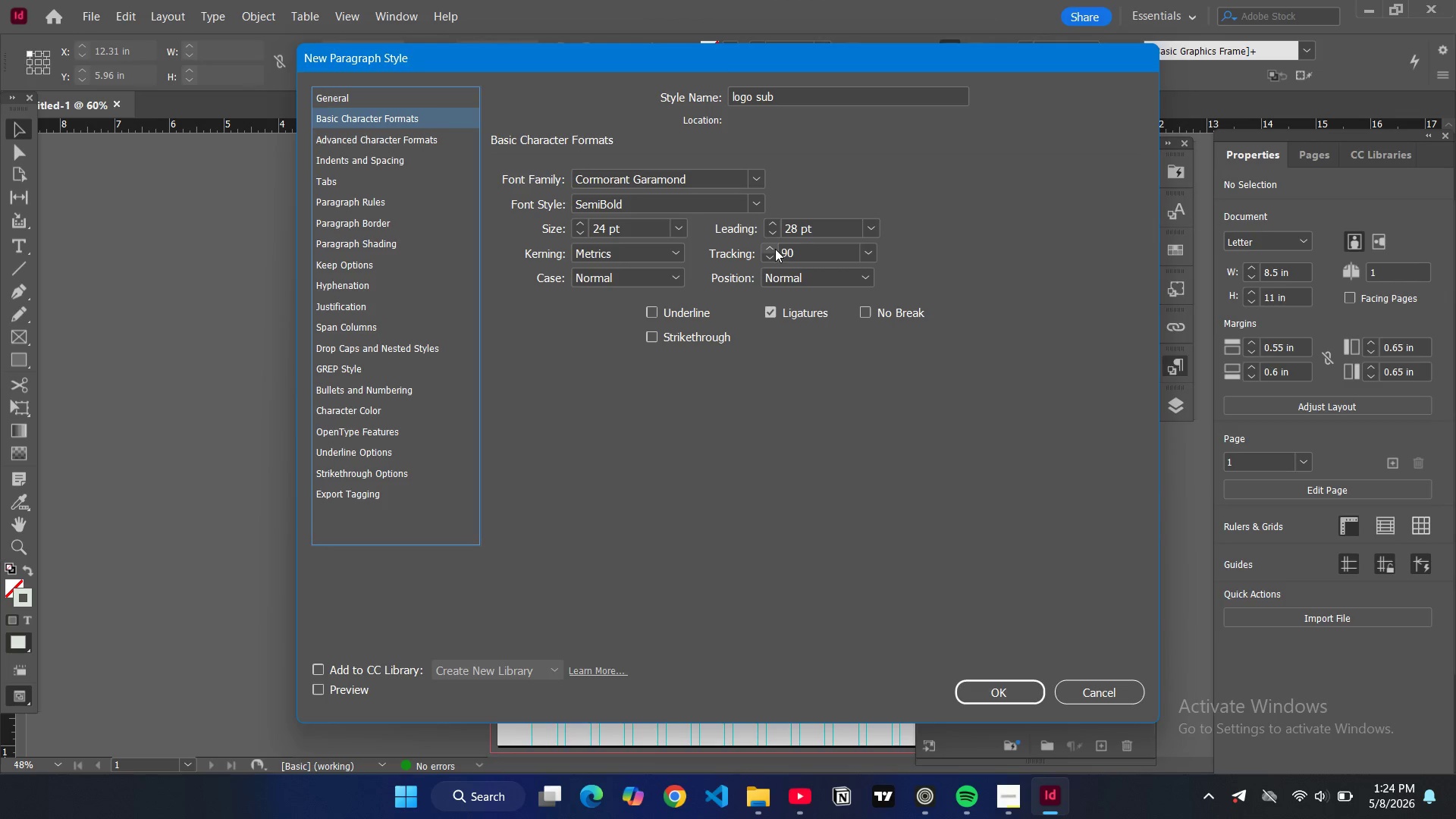 
triple_click([775, 249])
 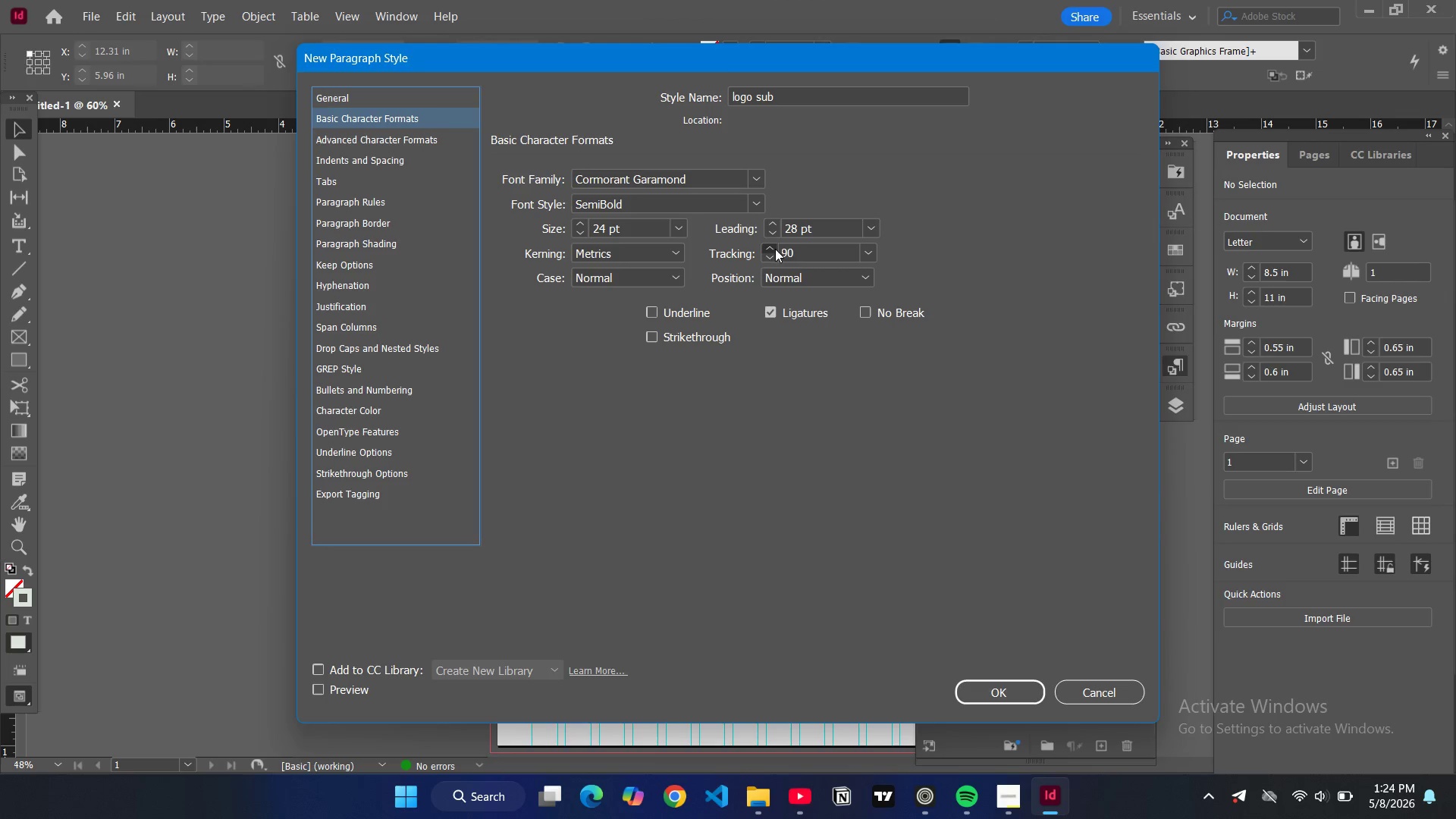 
triple_click([775, 249])
 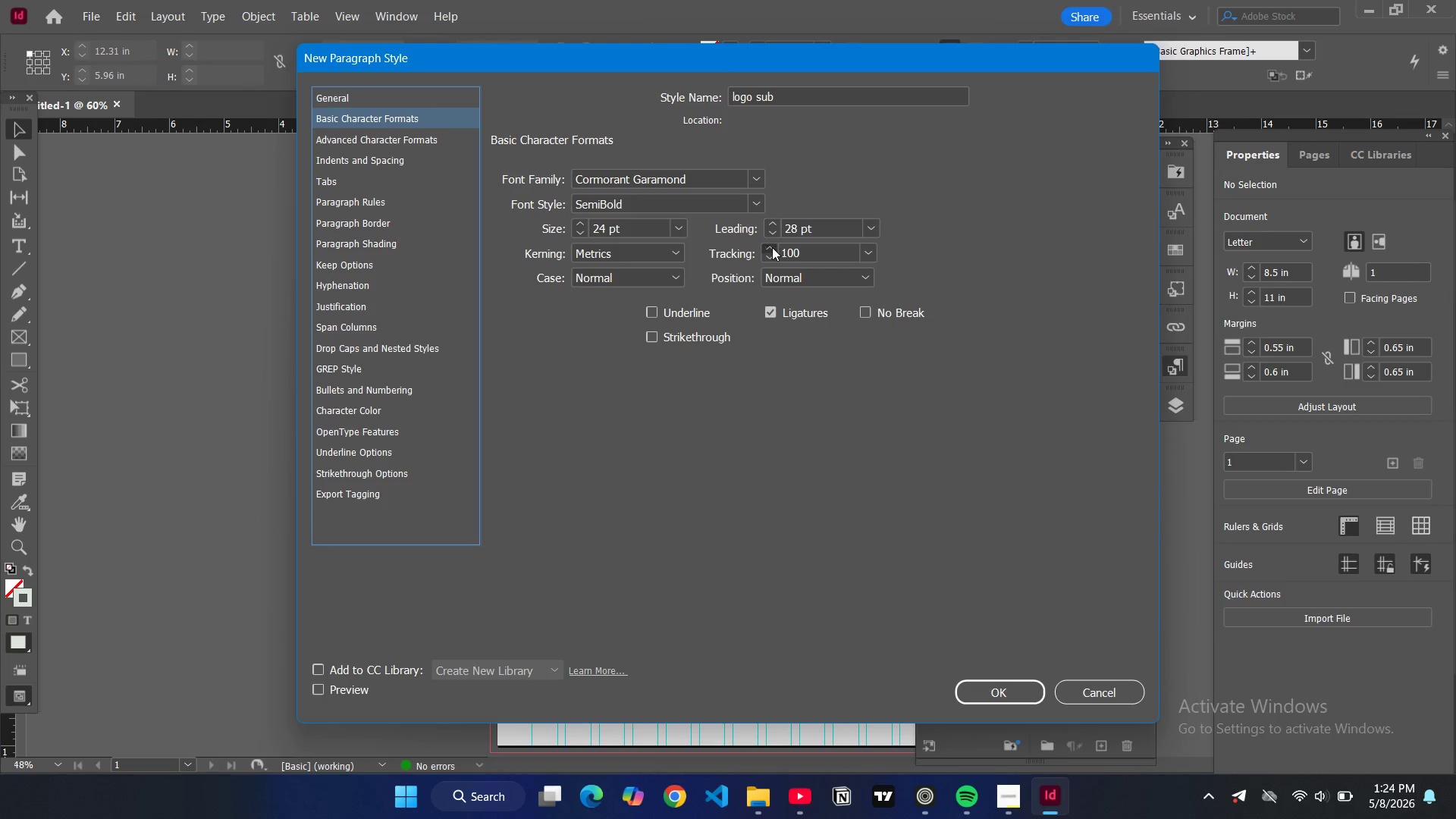 
triple_click([772, 247])
 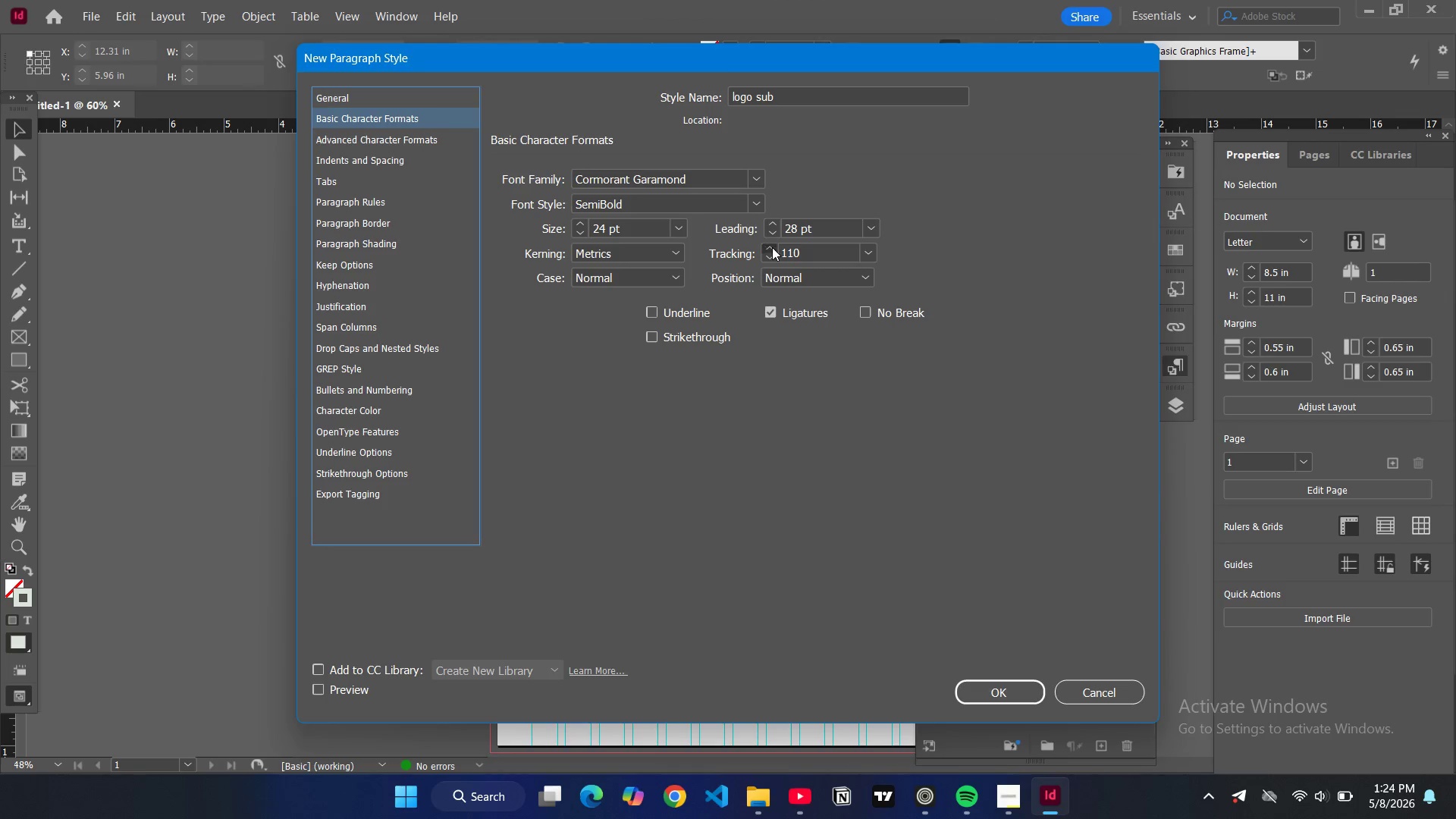 
triple_click([772, 247])
 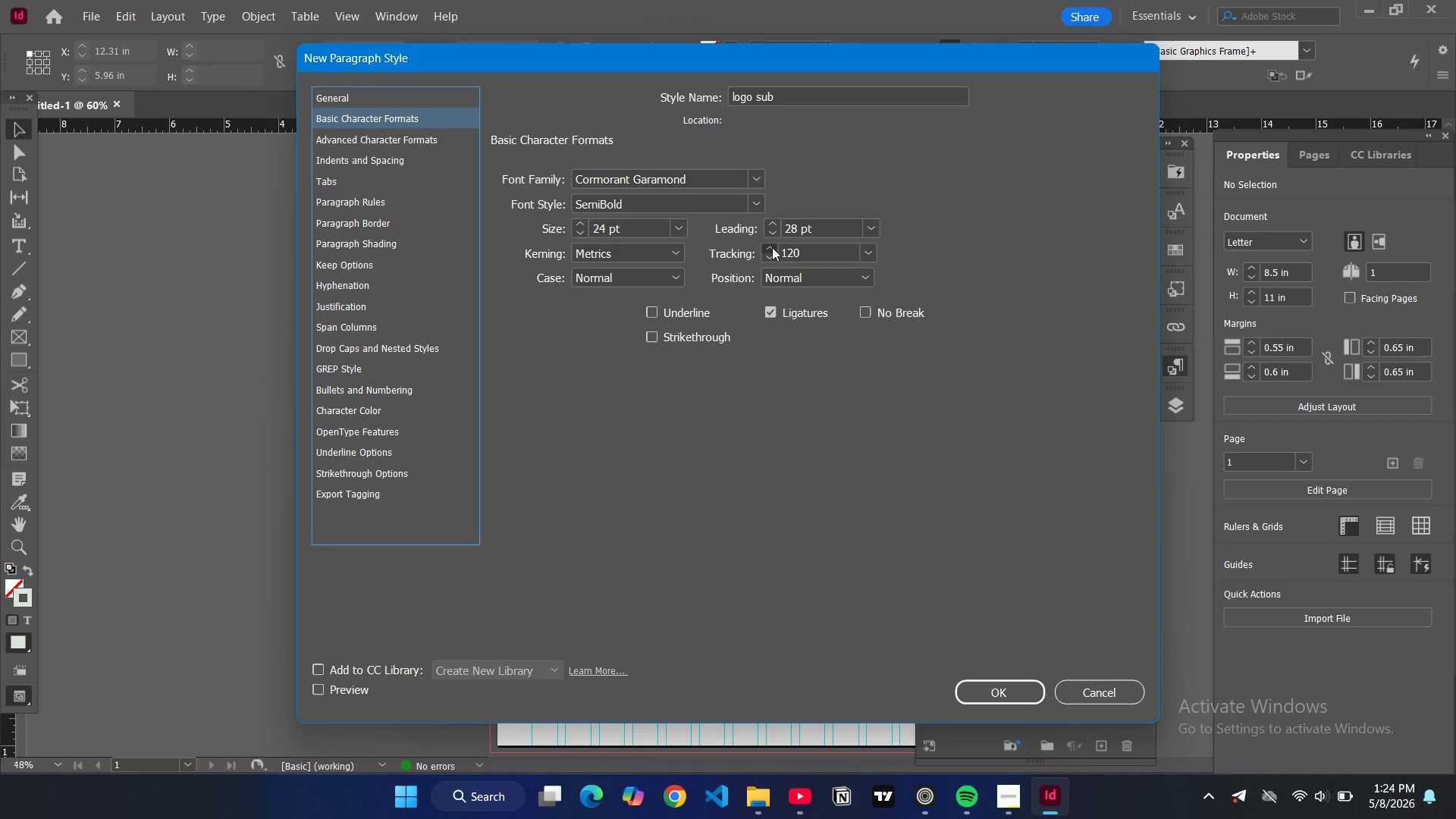 
triple_click([772, 247])
 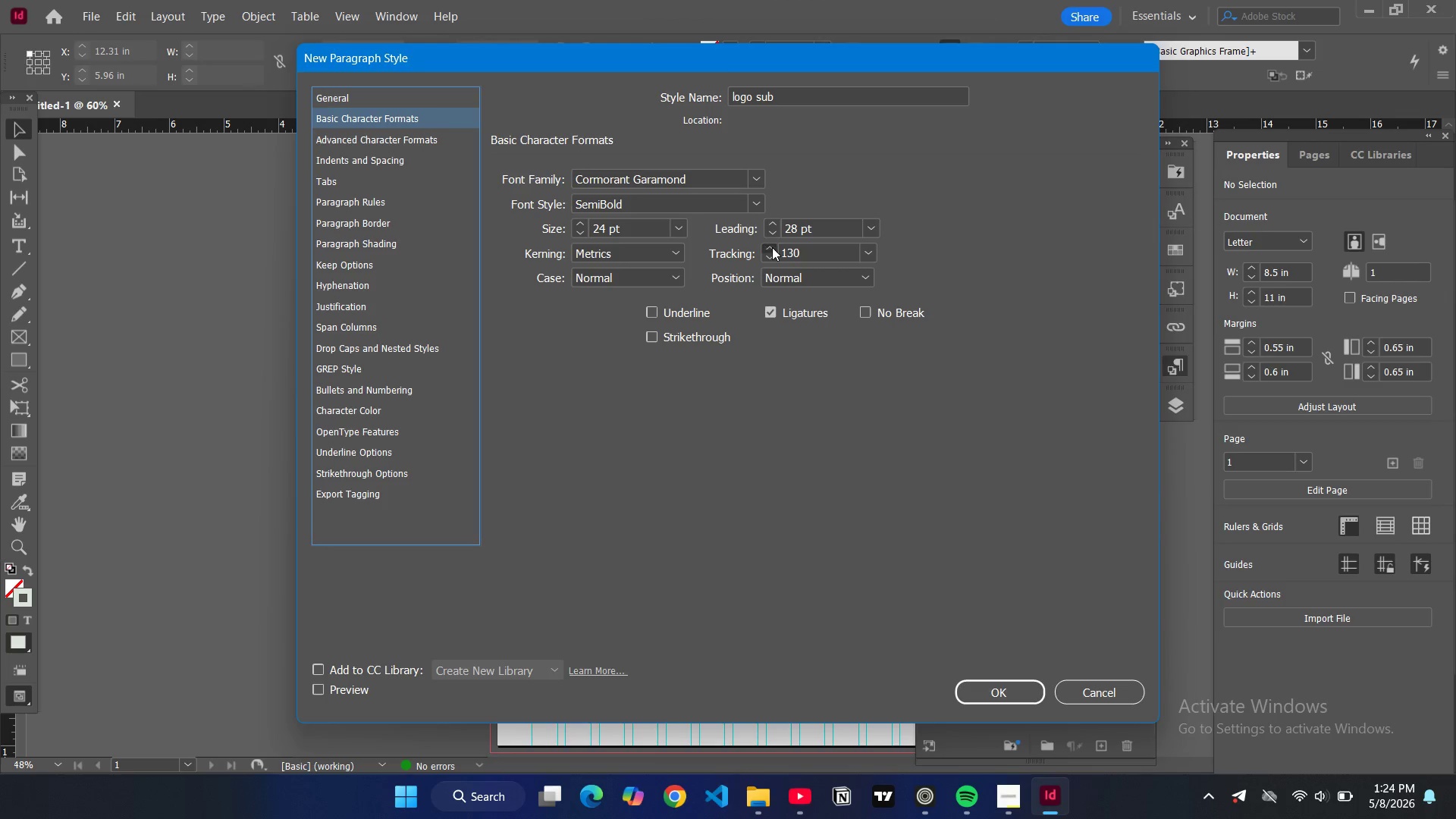 
triple_click([772, 247])
 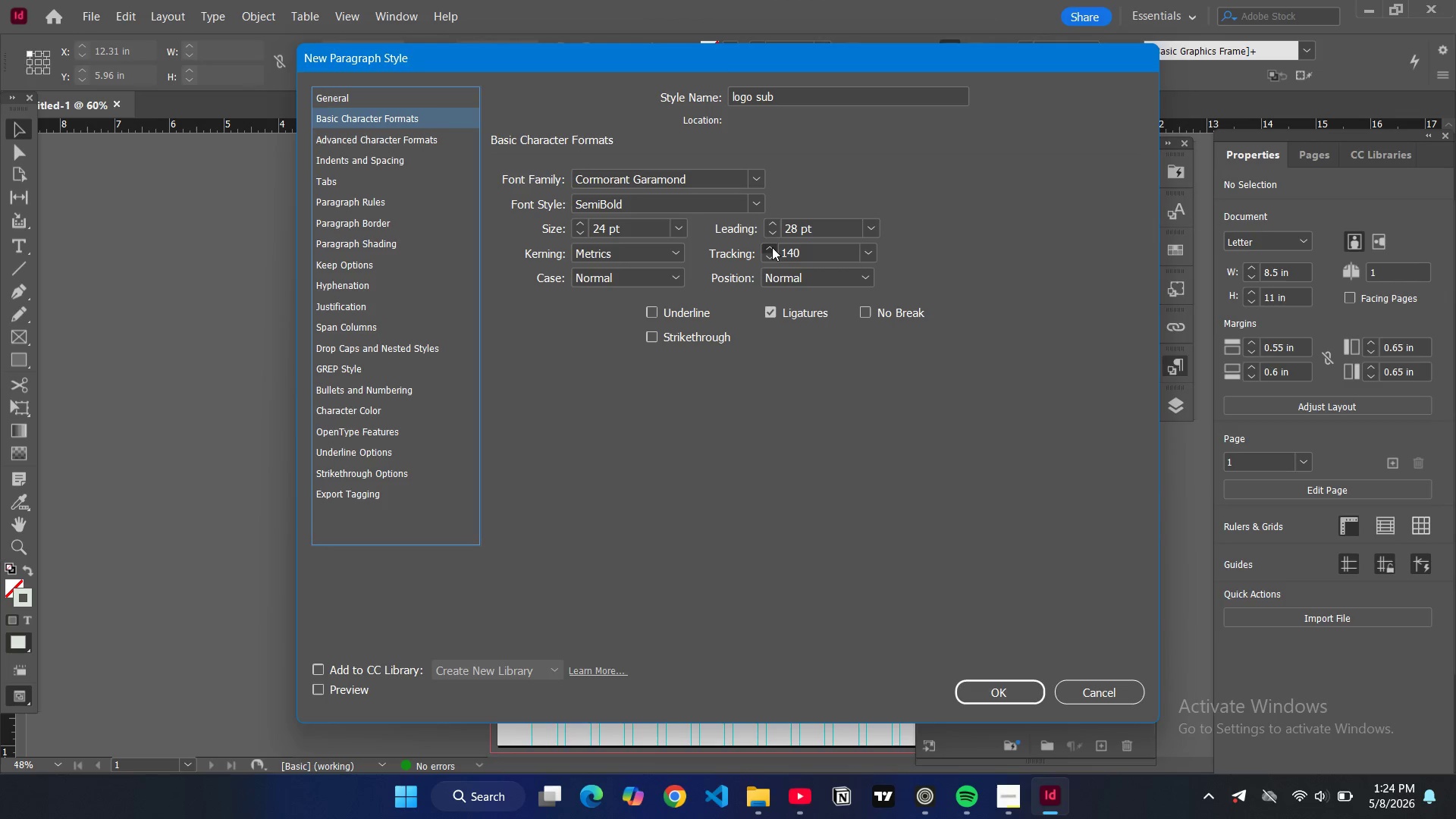 
triple_click([772, 247])
 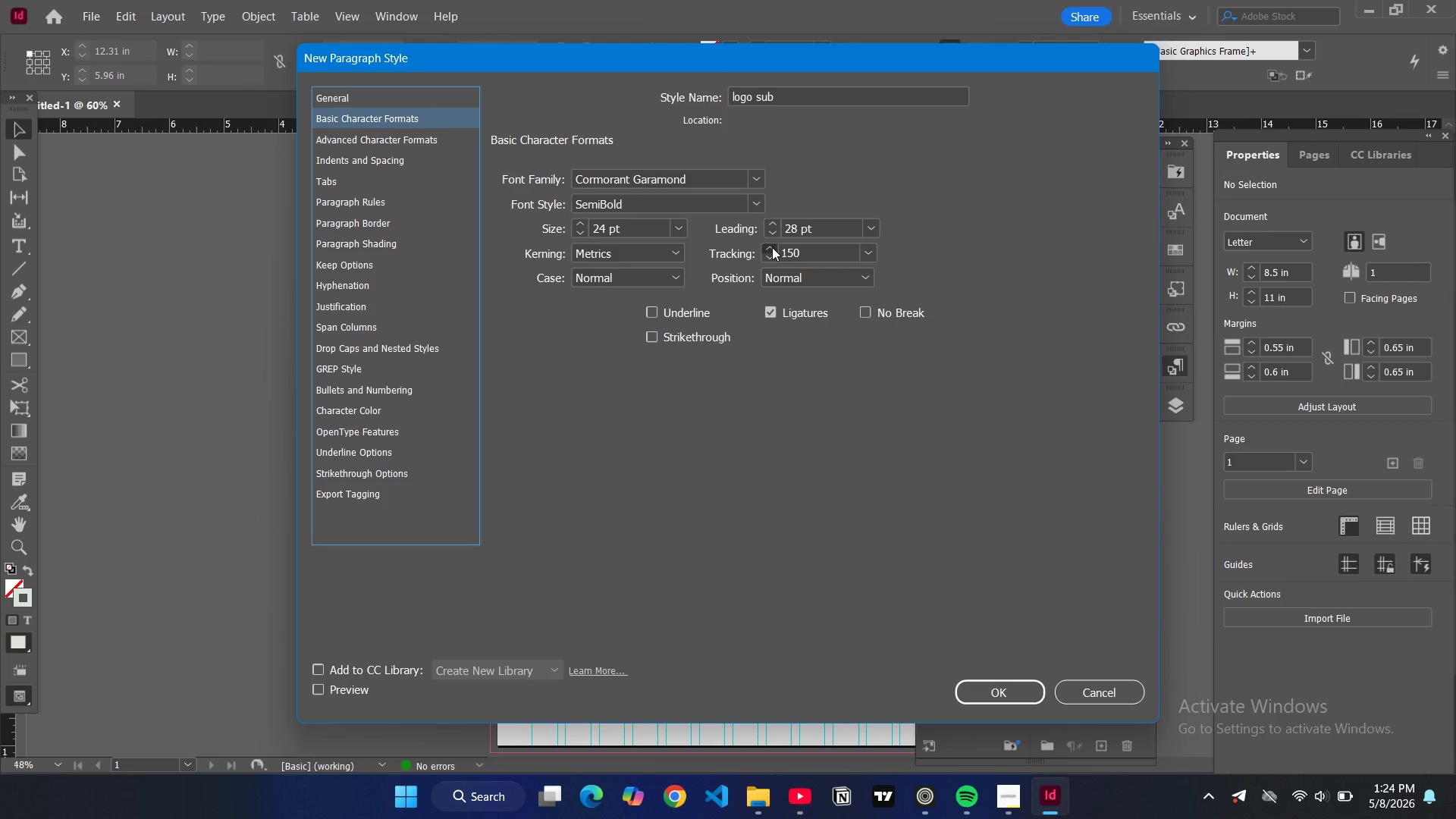 
triple_click([772, 247])
 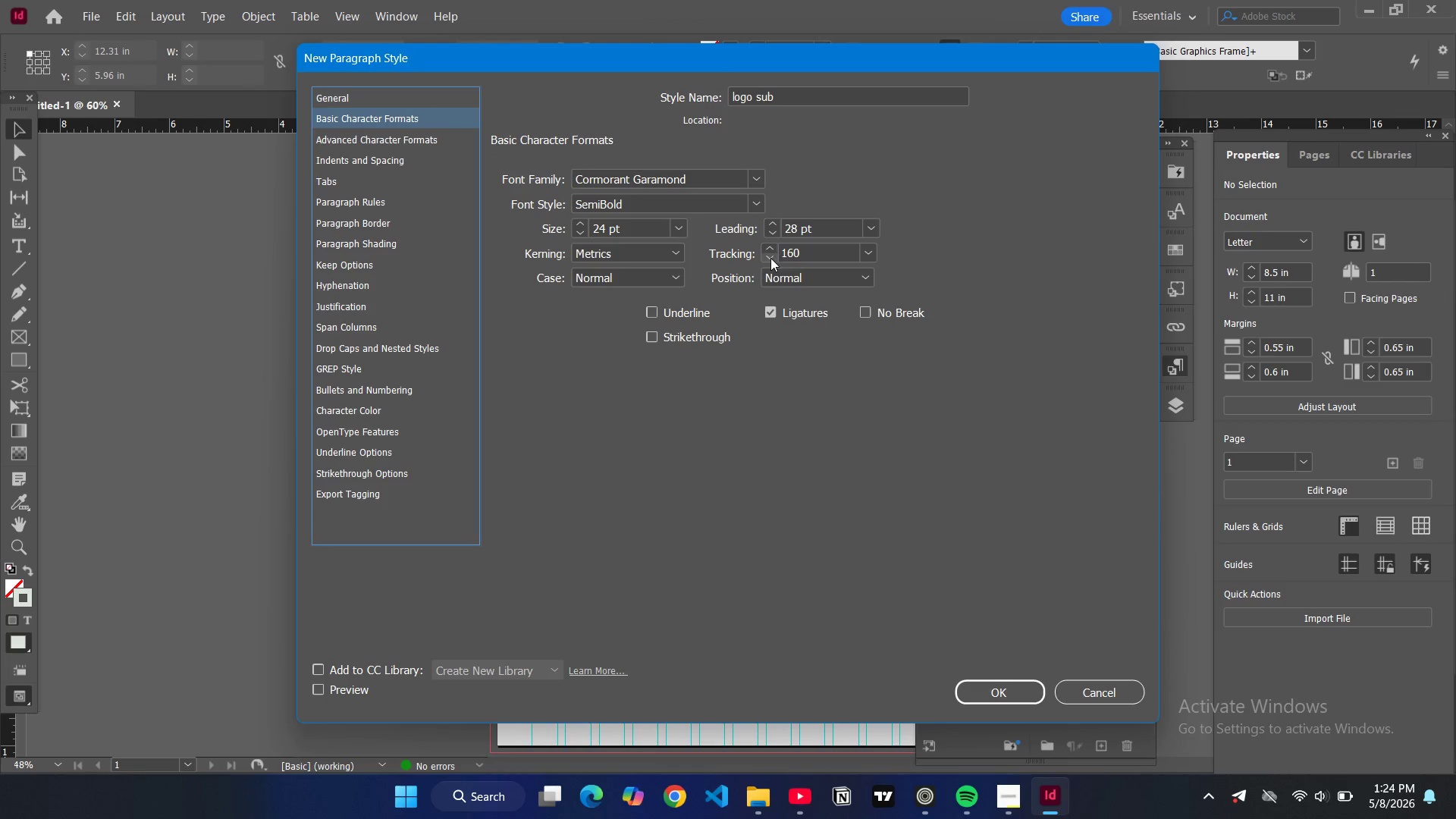 
left_click([770, 258])
 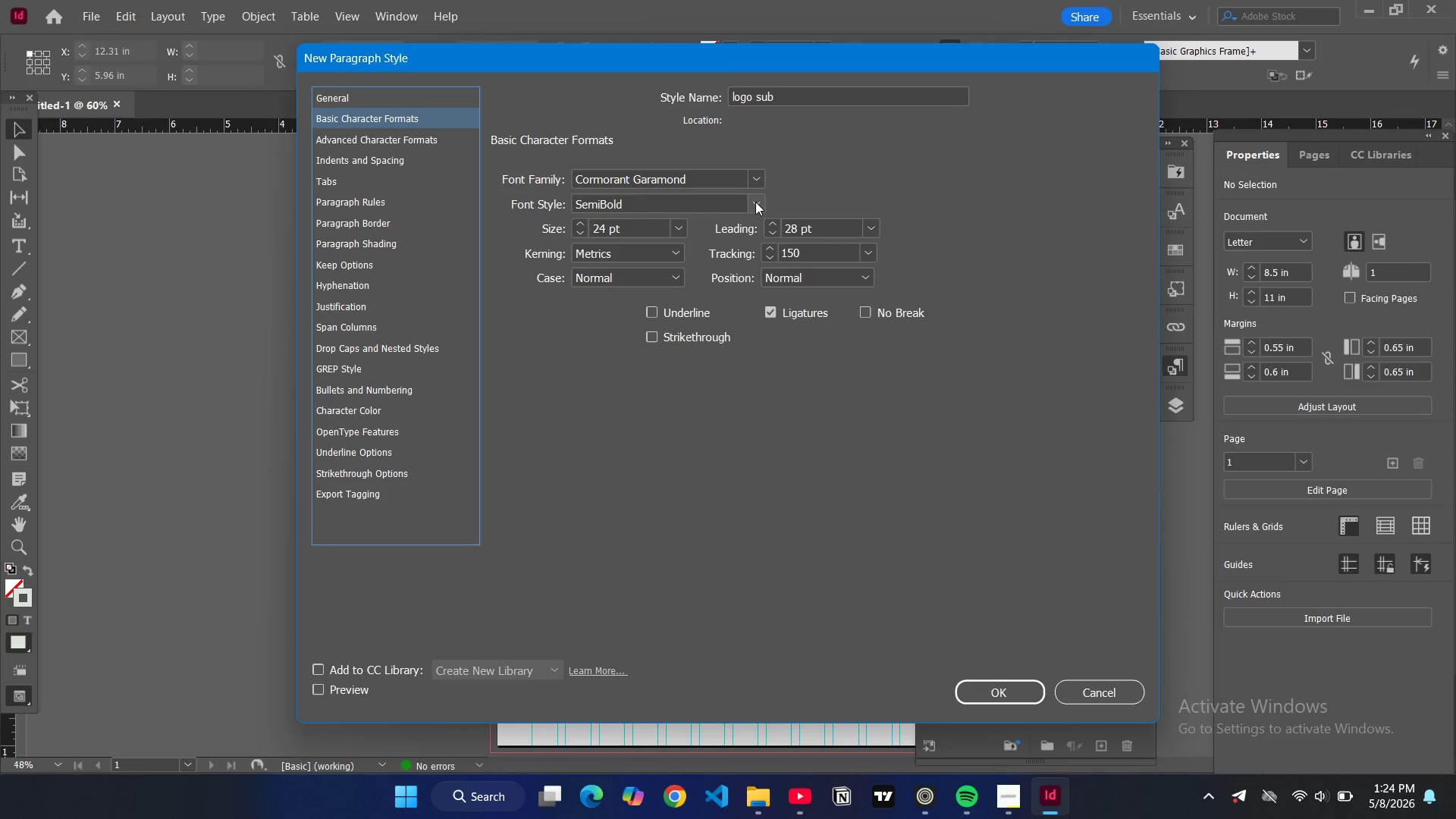 
left_click([756, 202])
 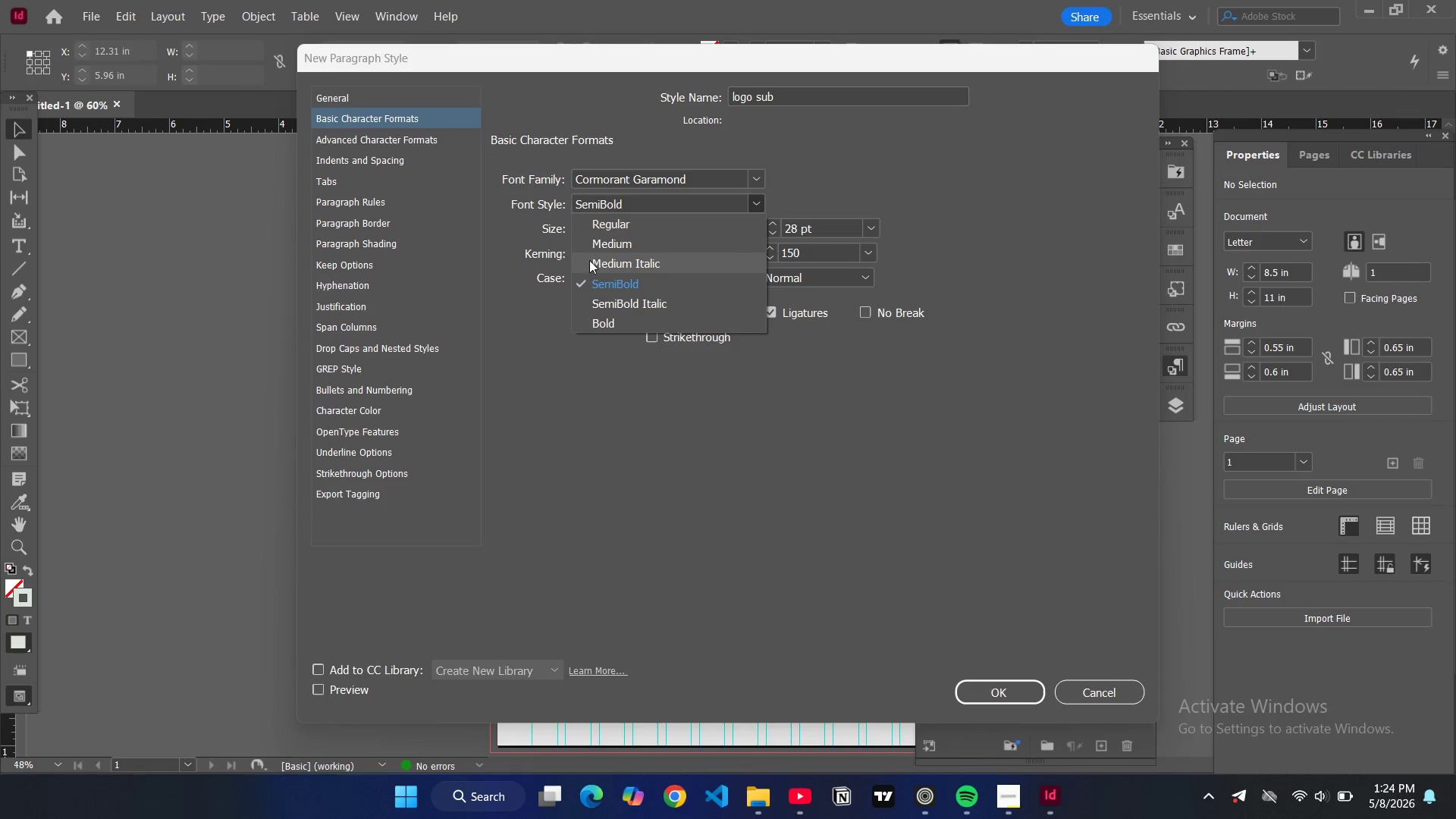 
left_click([593, 252])
 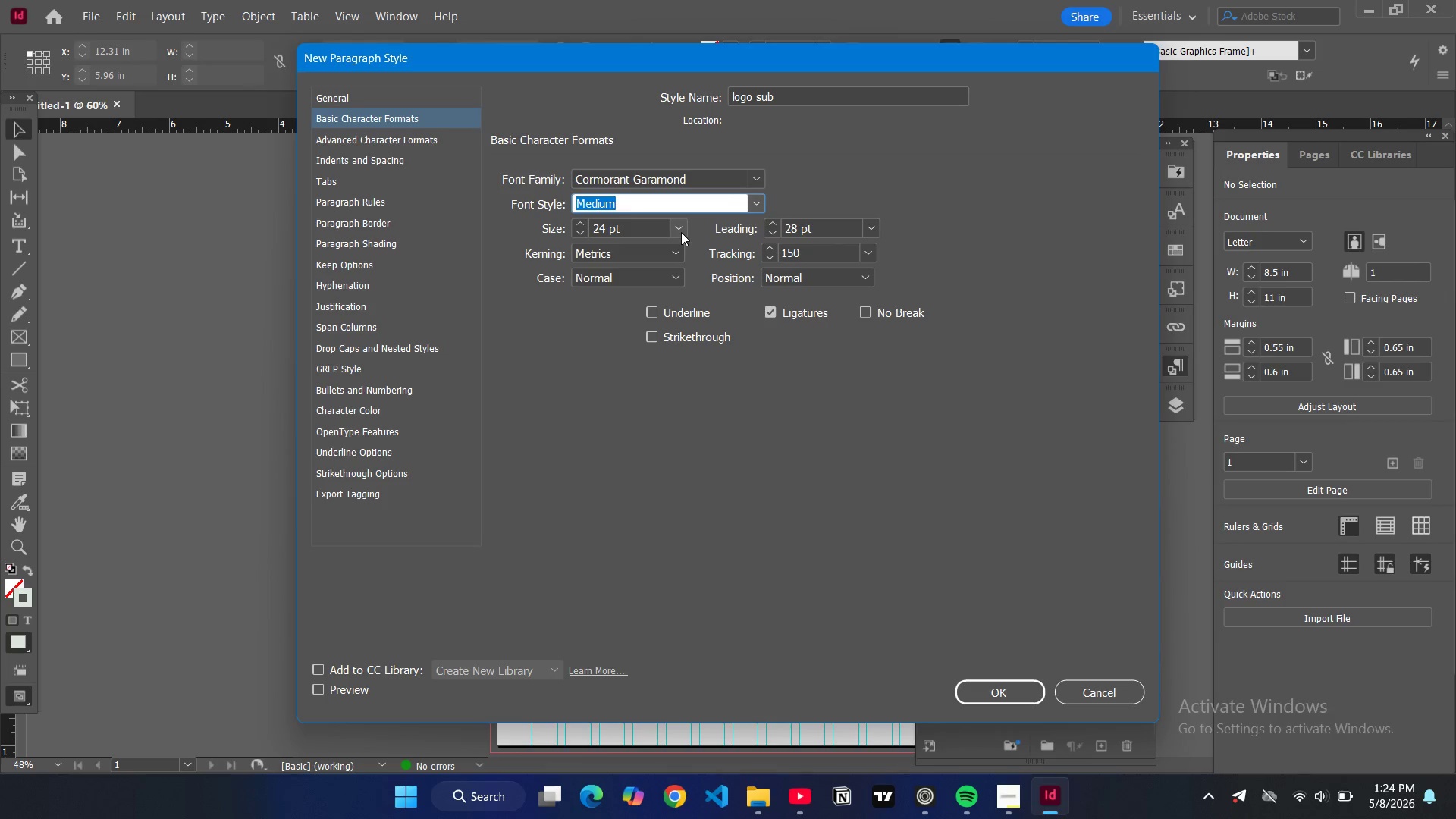 
left_click([681, 232])
 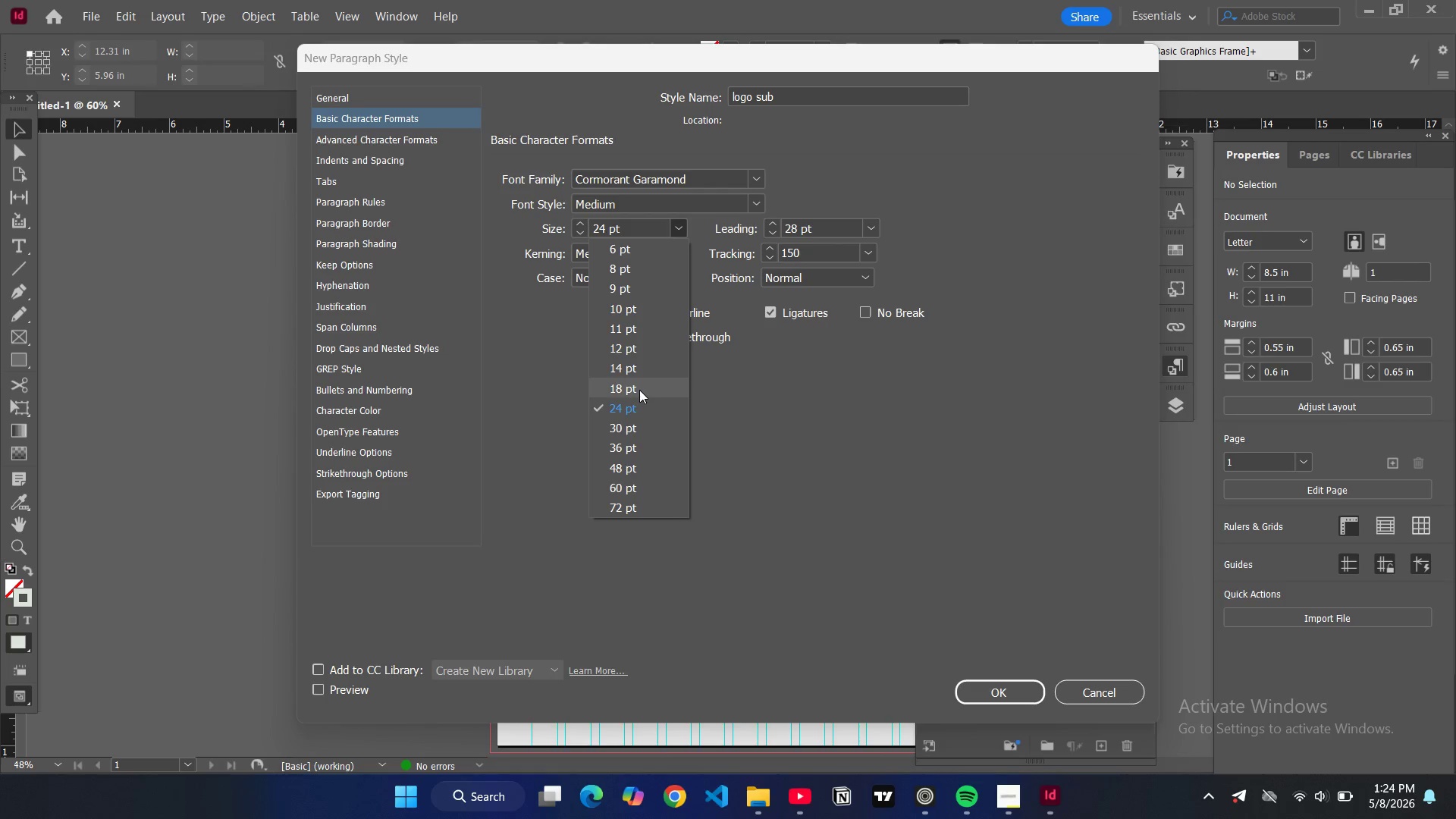 
left_click([639, 389])
 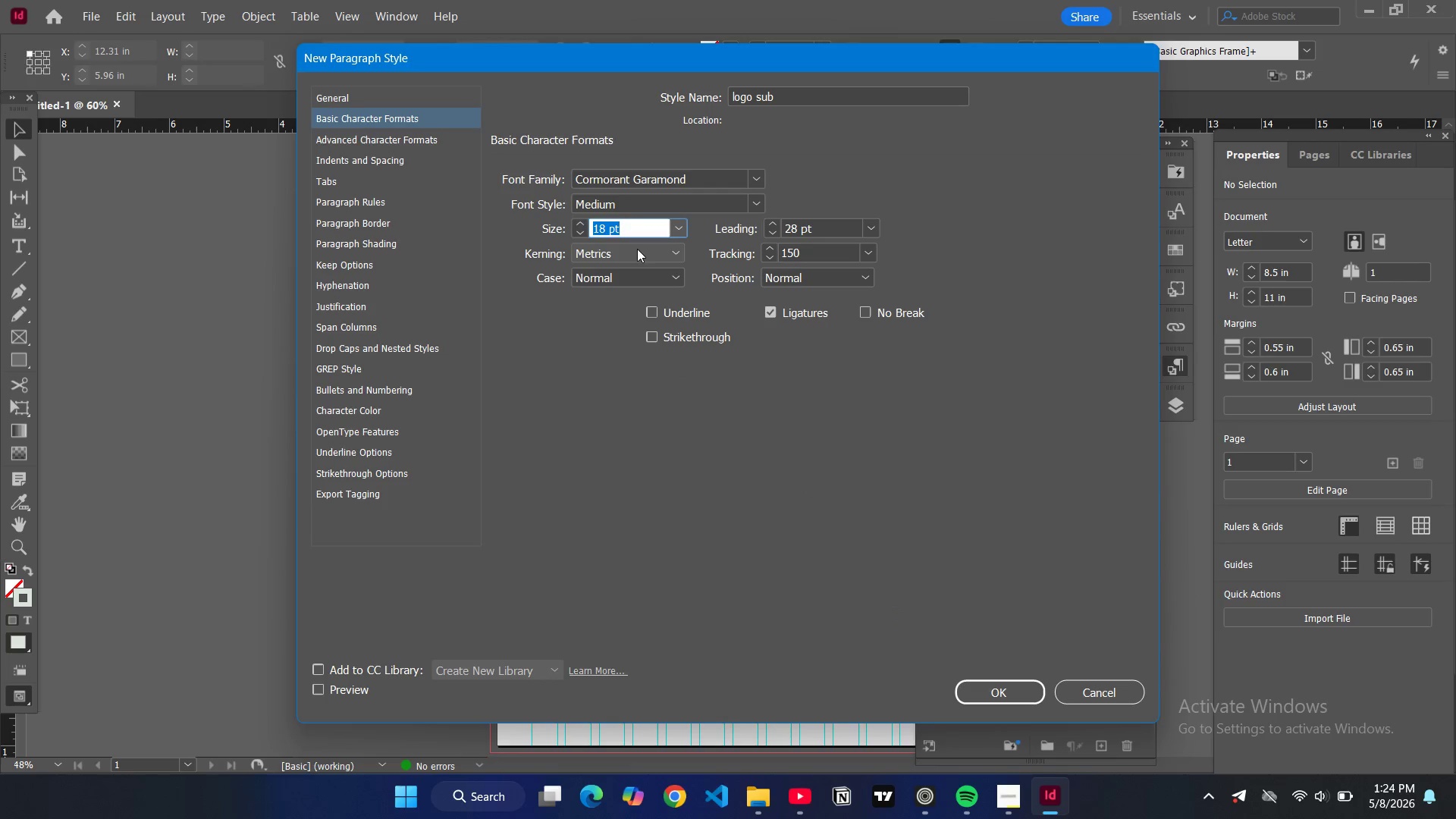 
left_click([631, 272])
 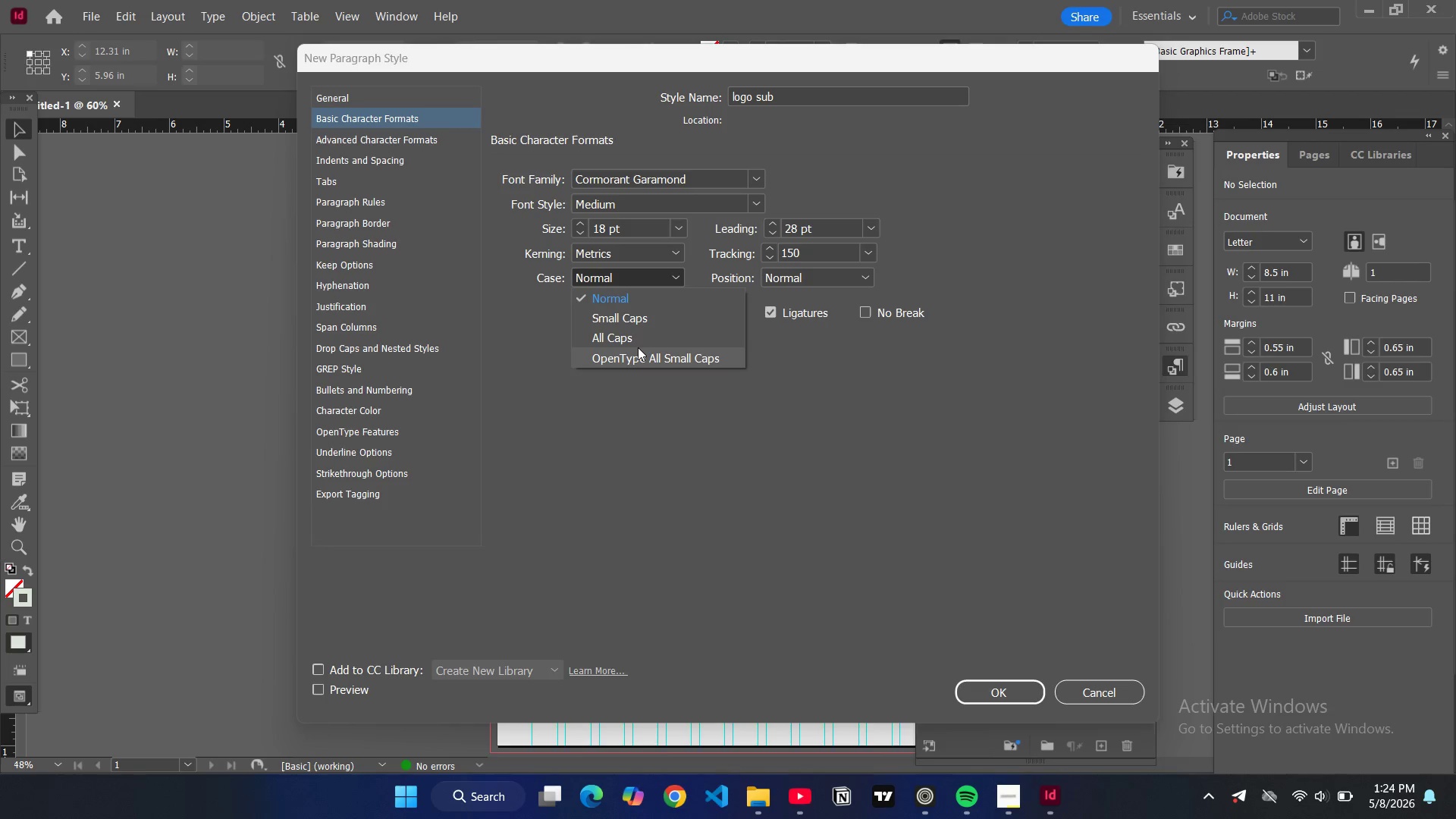 
left_click([637, 337])
 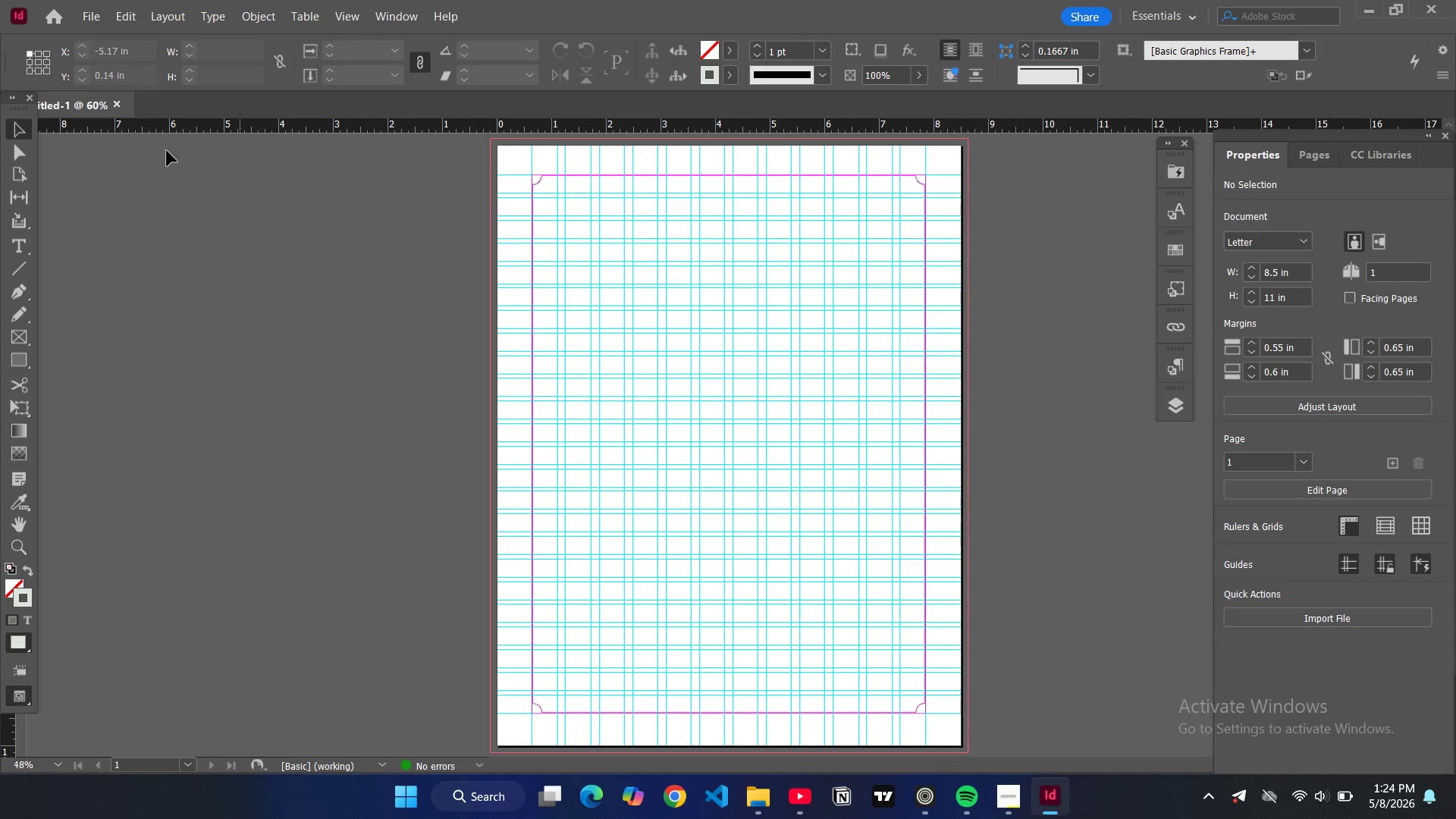 
wait(6.69)
 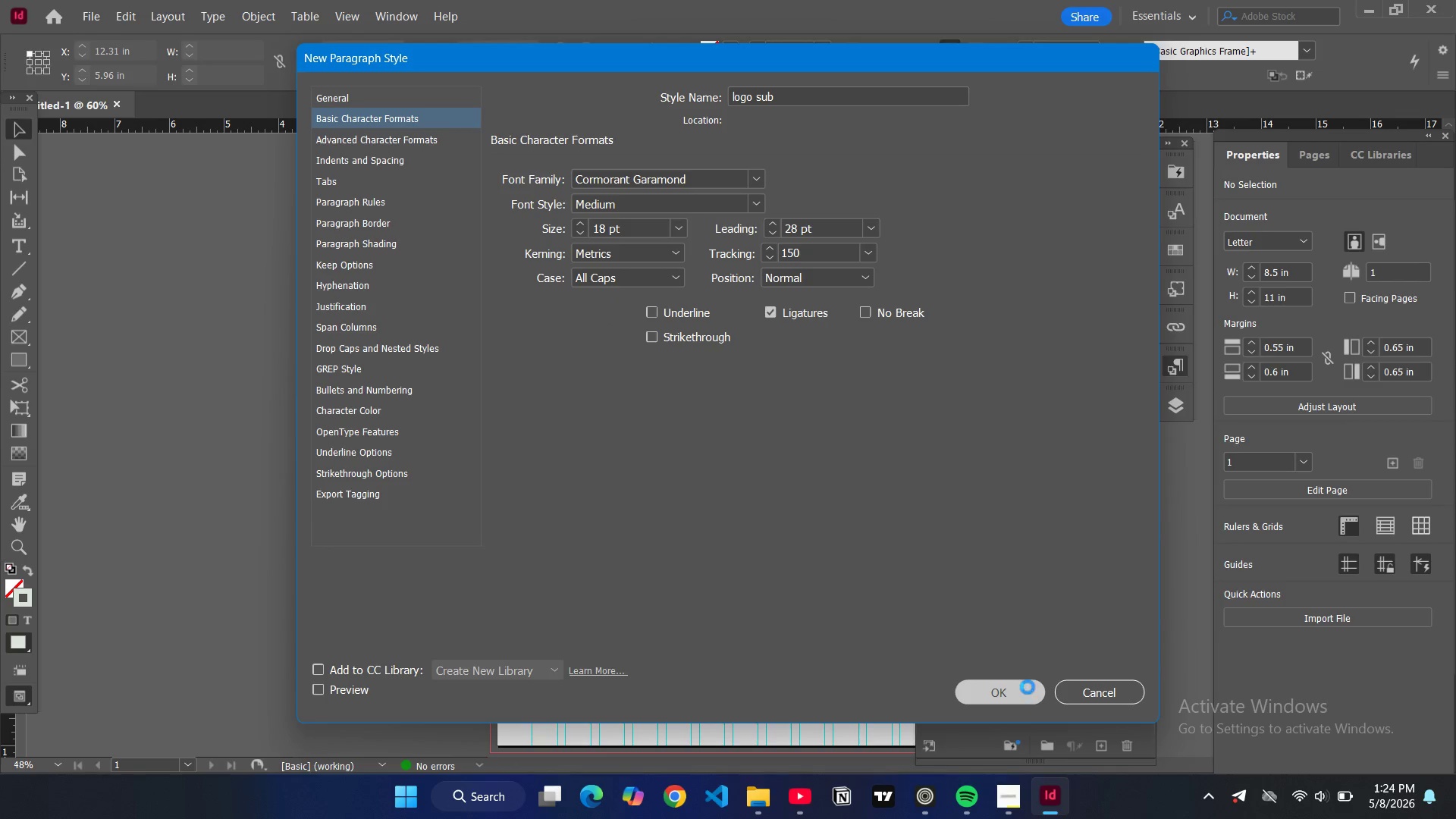 
left_click([15, 248])
 